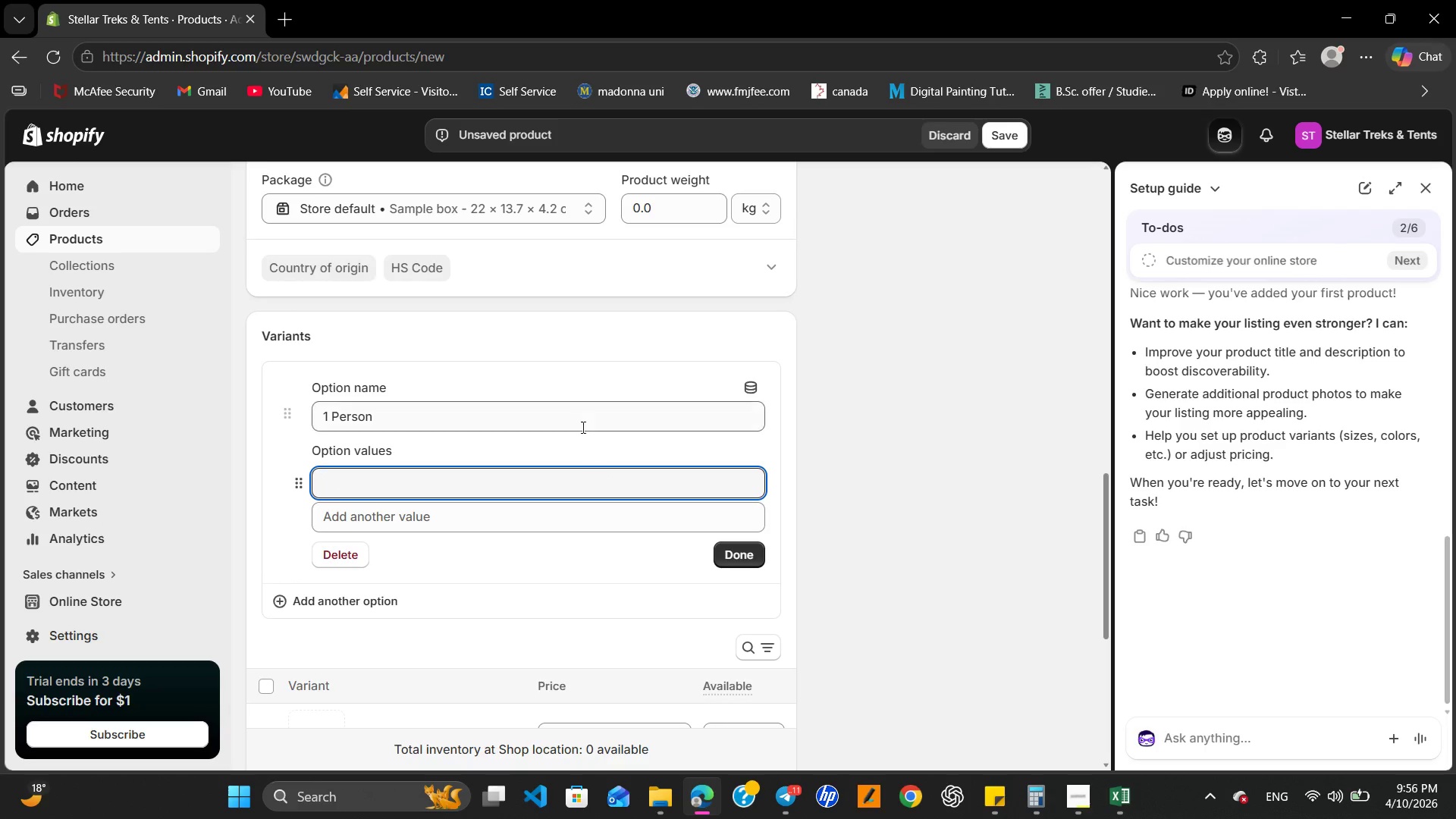 
left_click([582, 425])
 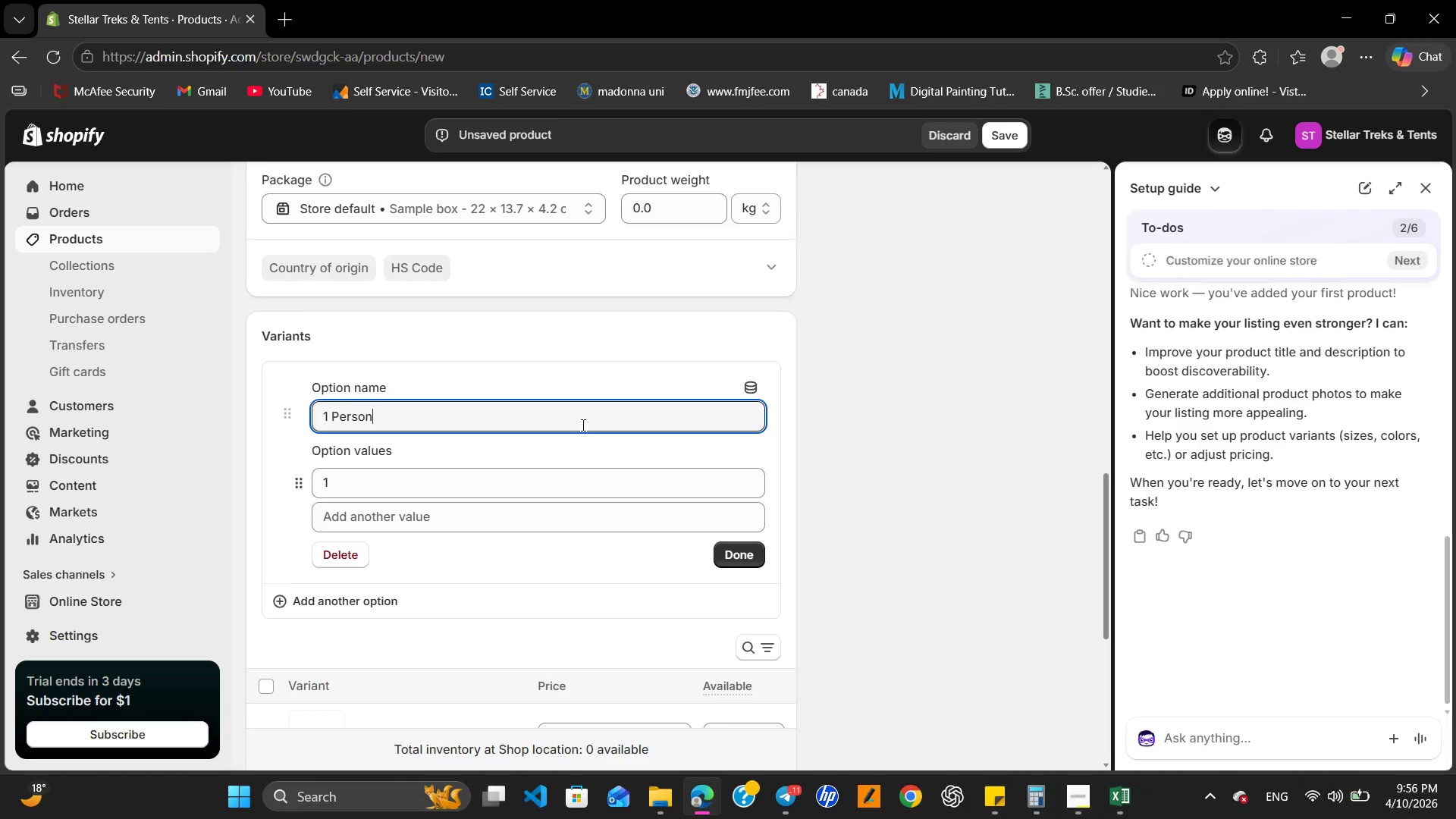 
key(Control+A)
 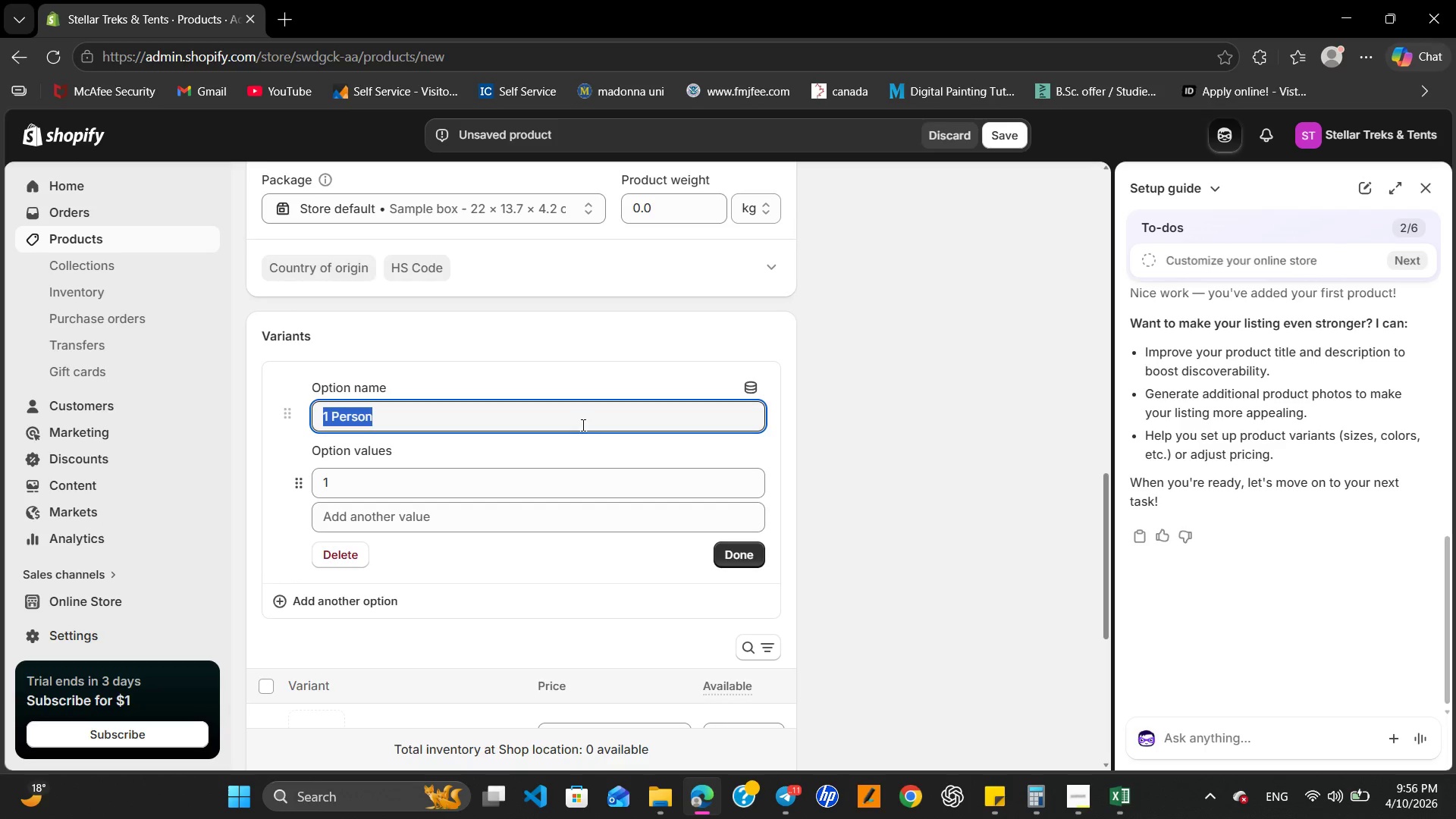 
type(peron)
 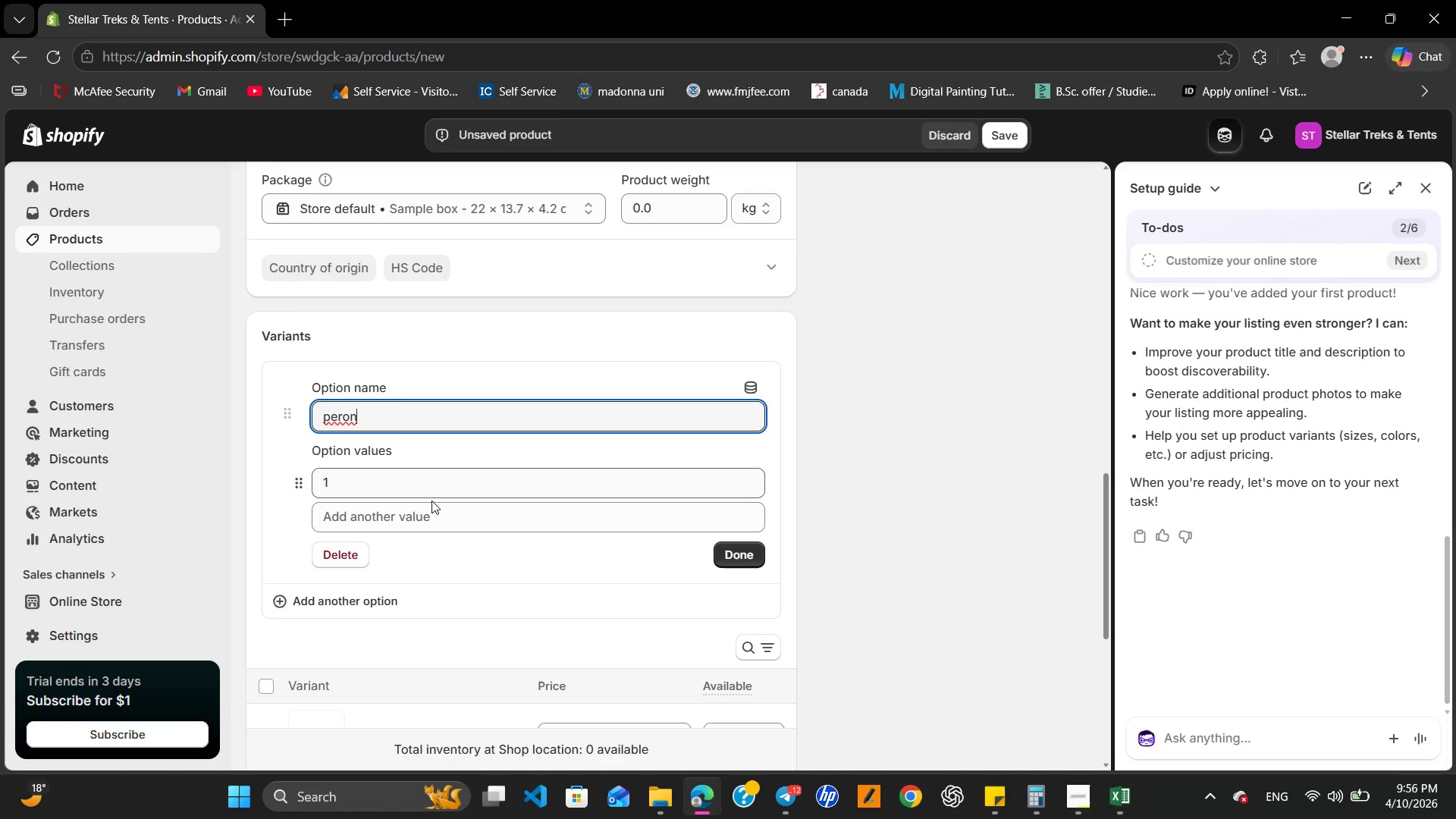 
left_click([425, 519])
 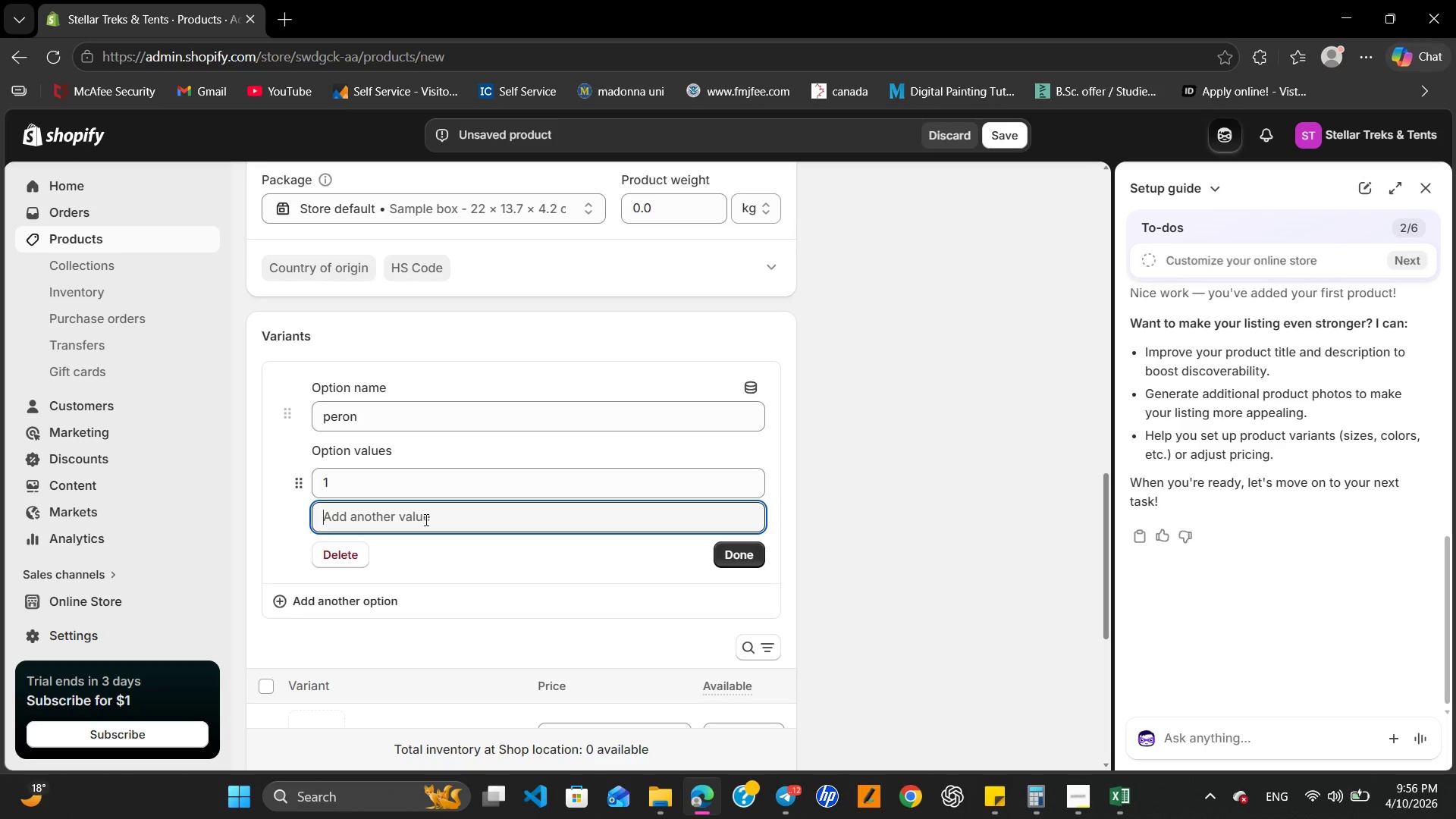 
key(Numpad2)
 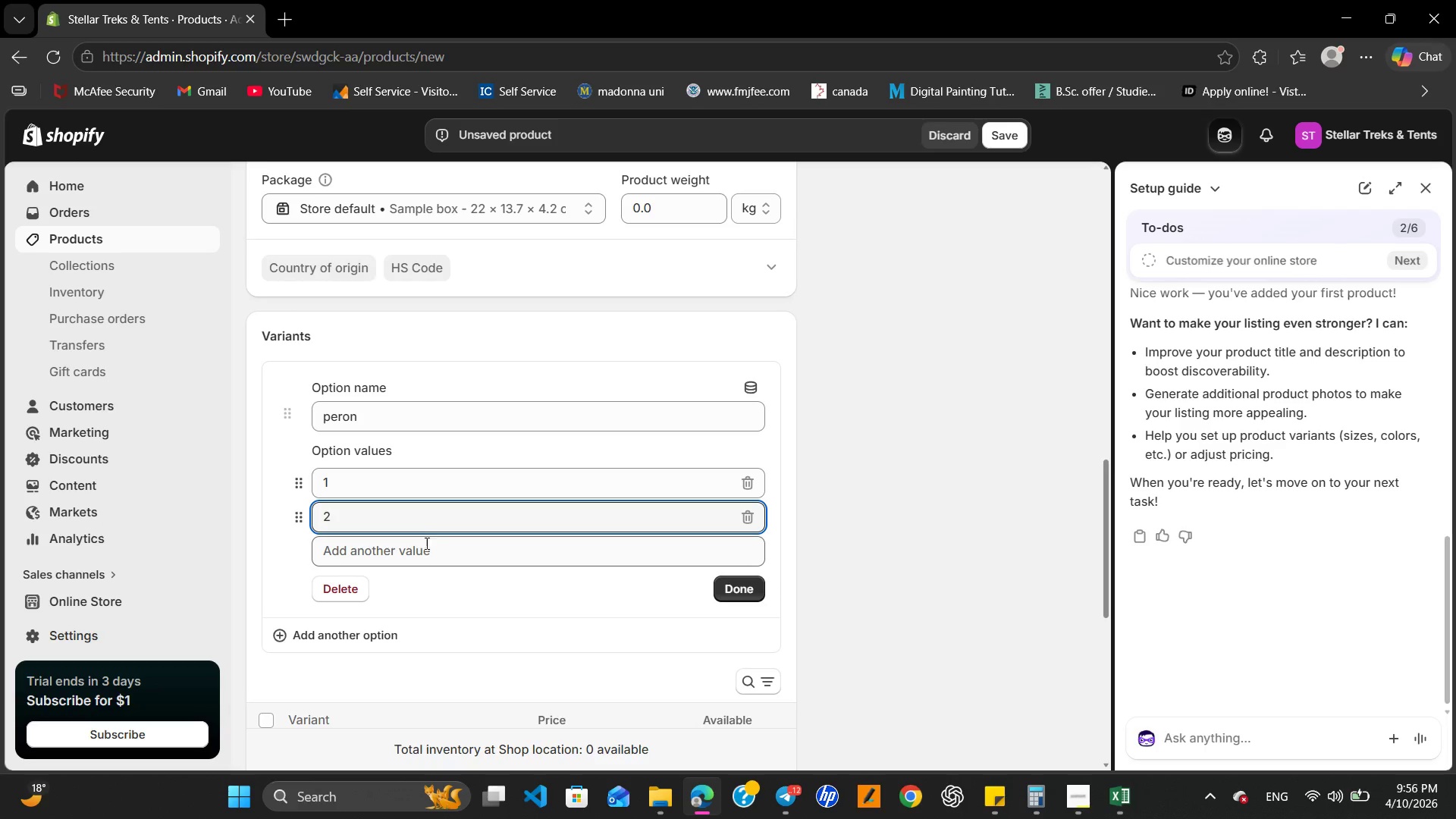 
left_click([425, 545])
 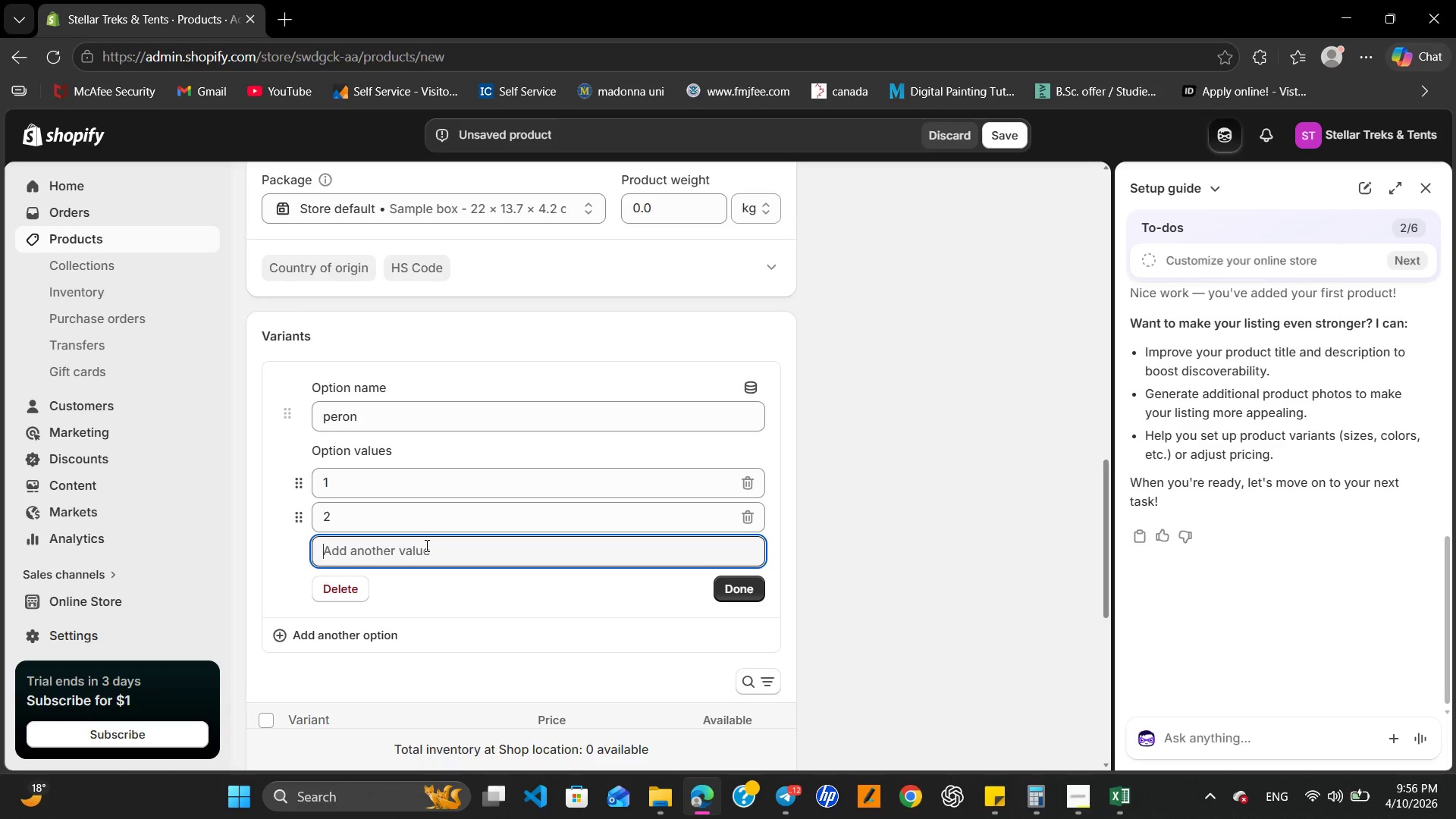 
key(Numpad3)
 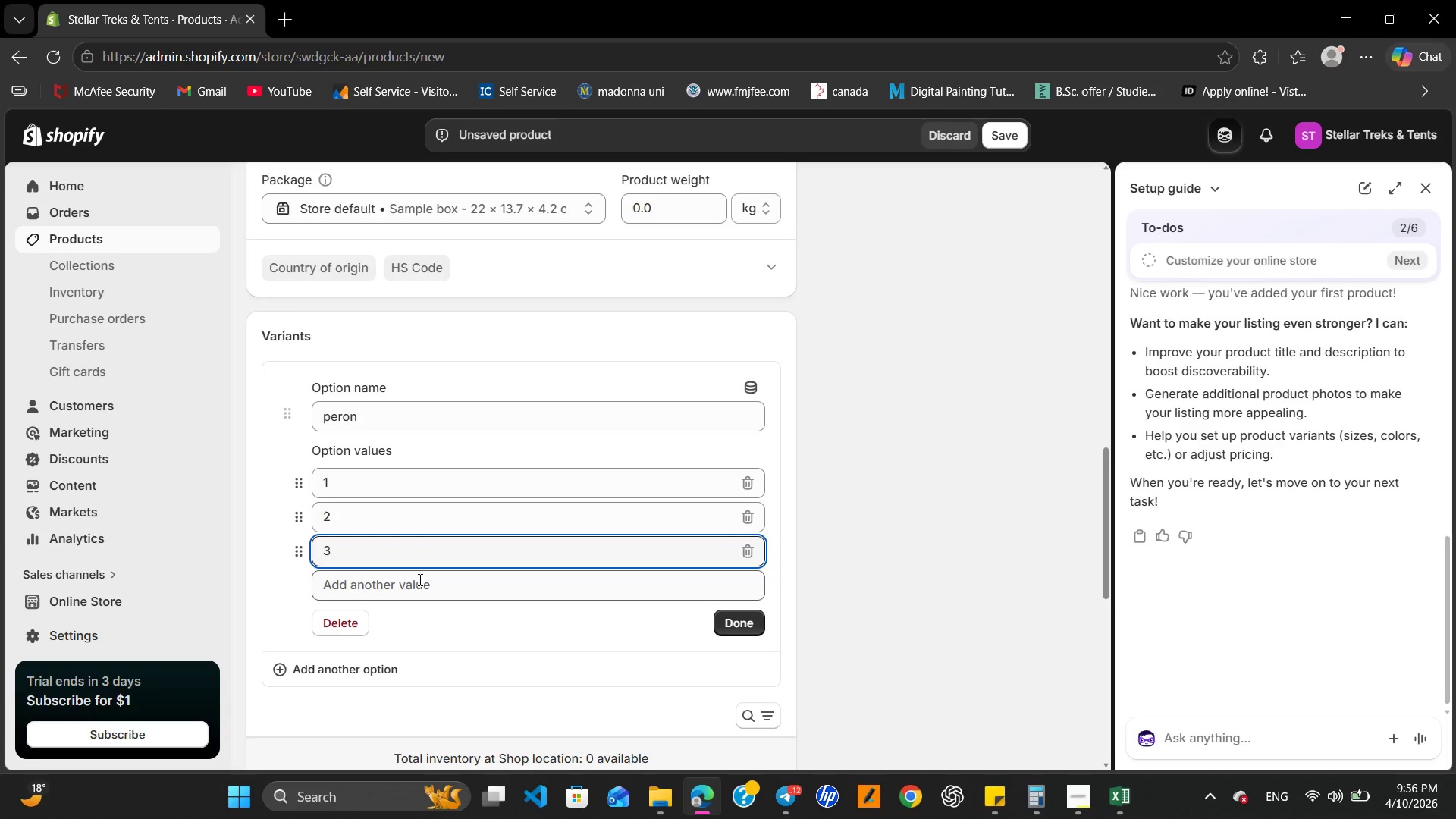 
left_click([419, 582])
 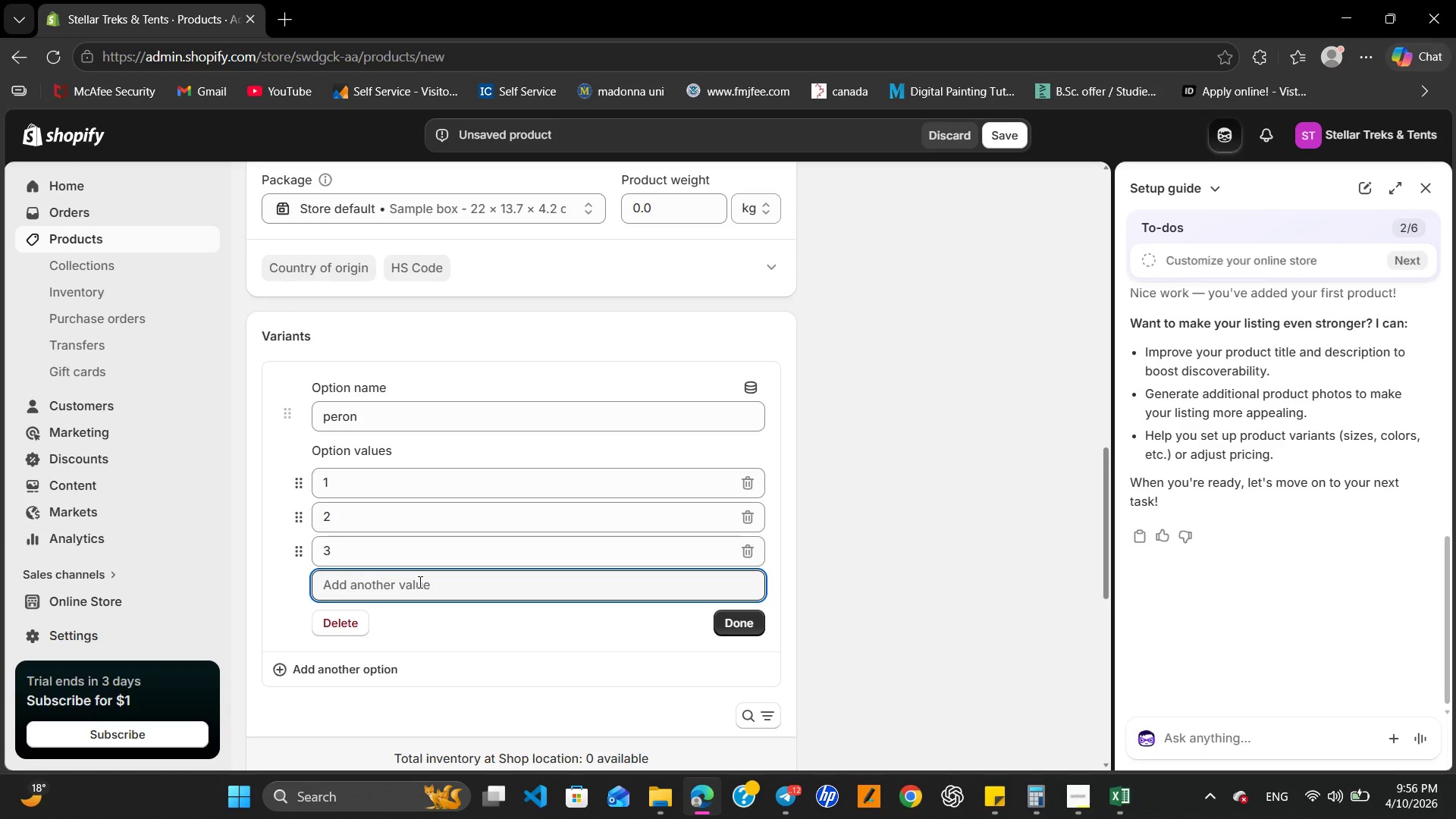 
type(family size )
 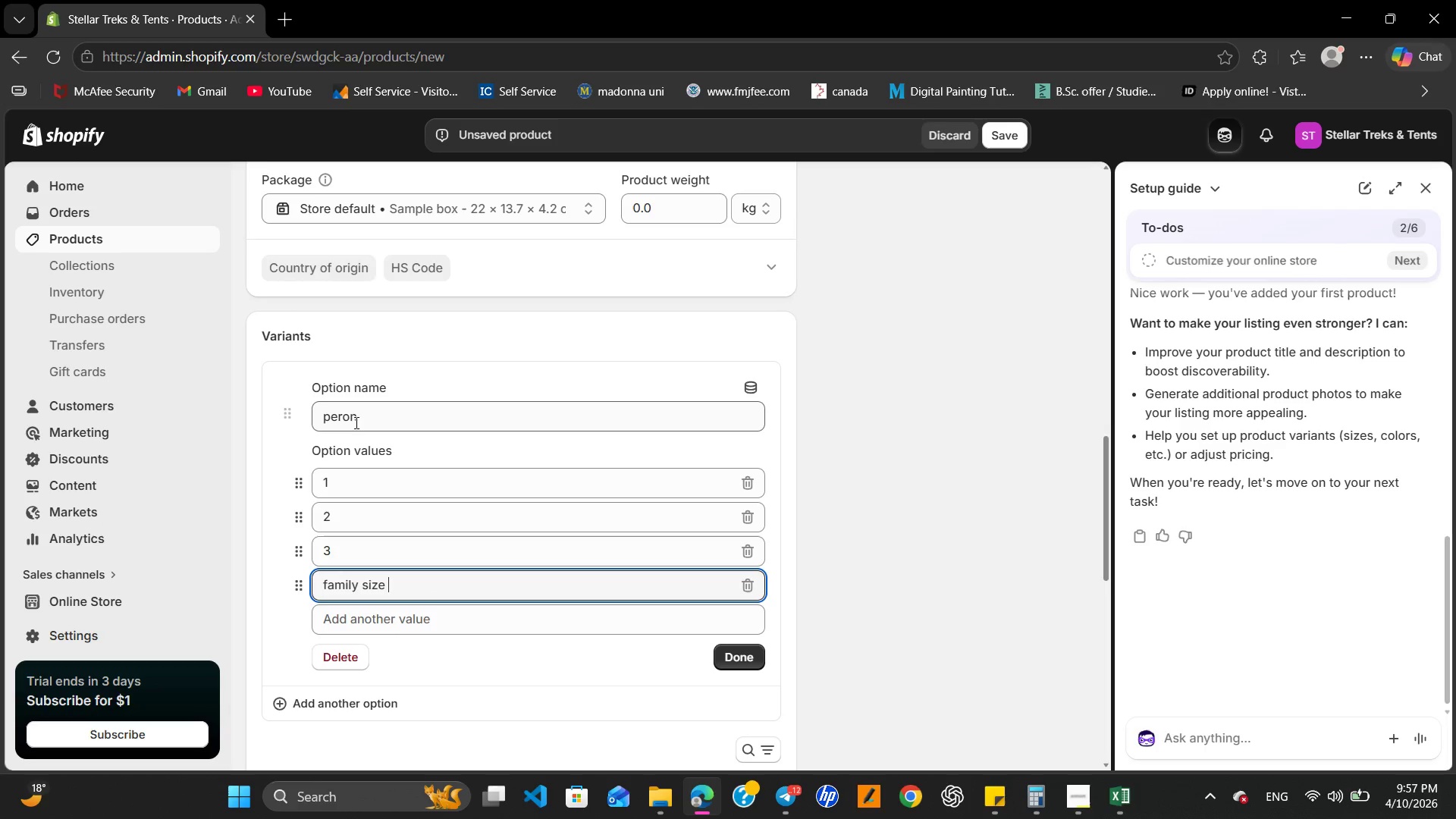 
left_click([344, 419])
 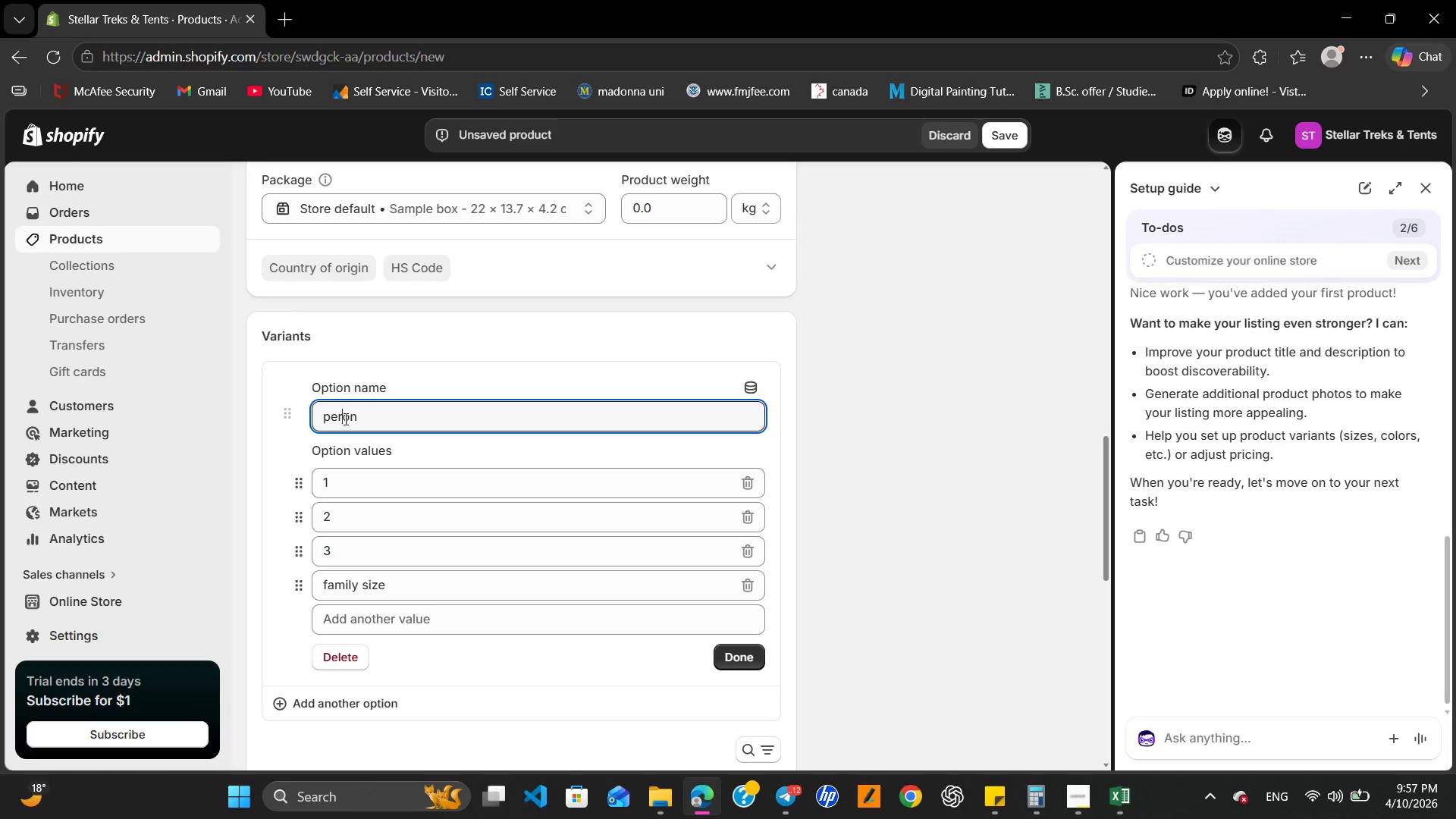 
key(S)
 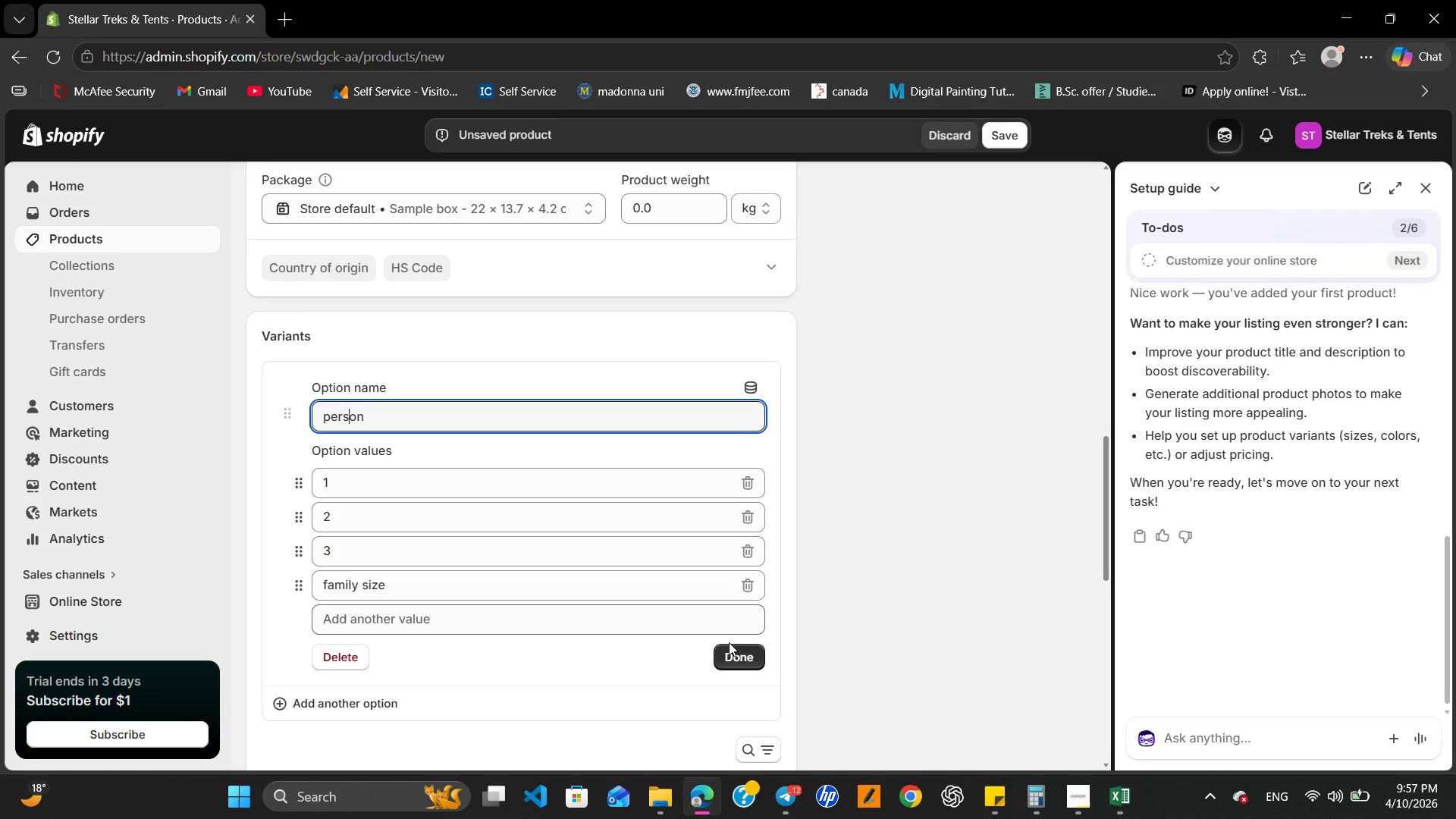 
left_click([731, 661])
 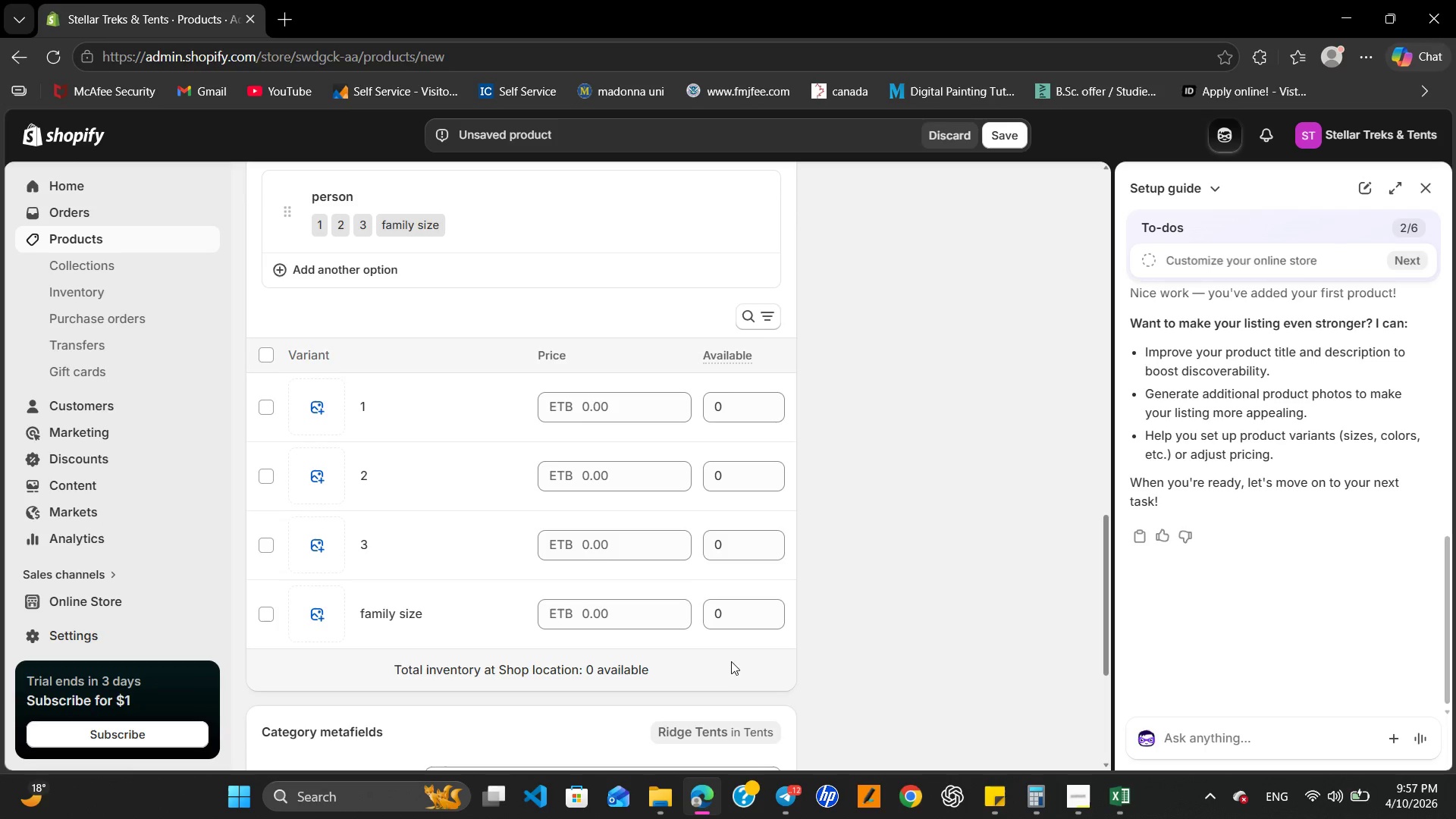 
left_click([637, 413])
 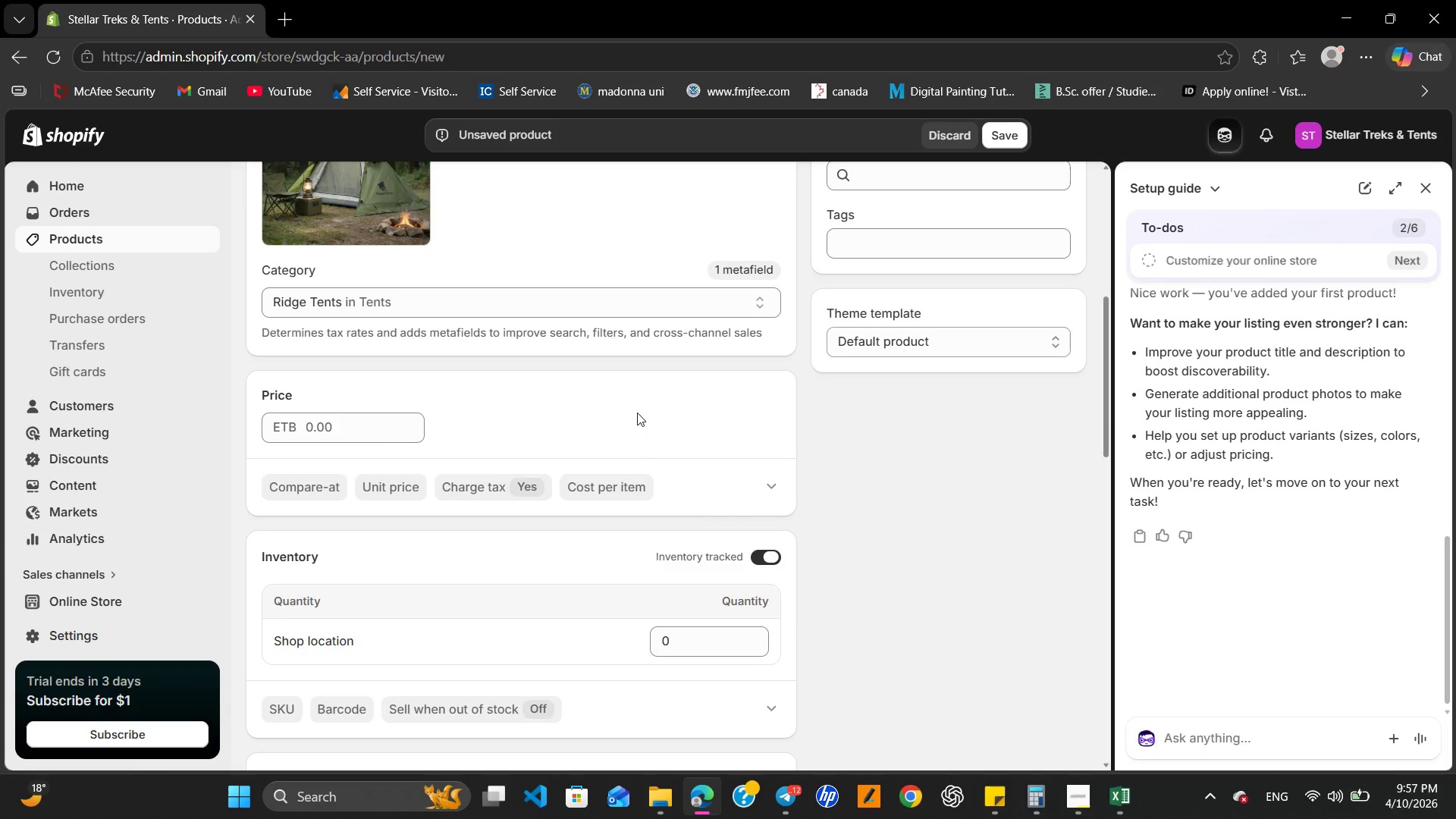 
left_click([293, 422])
 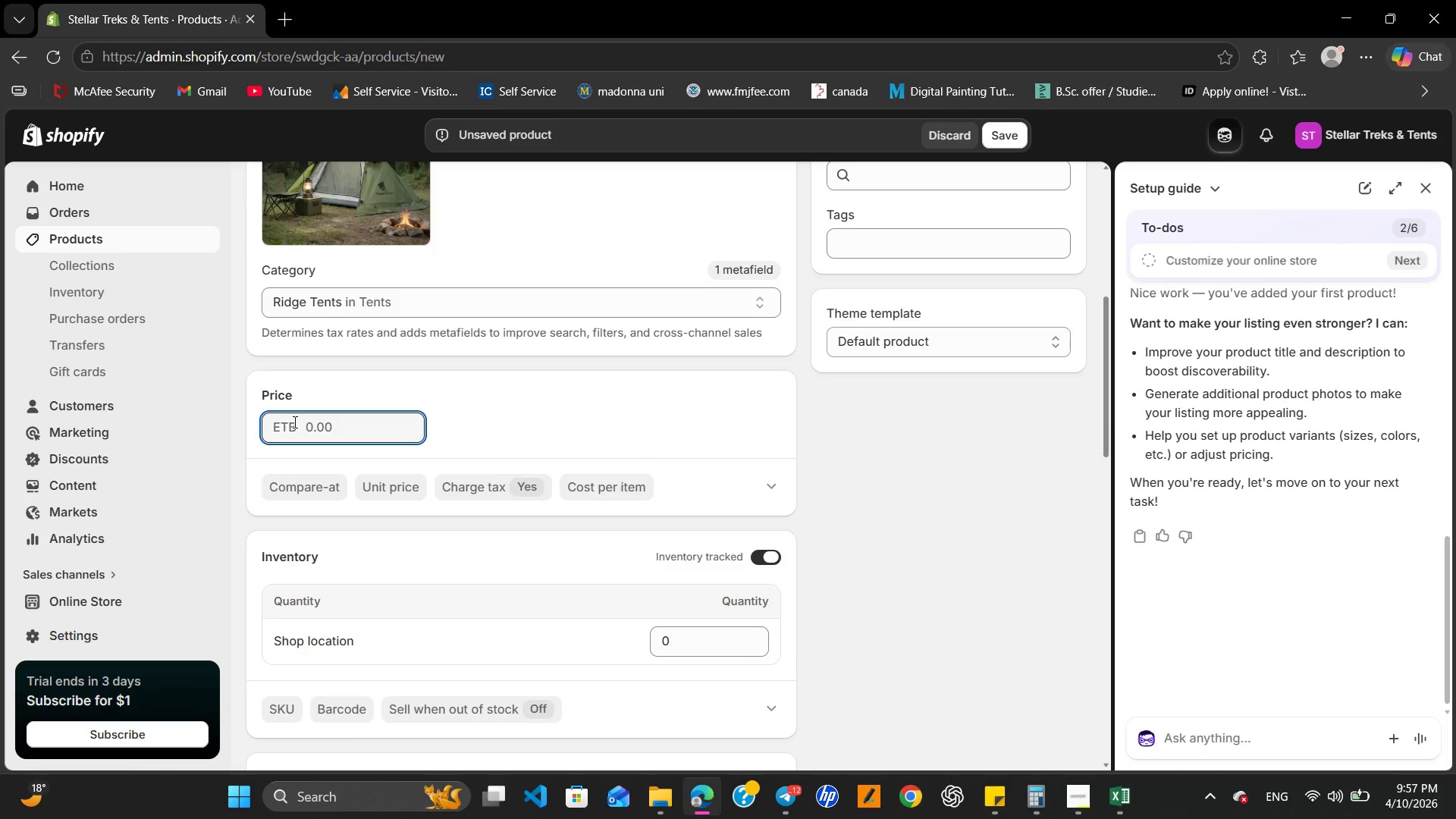 
key(Numpad3)
 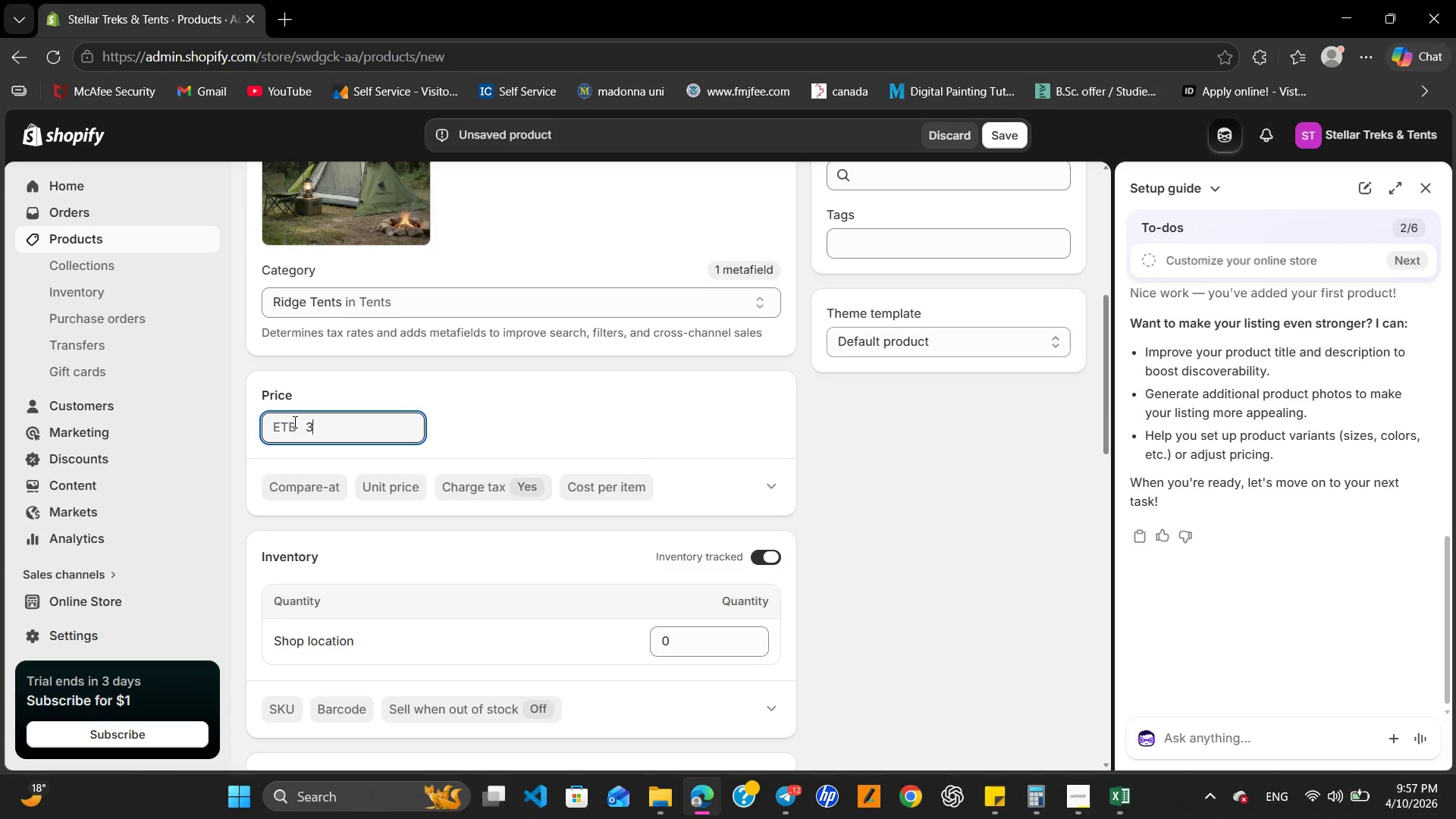 
key(Numpad0)
 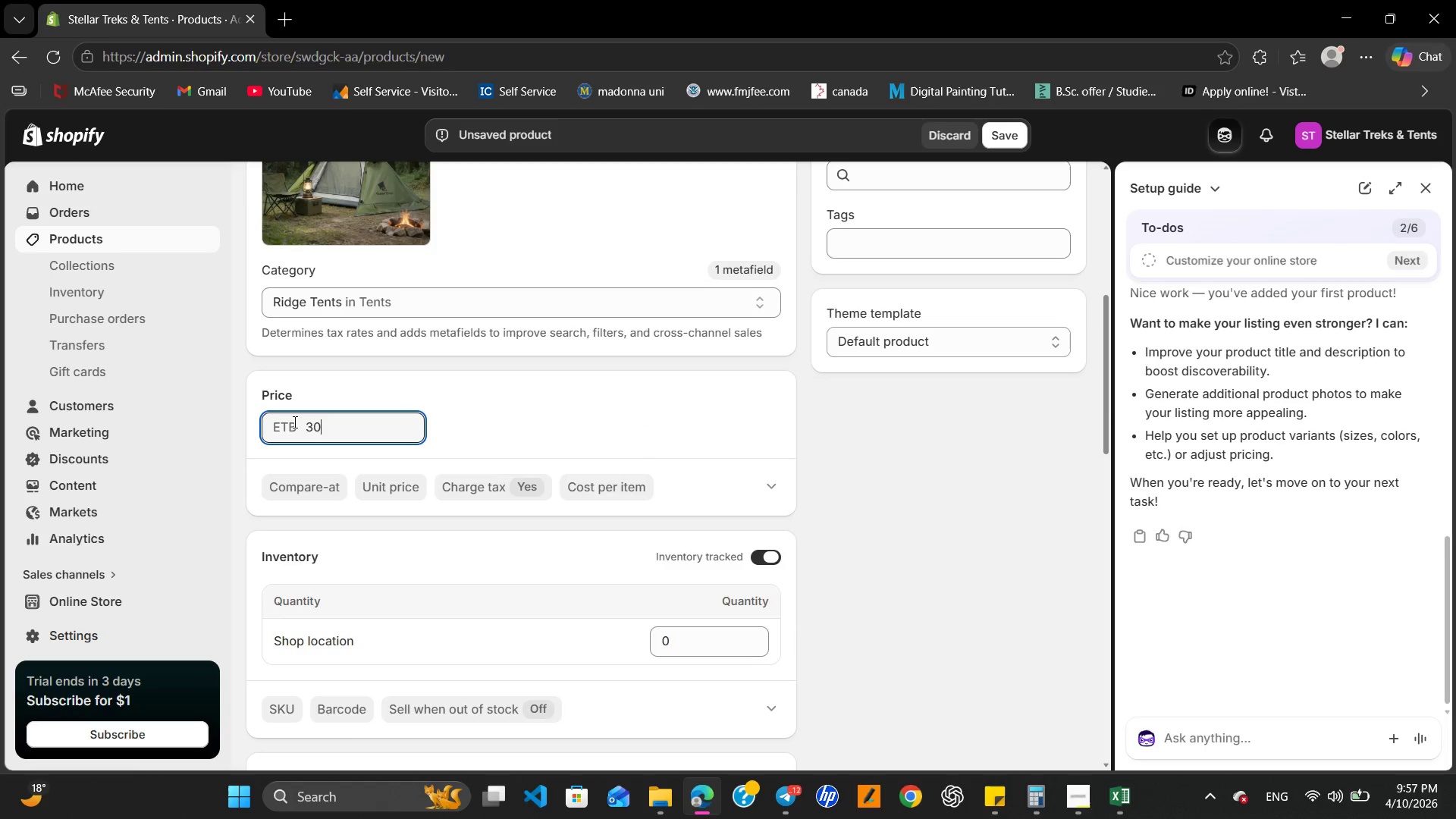 
key(Numpad0)
 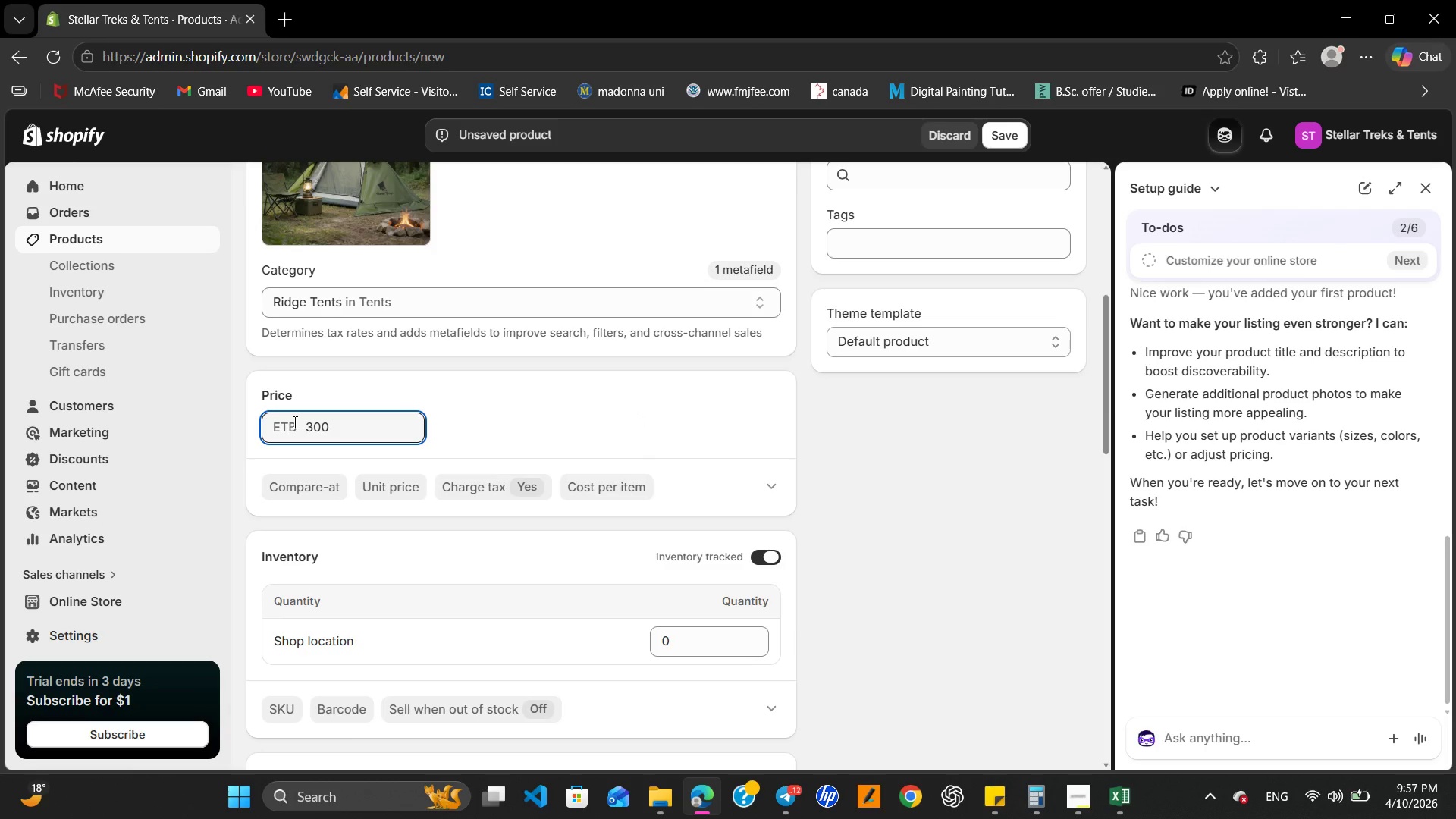 
key(Backspace)
 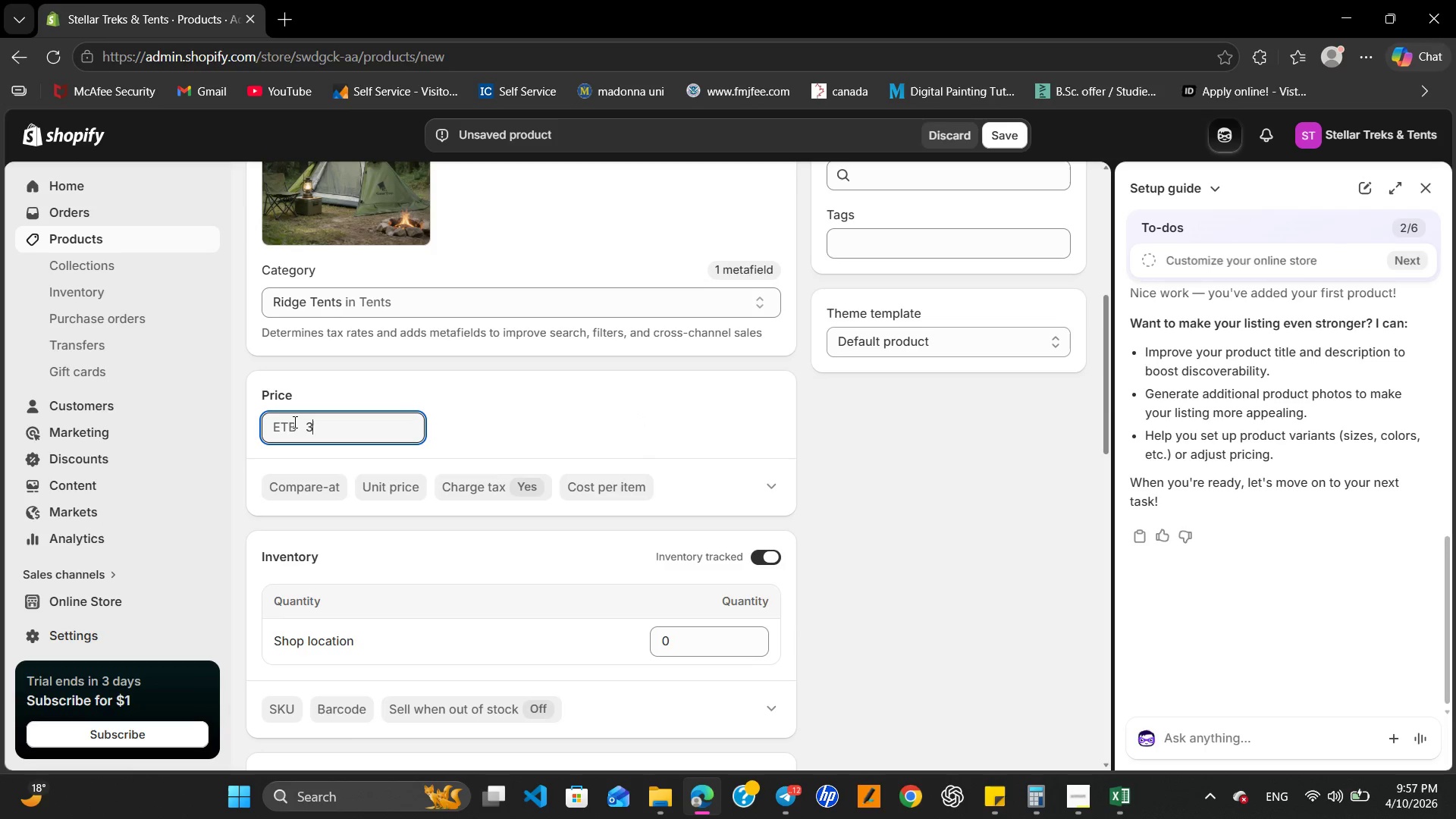 
key(Backspace)
 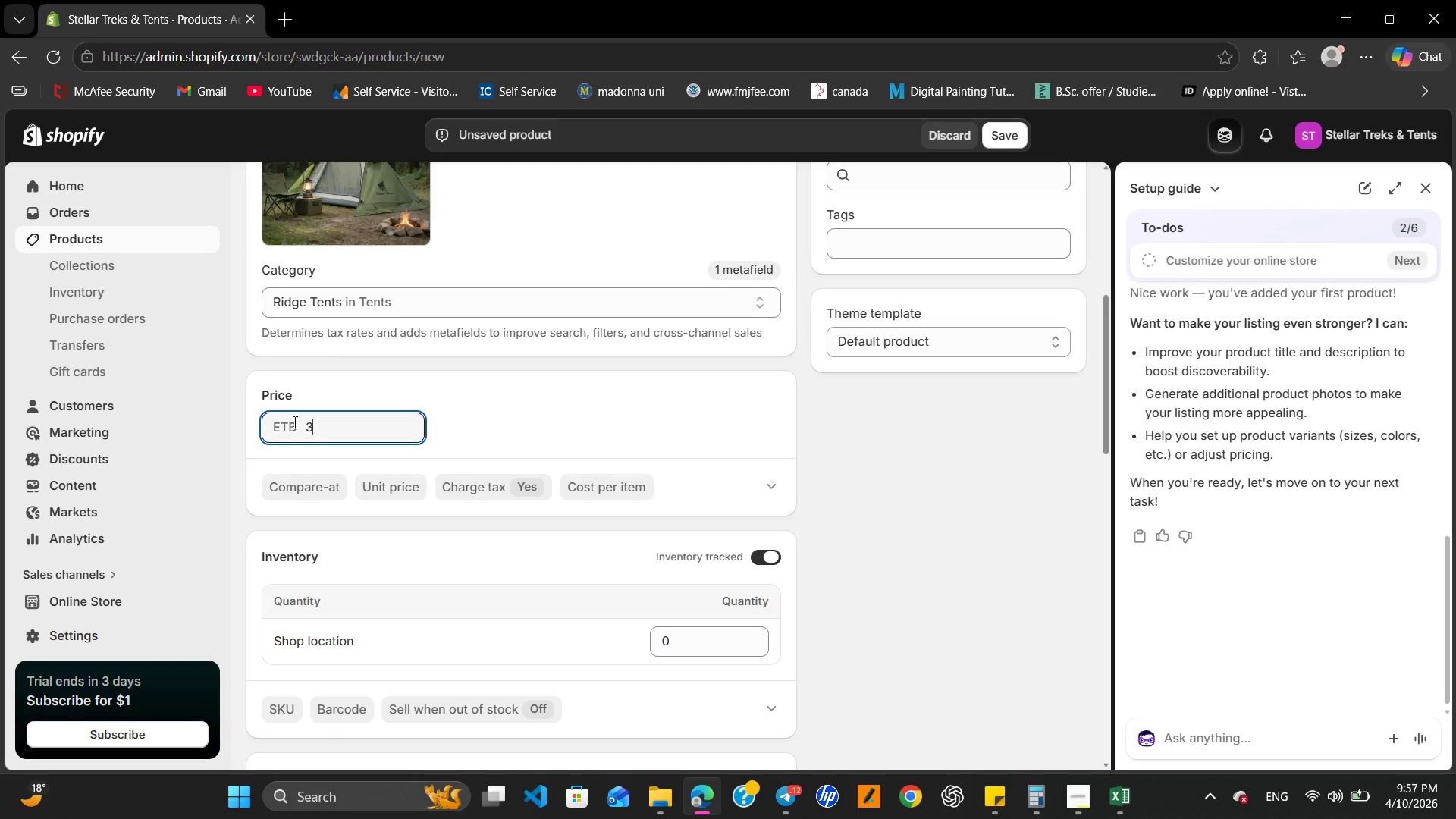 
key(Comma)
 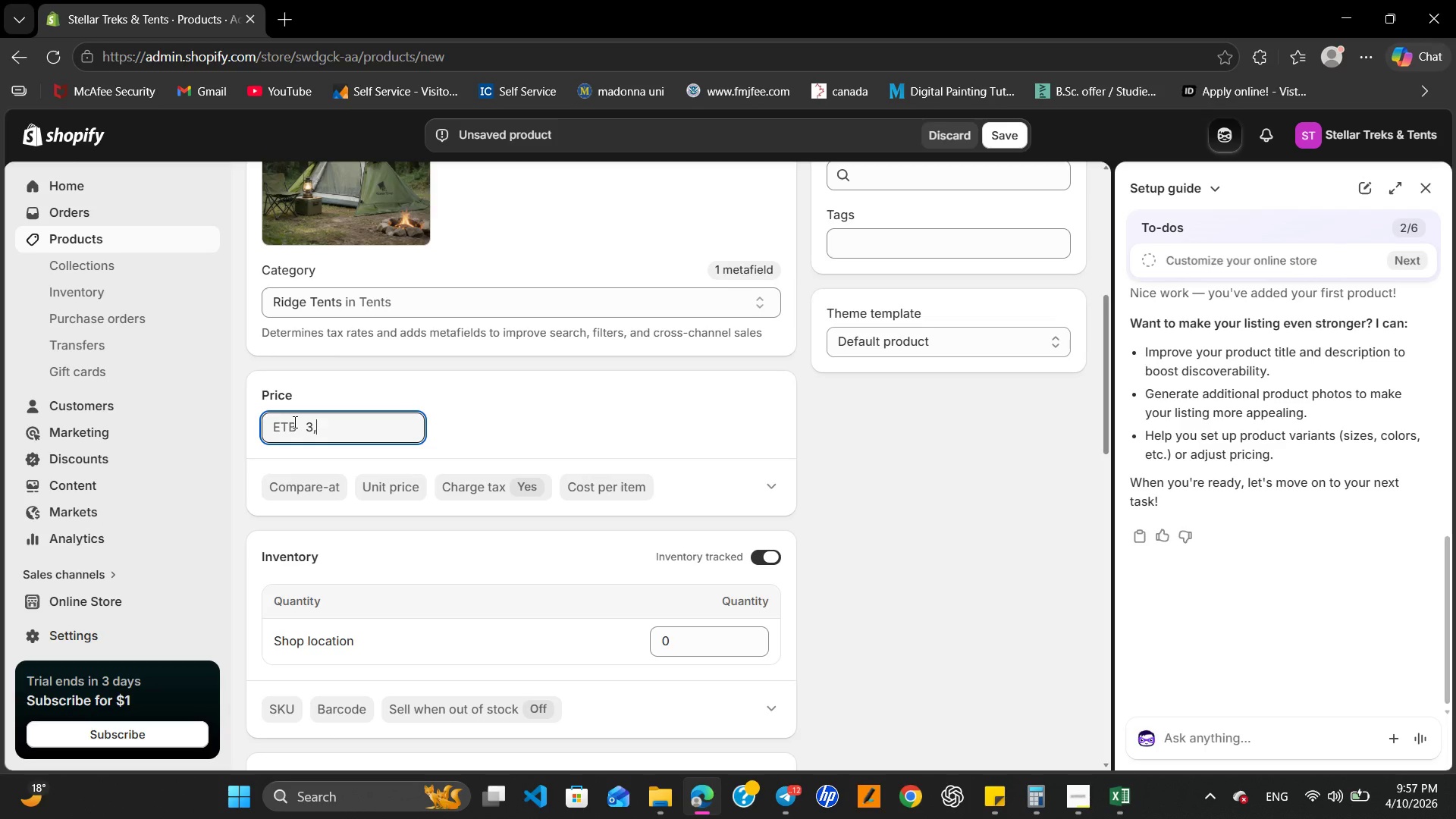 
key(Numpad0)
 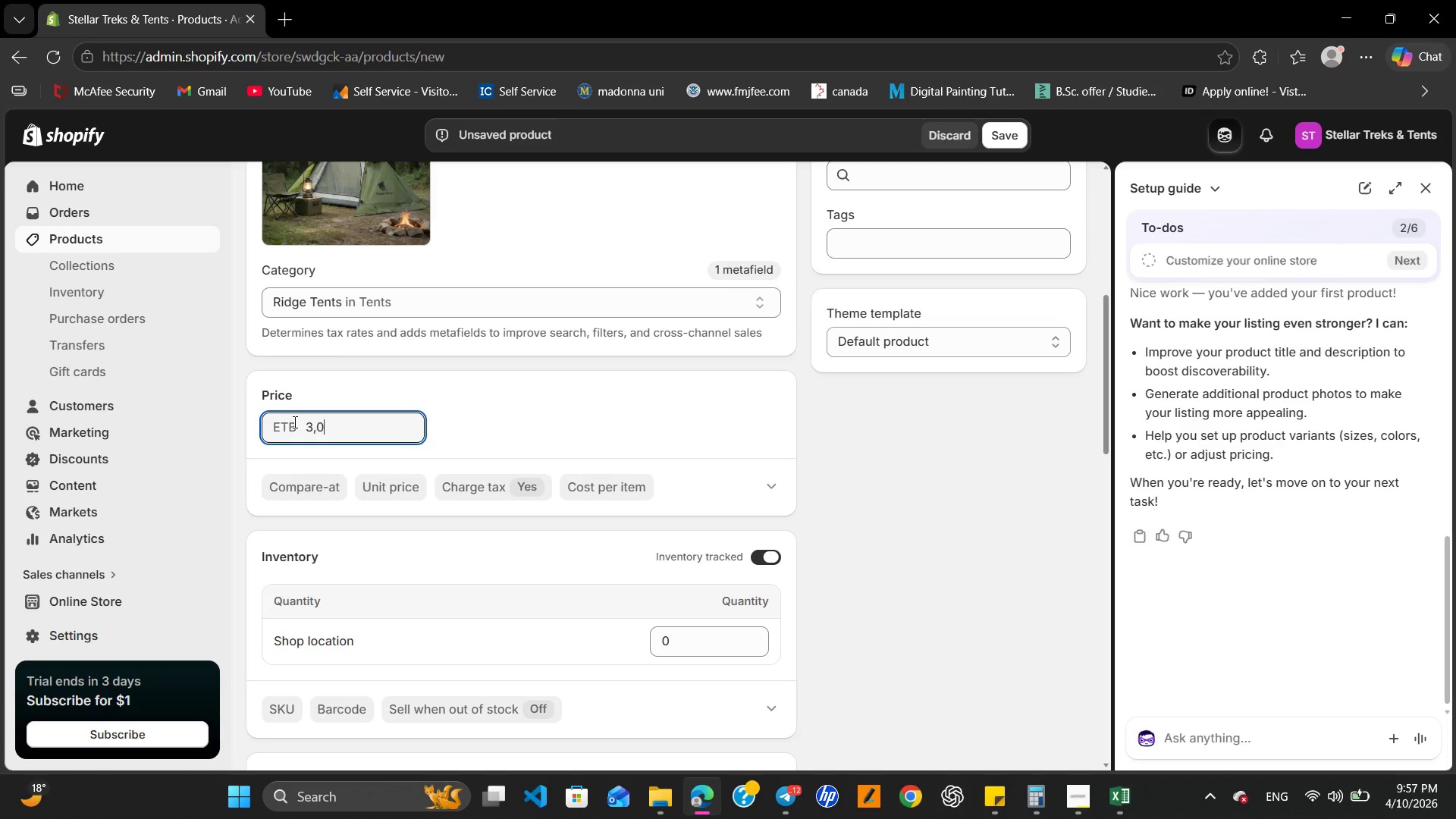 
key(Numpad0)
 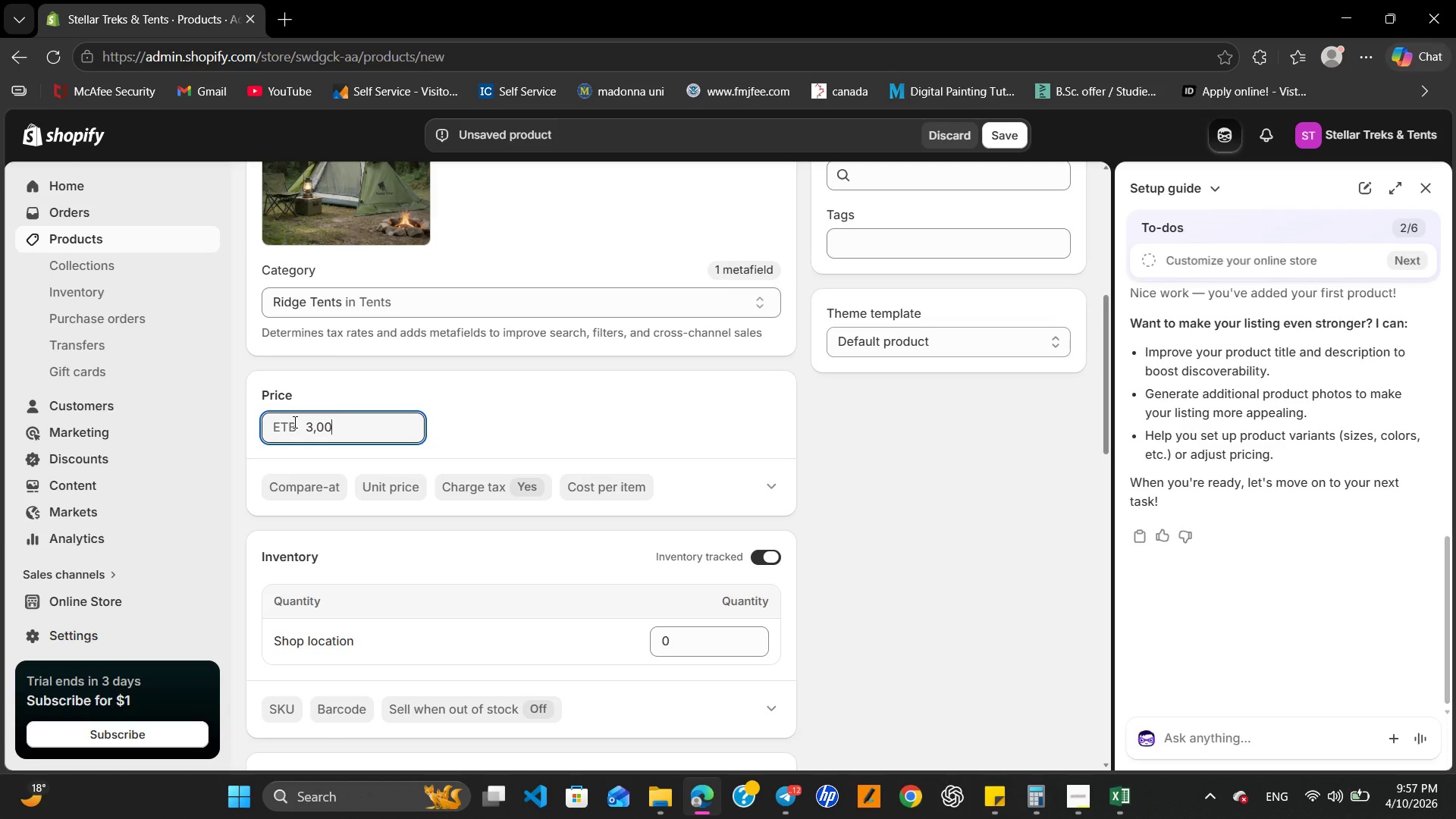 
key(Numpad0)
 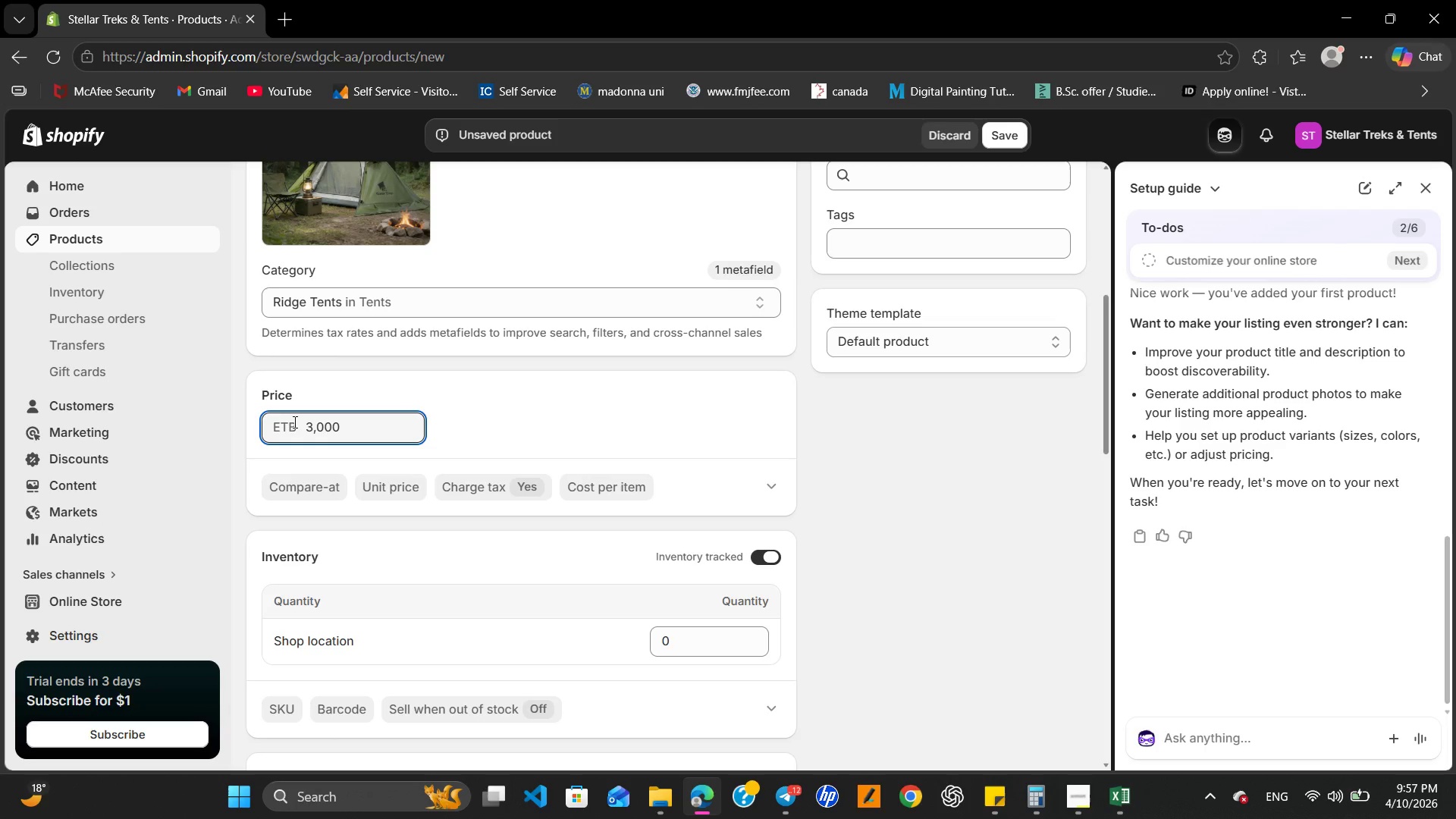 
key(NumpadDecimal)
 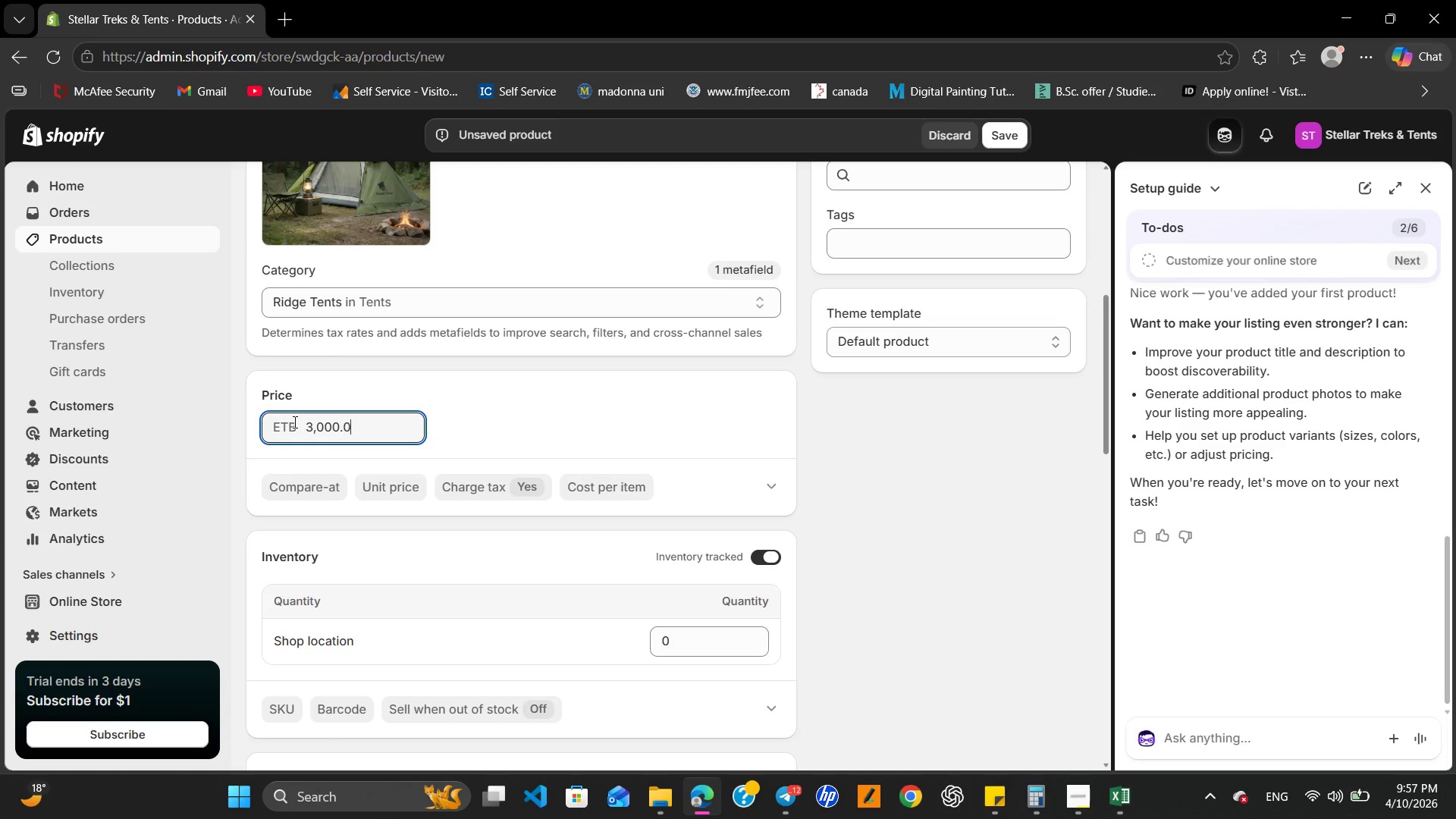 
key(Numpad0)
 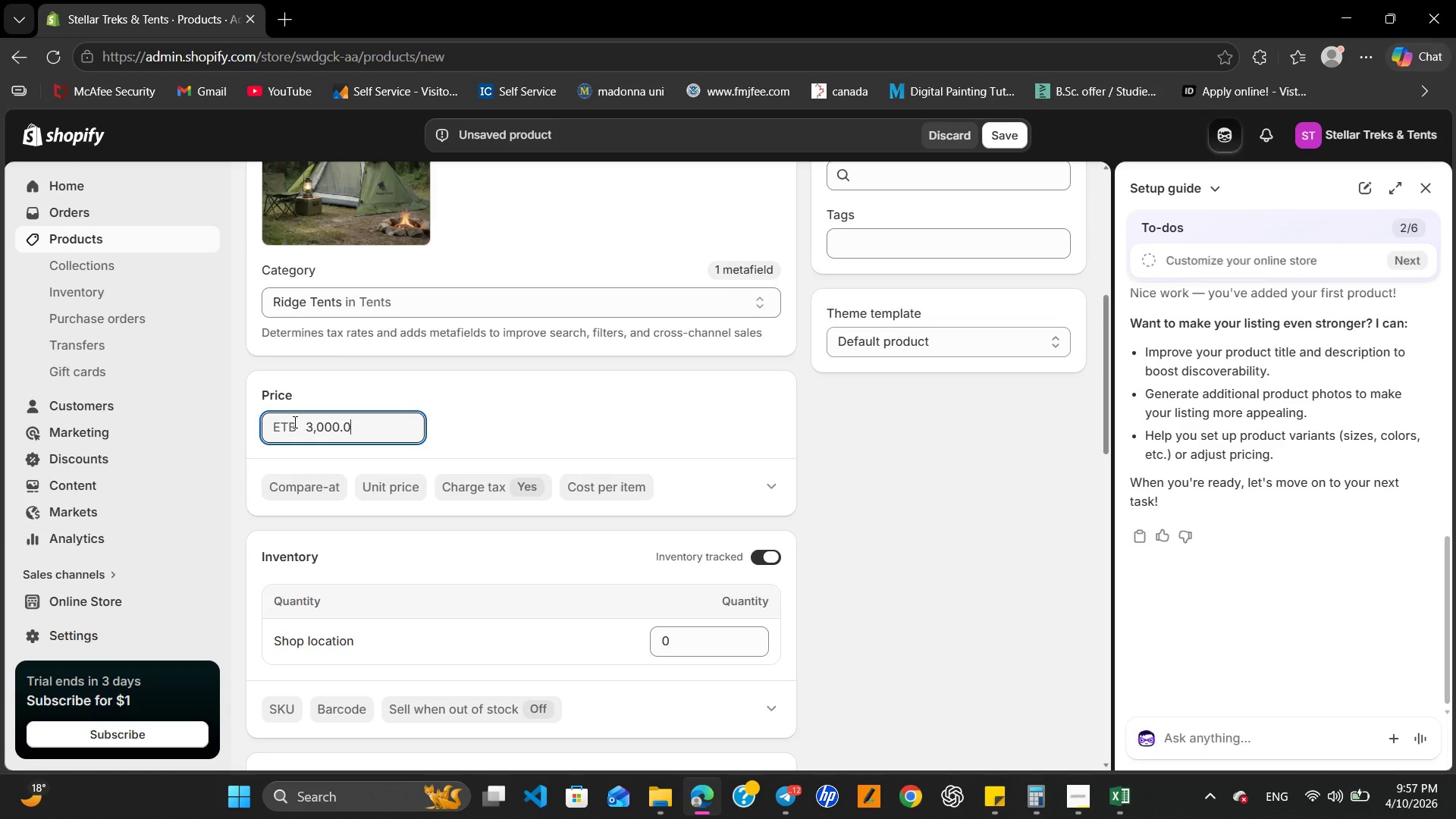 
key(Numpad0)
 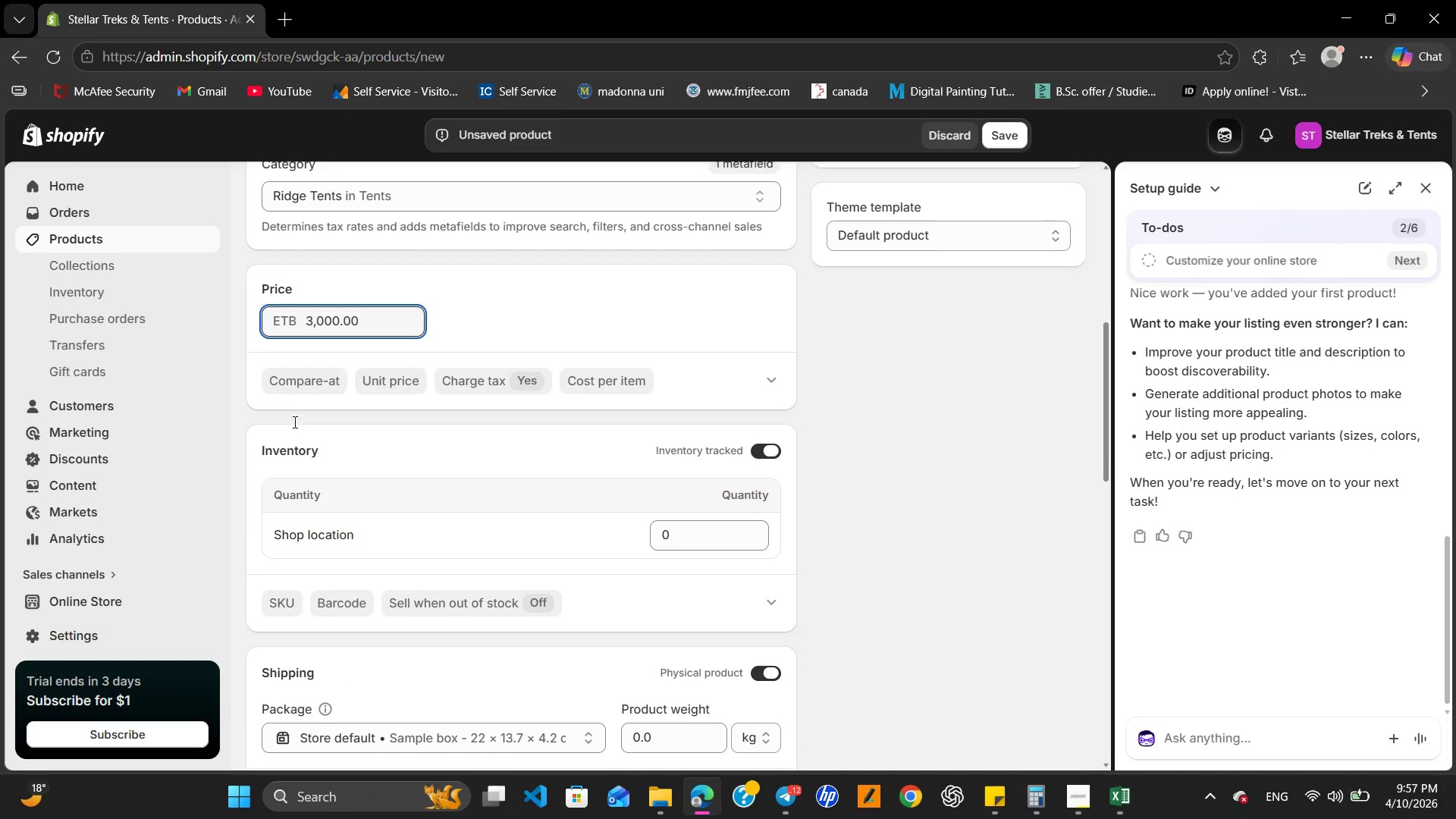 
key(Control+A)
 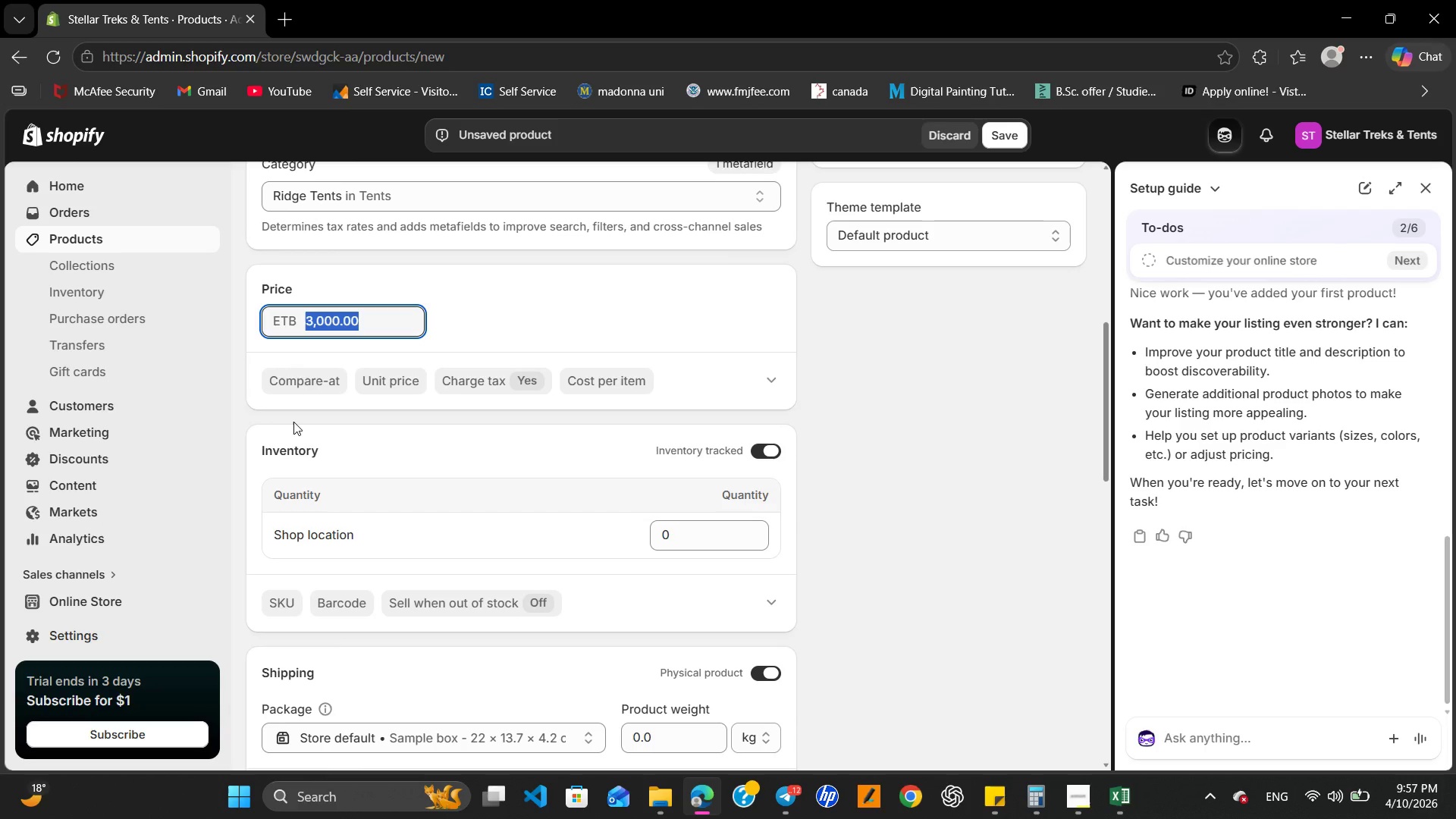 
key(Control+C)
 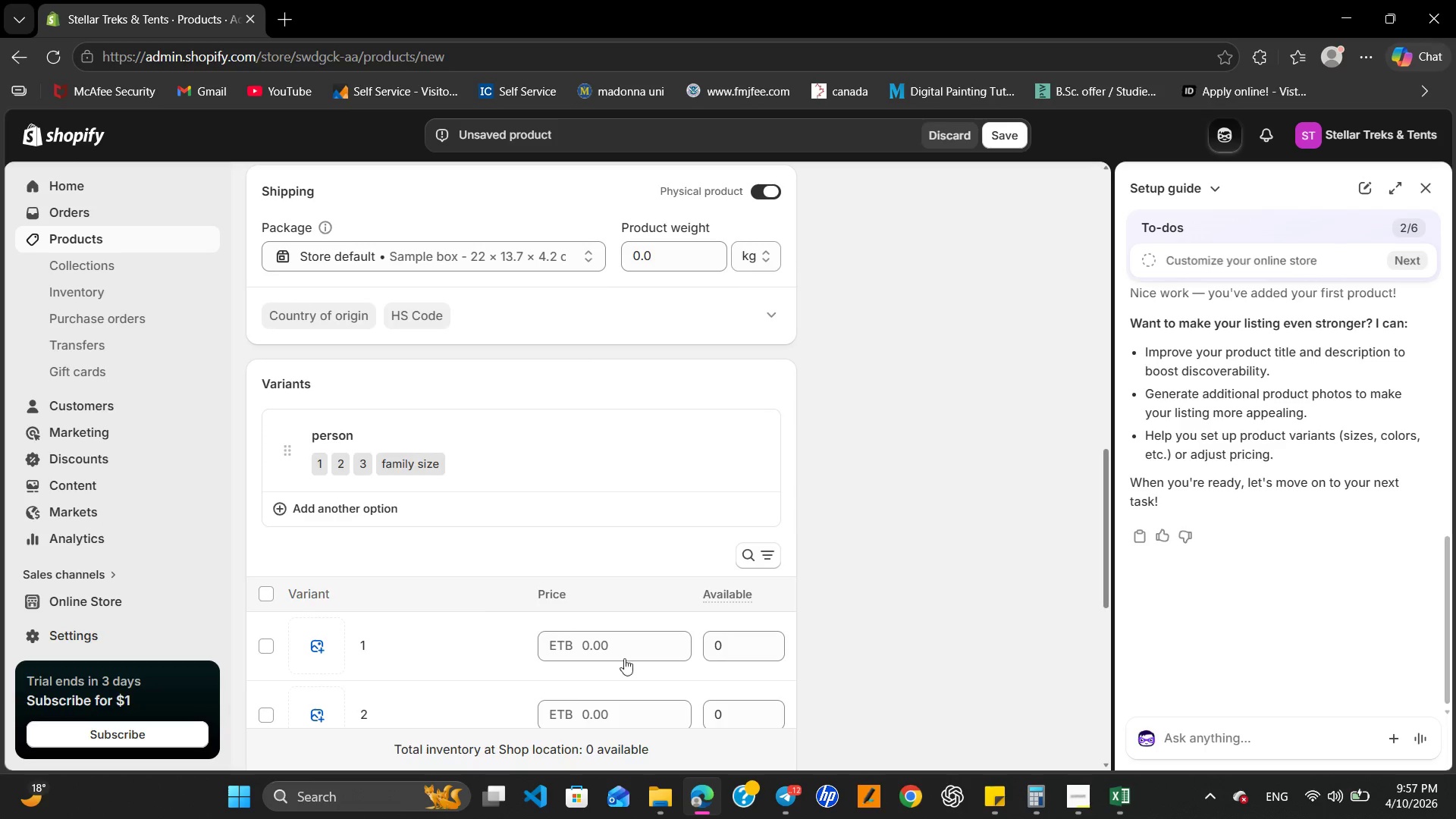 
left_click([622, 648])
 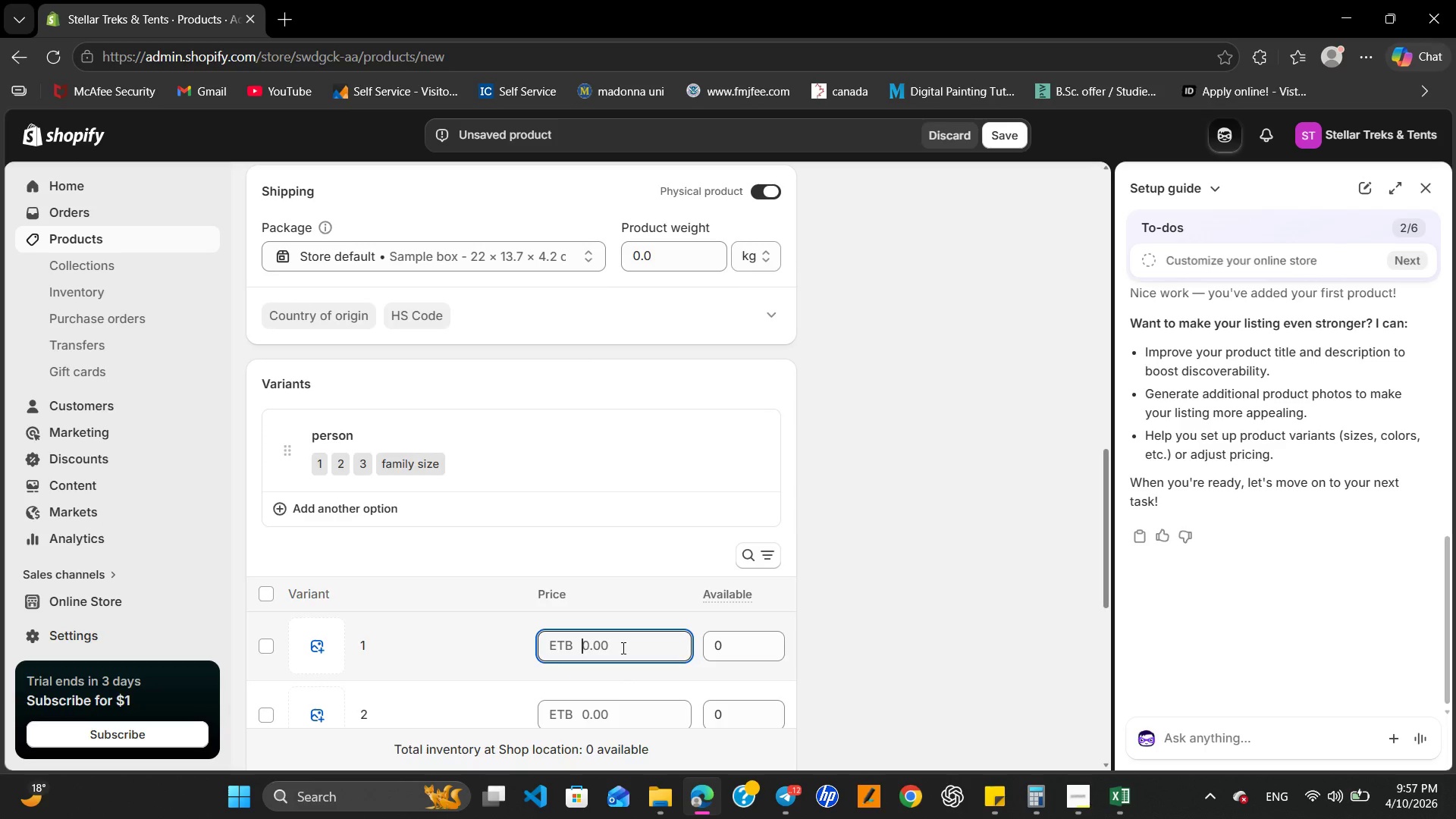 
key(Control+V)
 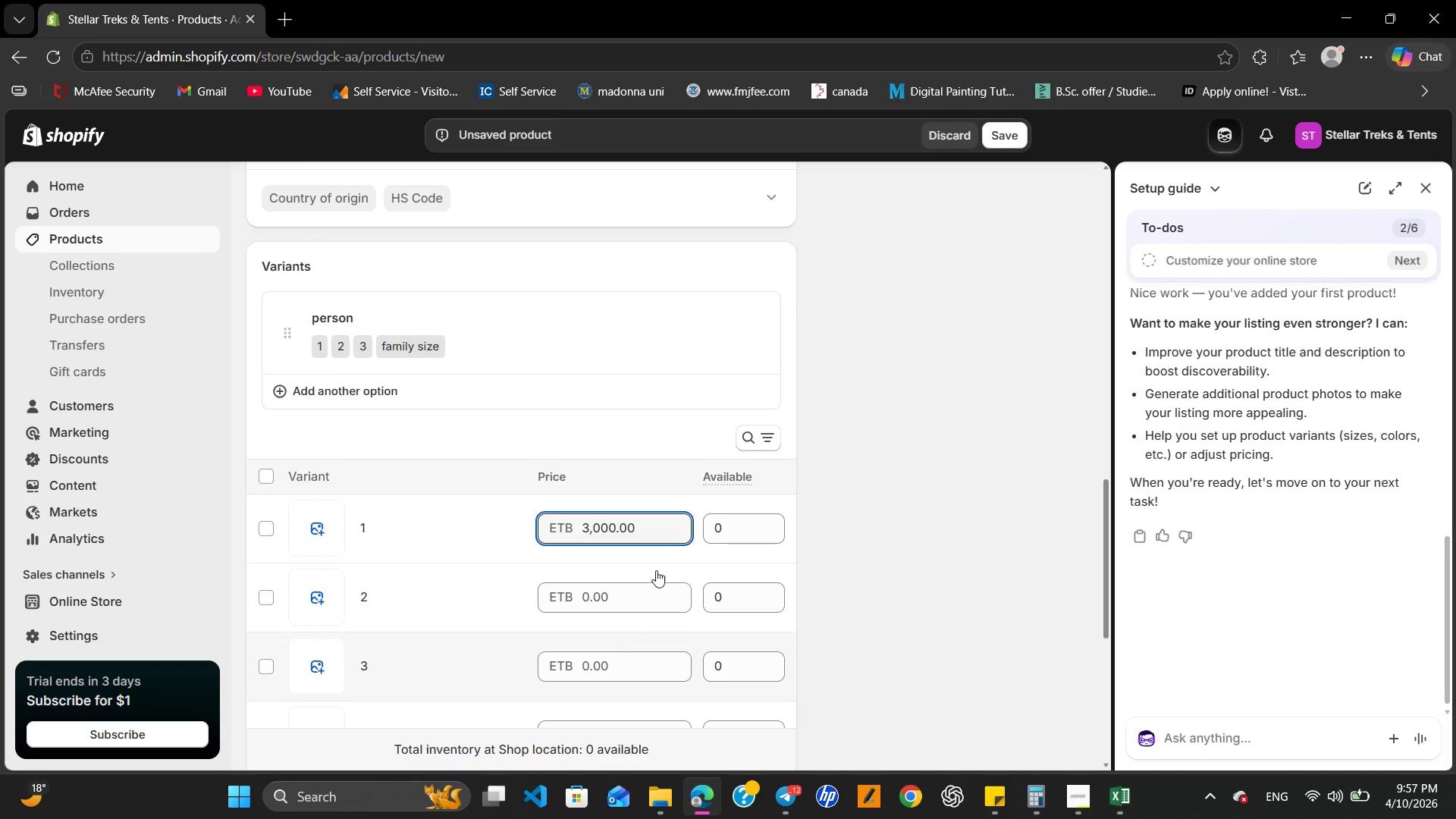 
key(Backspace)
 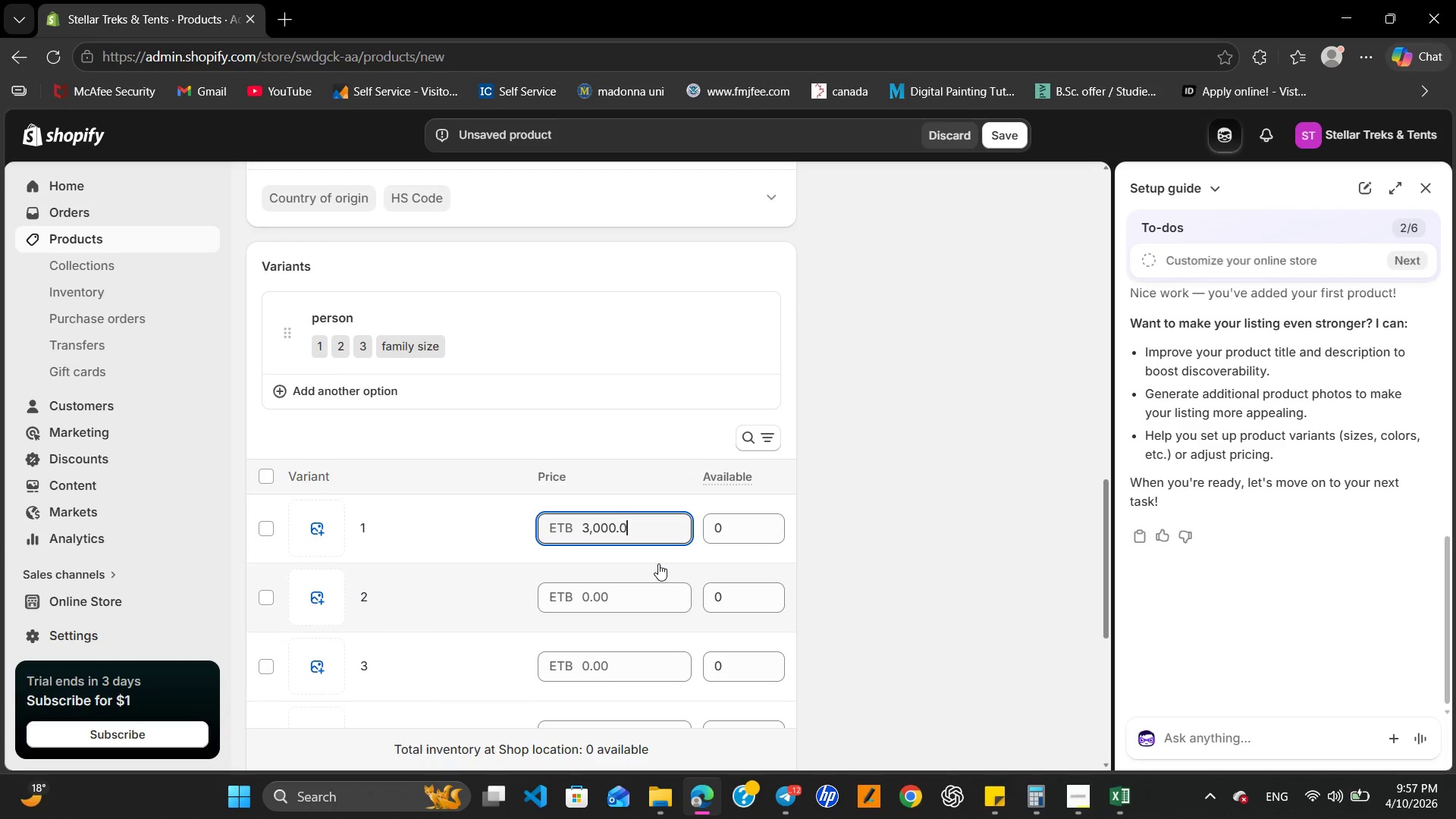 
key(Backspace)
 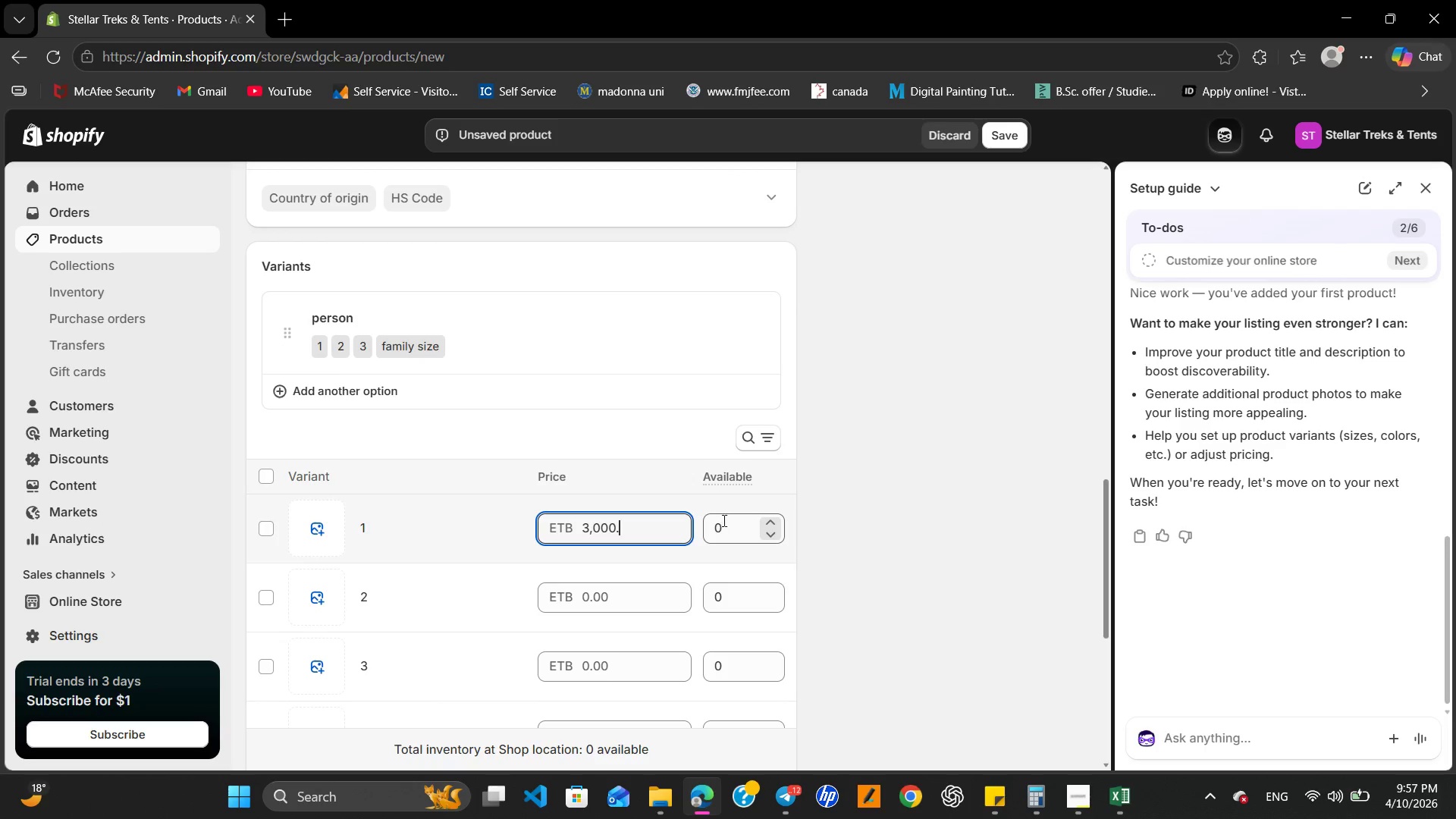 
left_click([726, 527])
 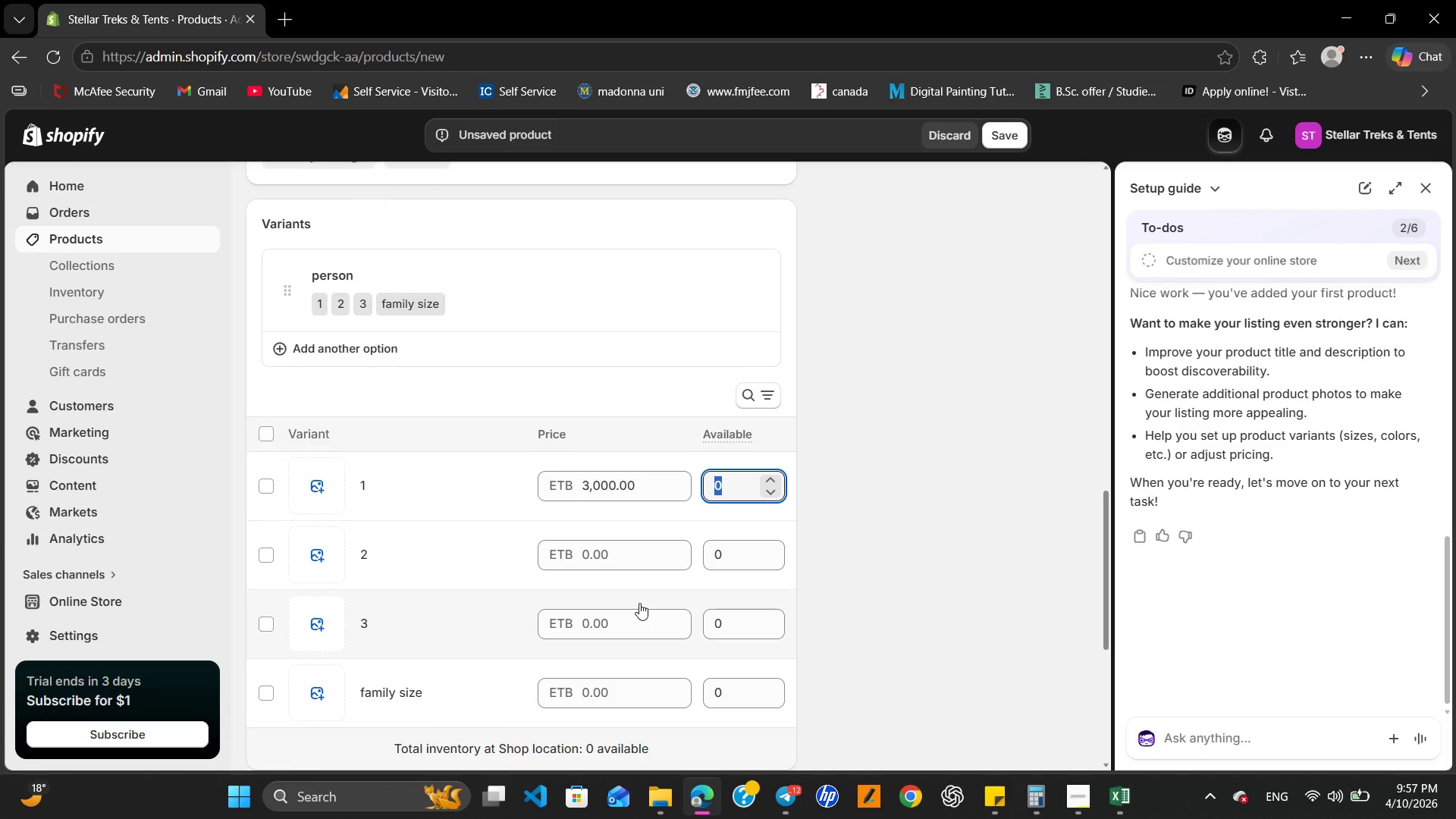 
left_click([636, 560])
 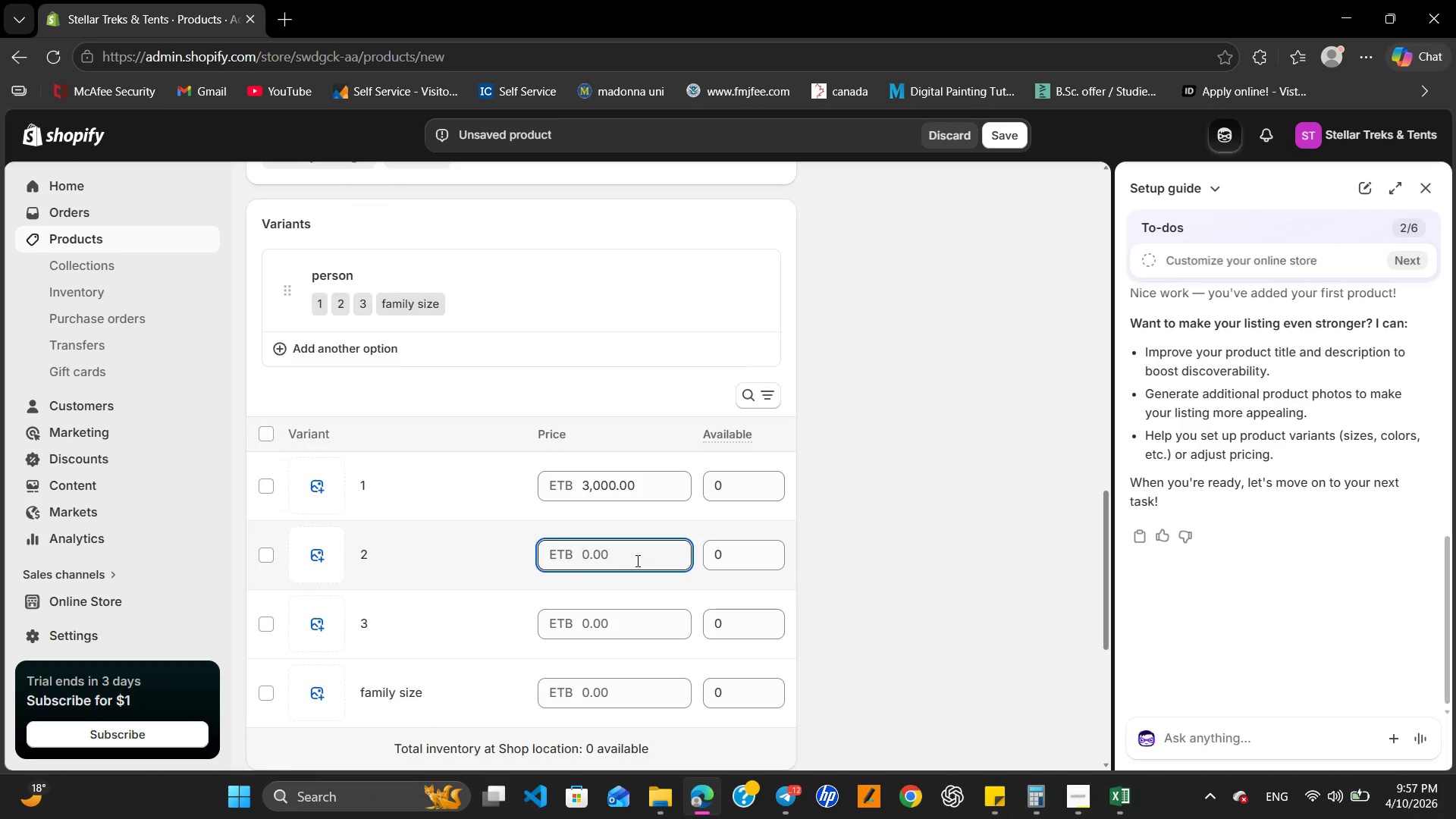 
key(Numpad3)
 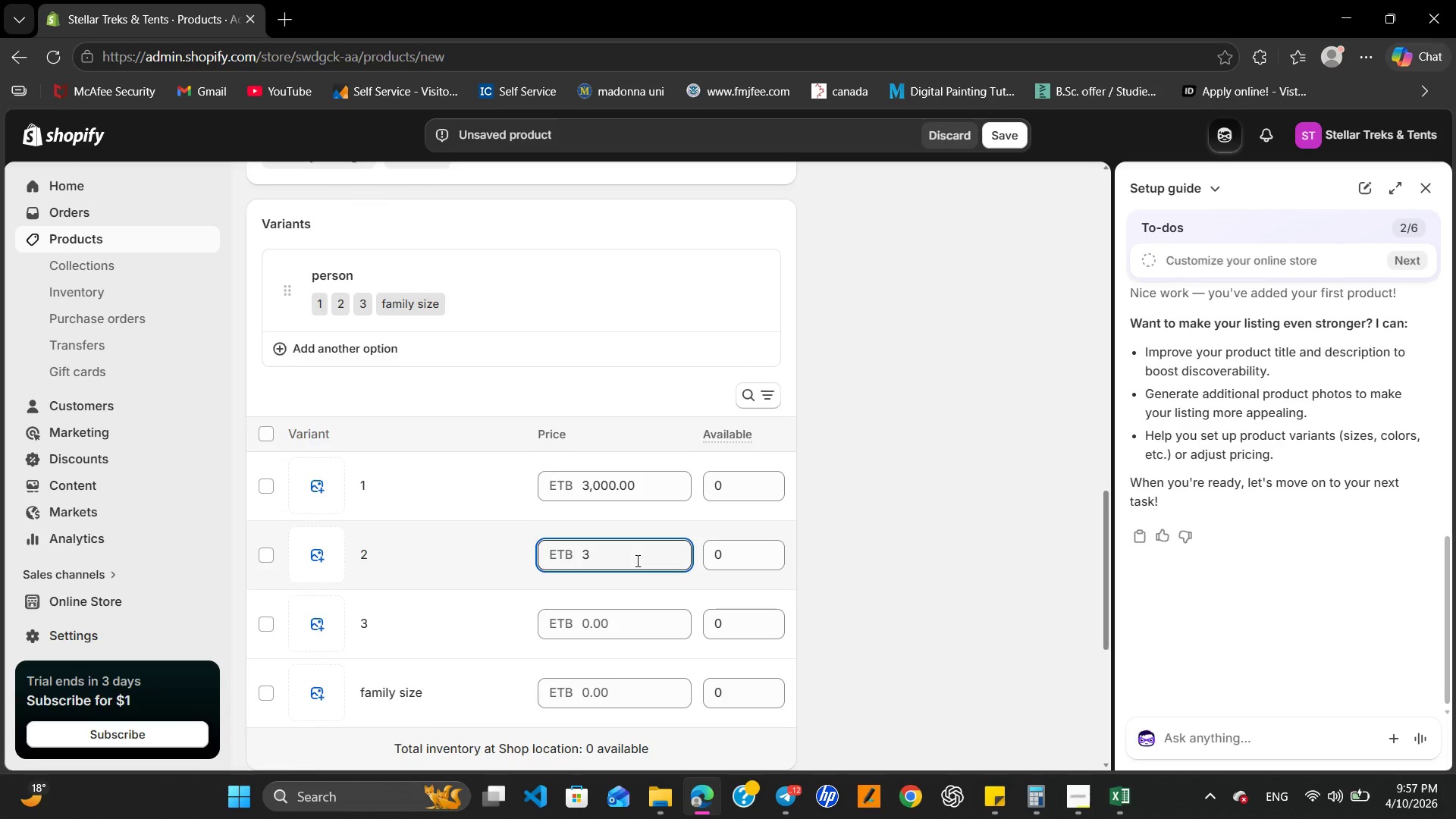 
key(Comma)
 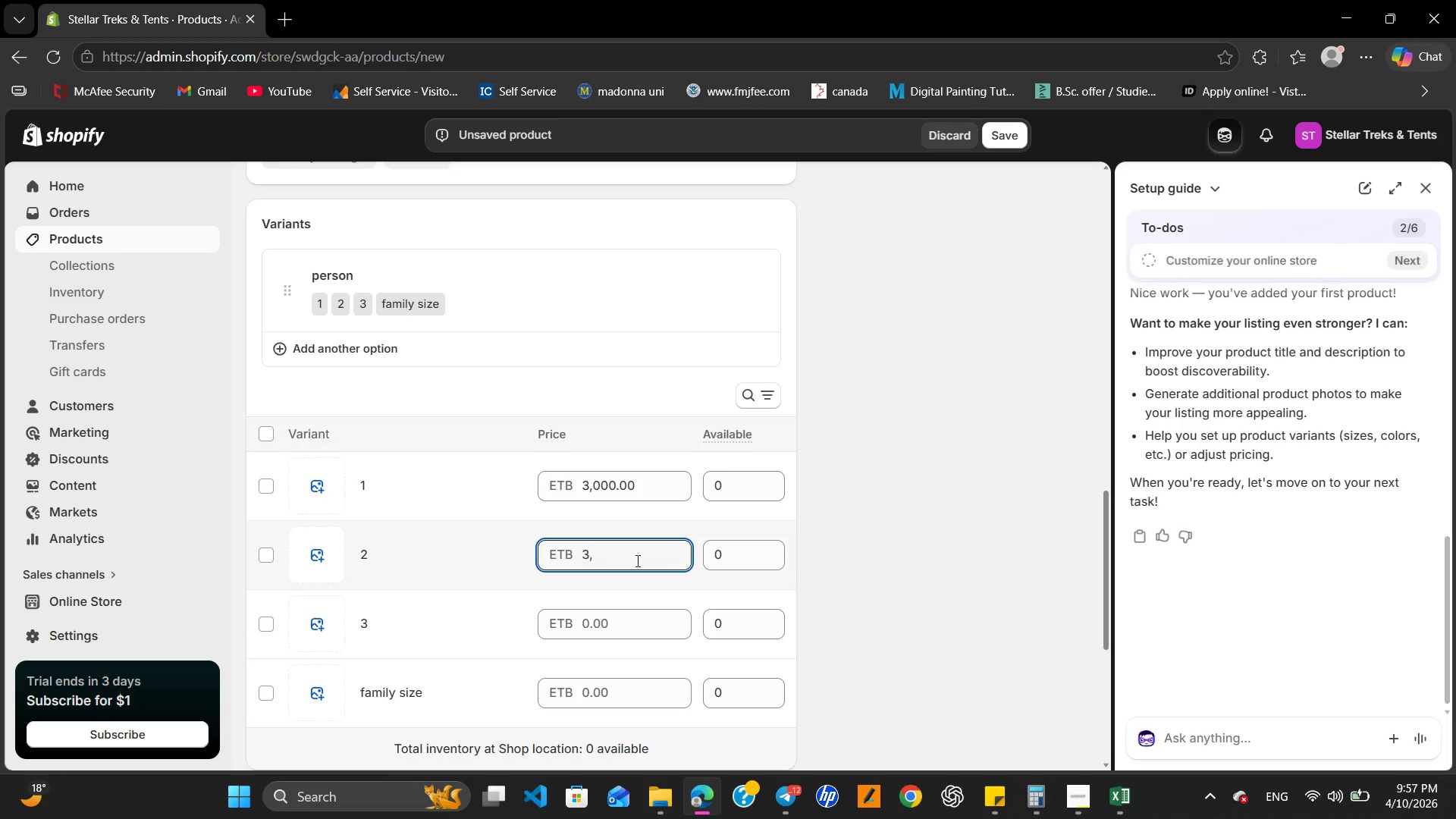 
key(Numpad2)
 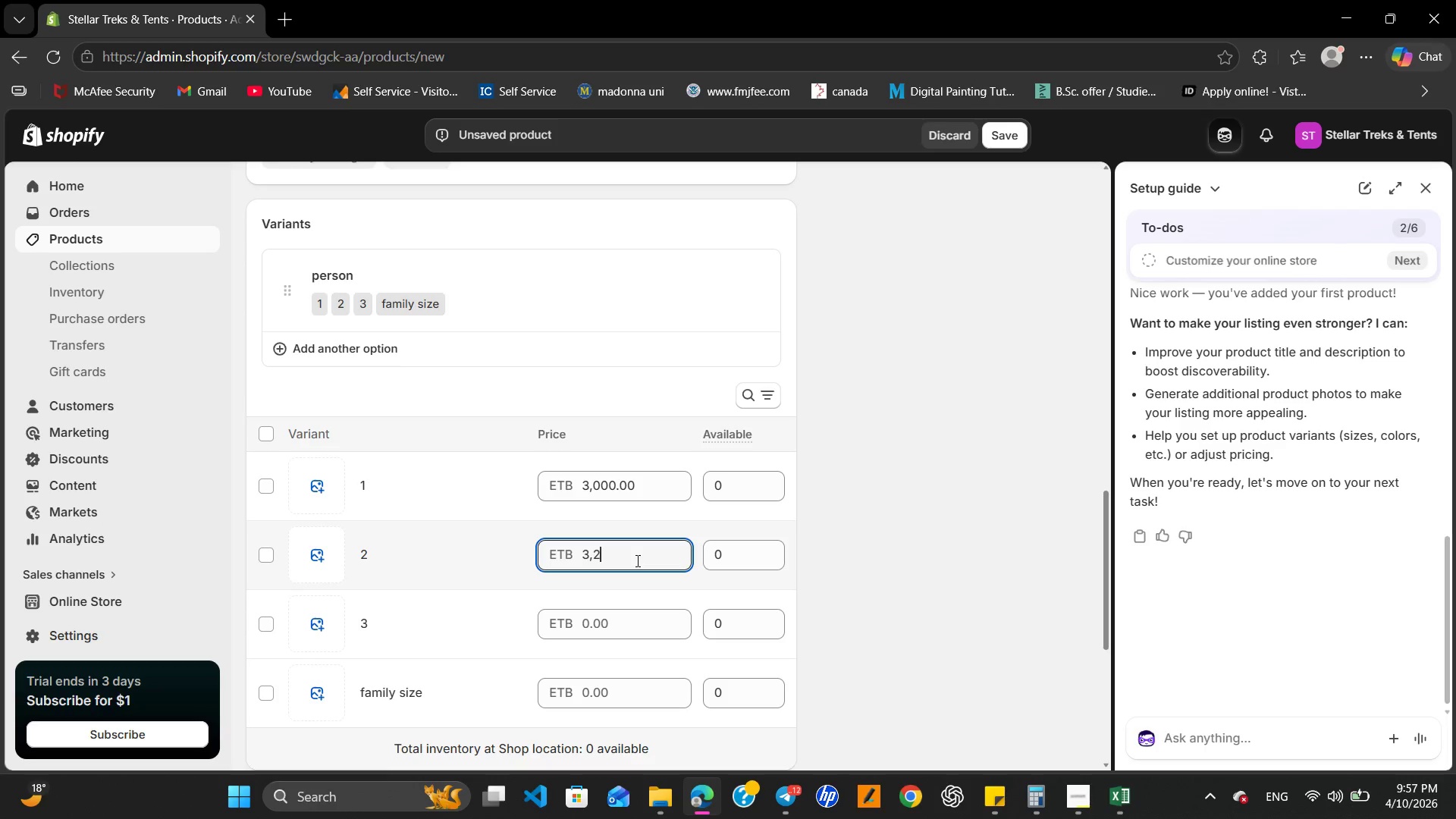 
key(Numpad0)
 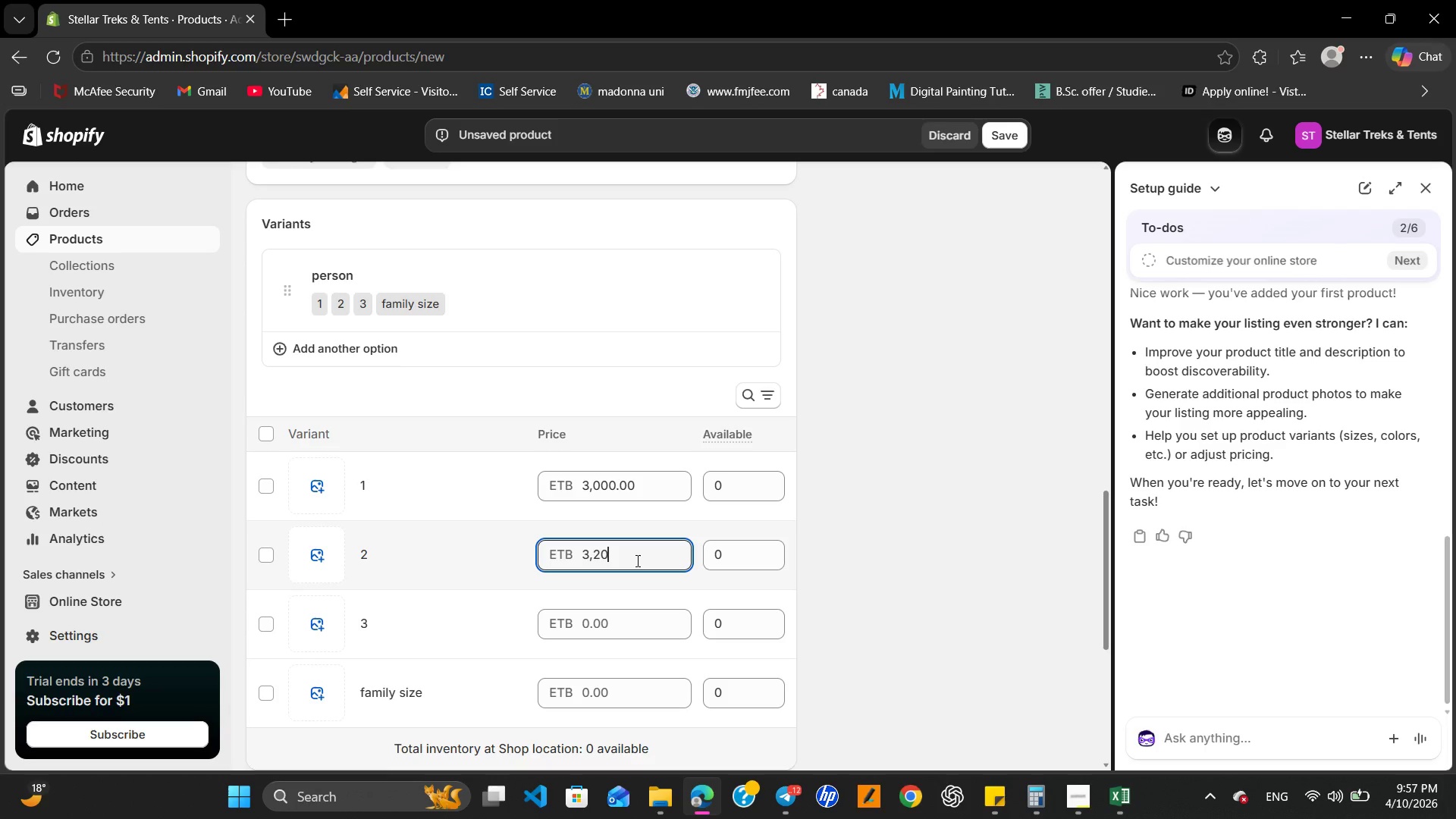 
key(Numpad0)
 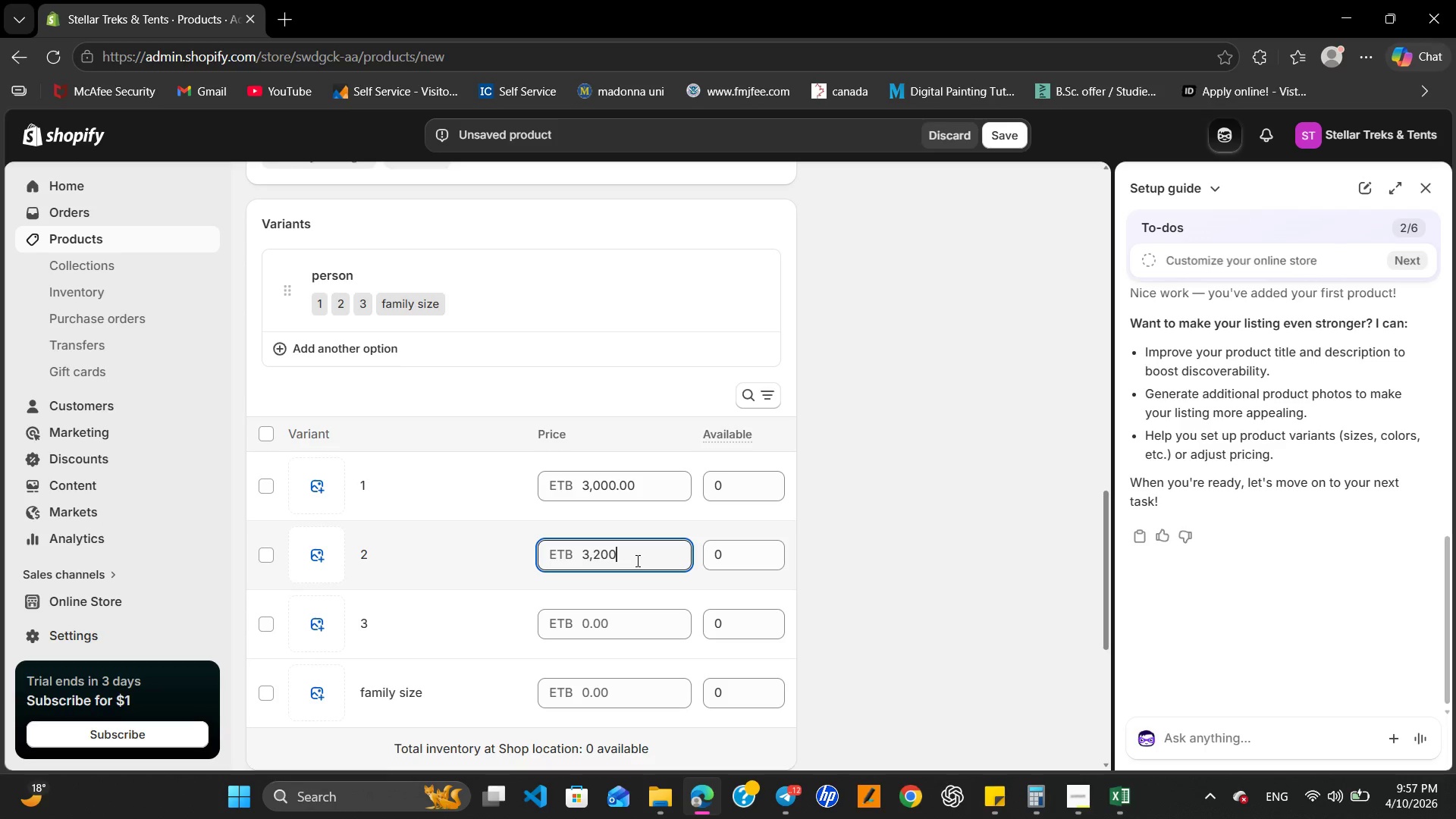 
key(NumpadDecimal)
 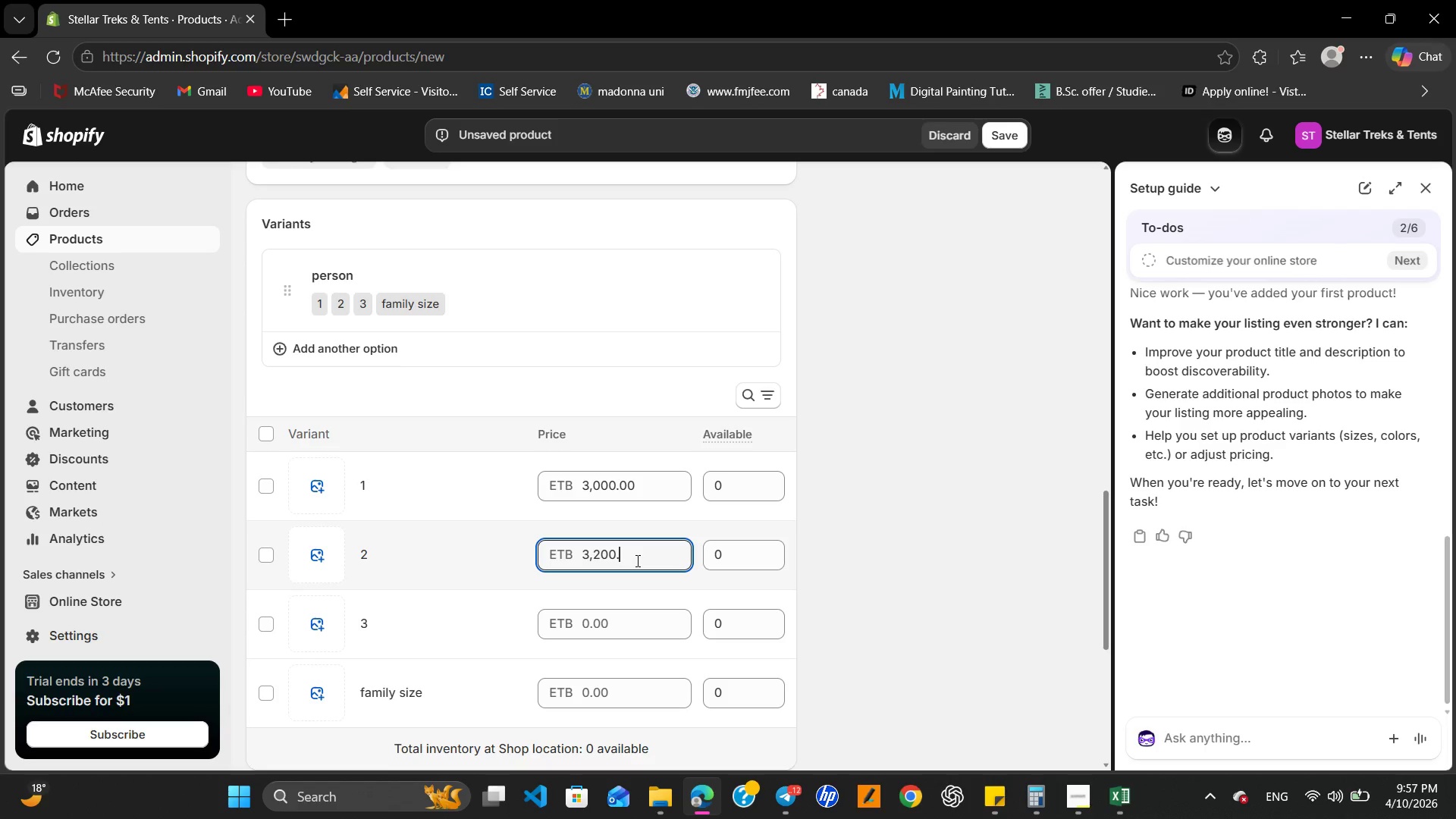 
key(Numpad0)
 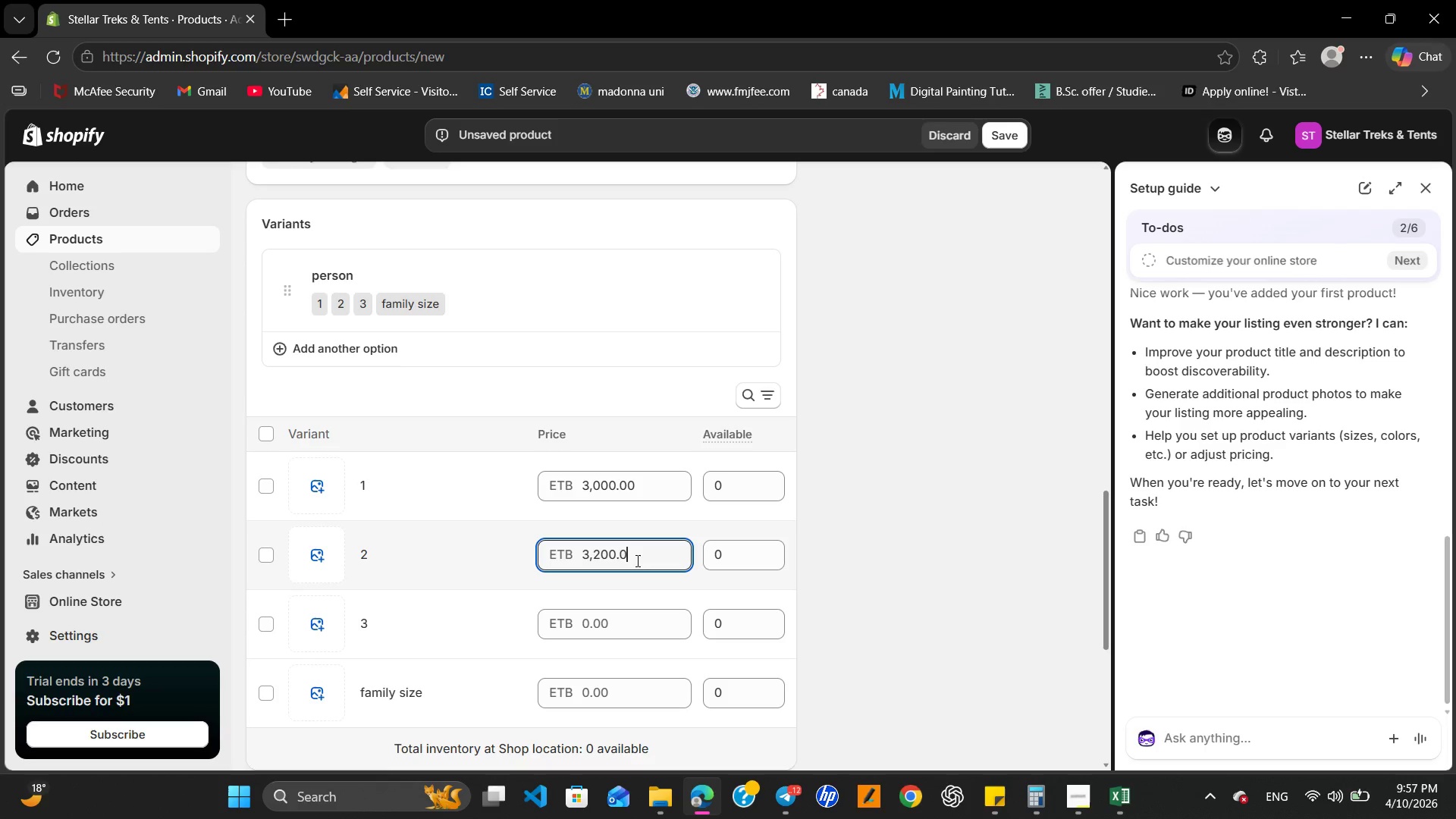 
key(Numpad0)
 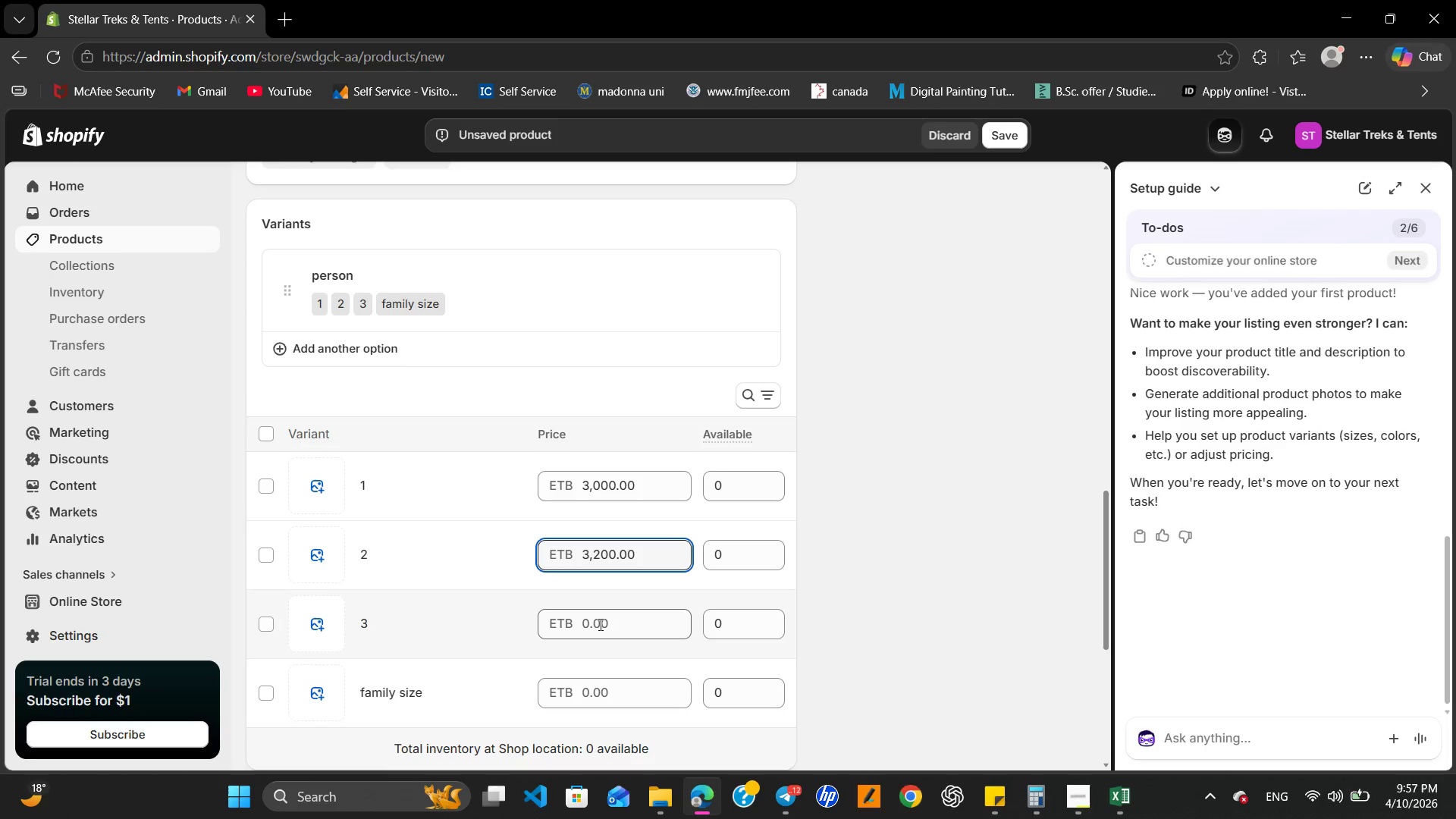 
left_click([599, 624])
 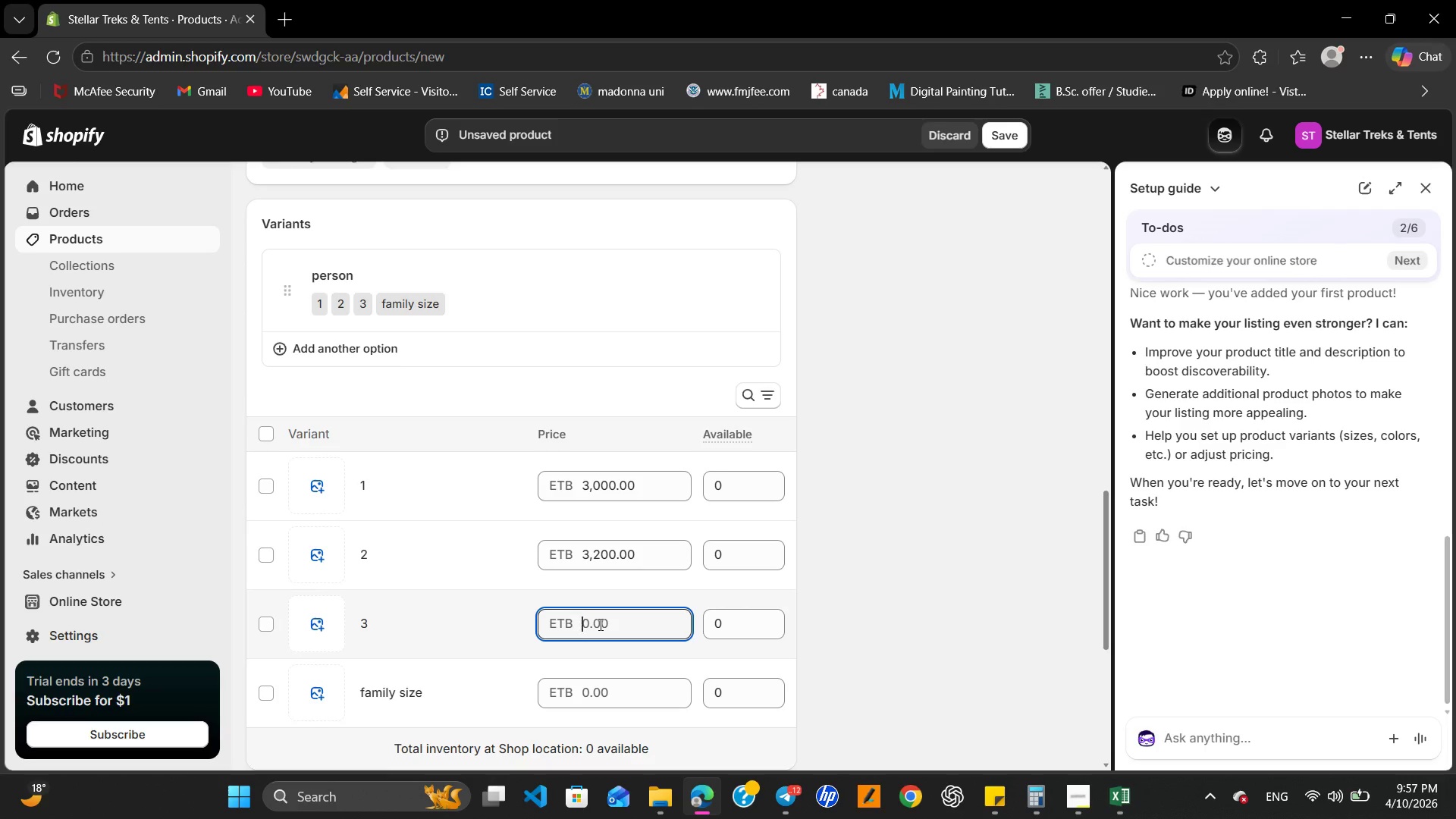 
key(Numpad3)
 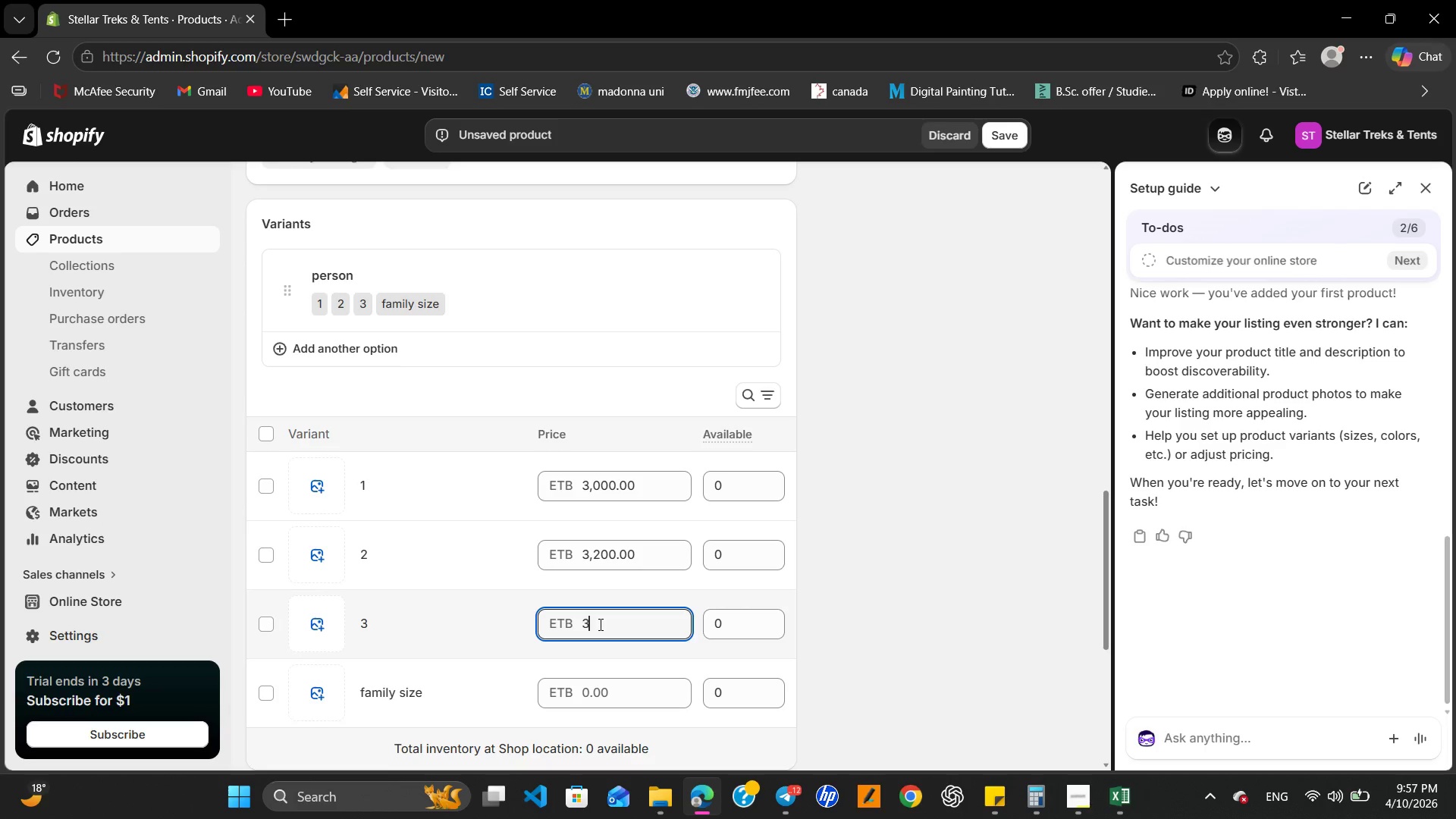 
key(Comma)
 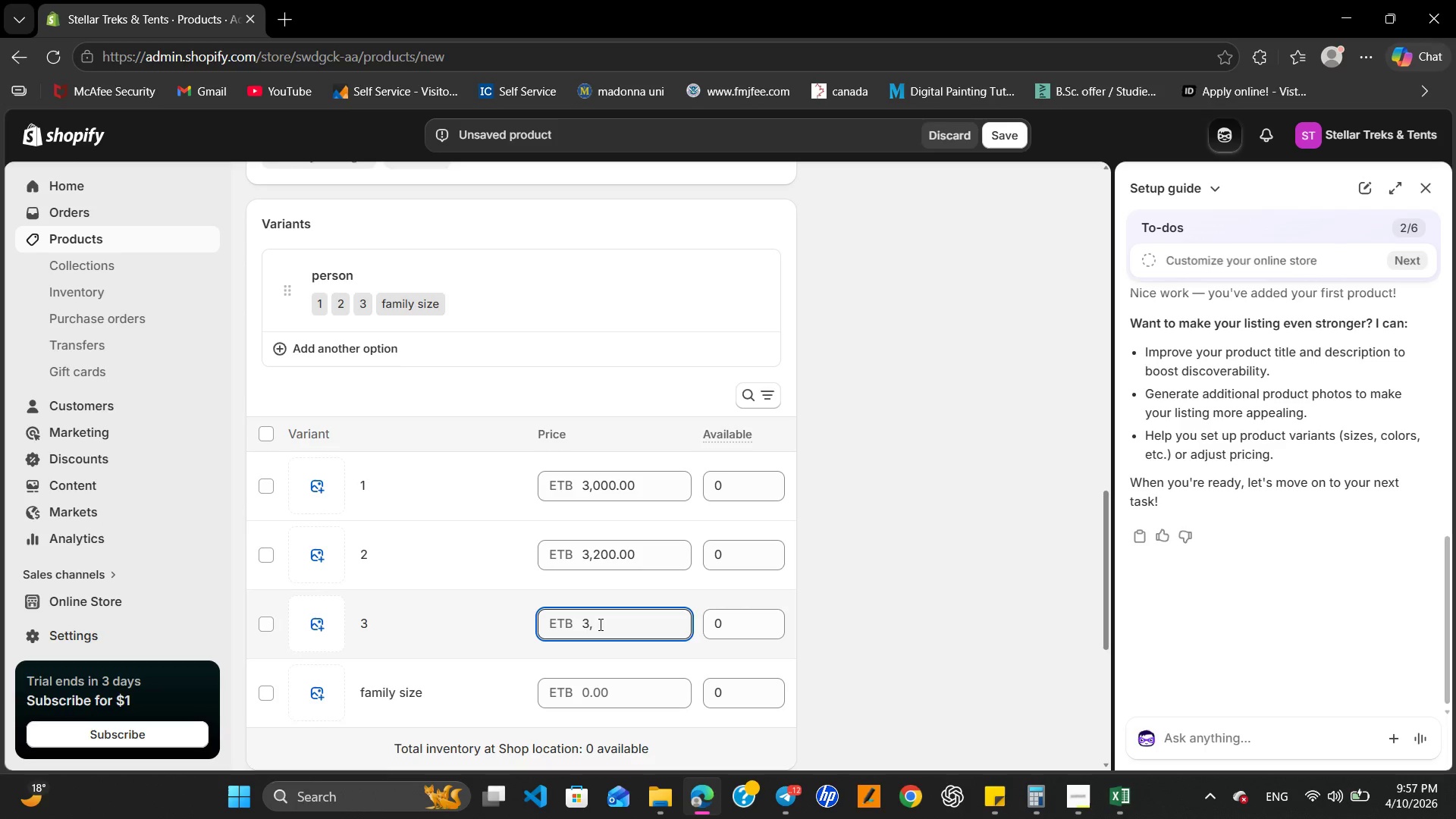 
key(Numpad4)
 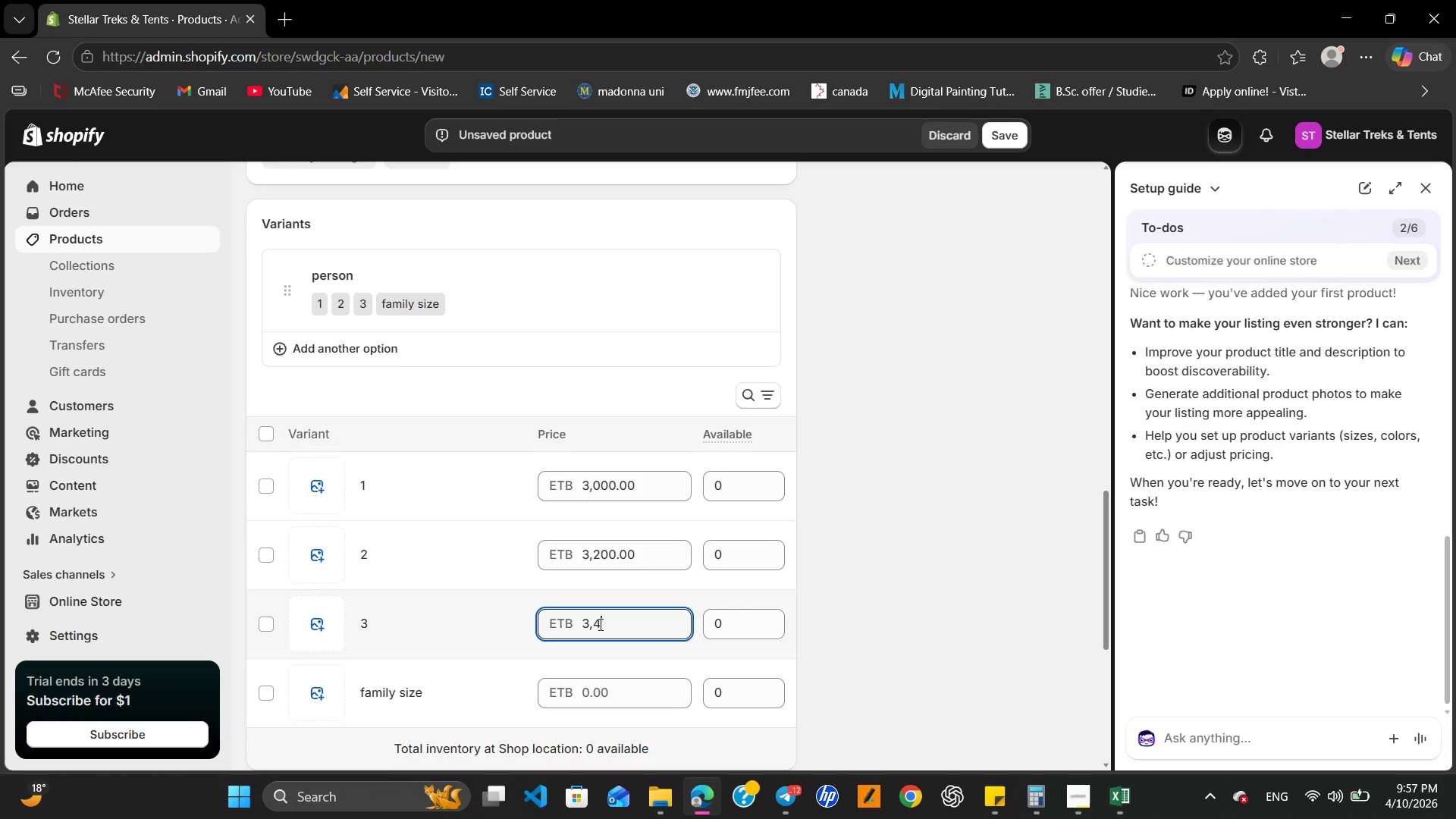 
key(Numpad0)
 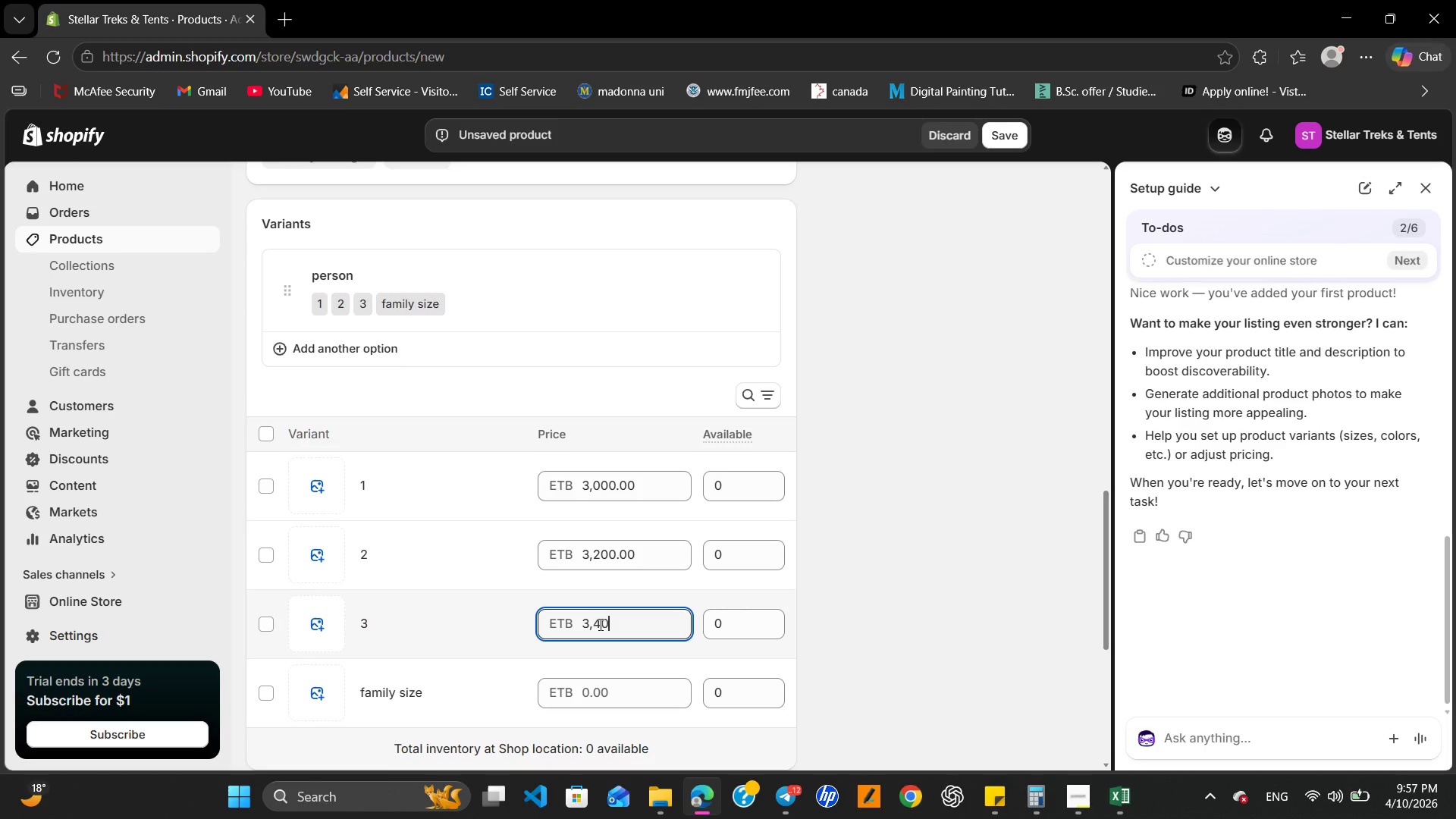 
key(Numpad0)
 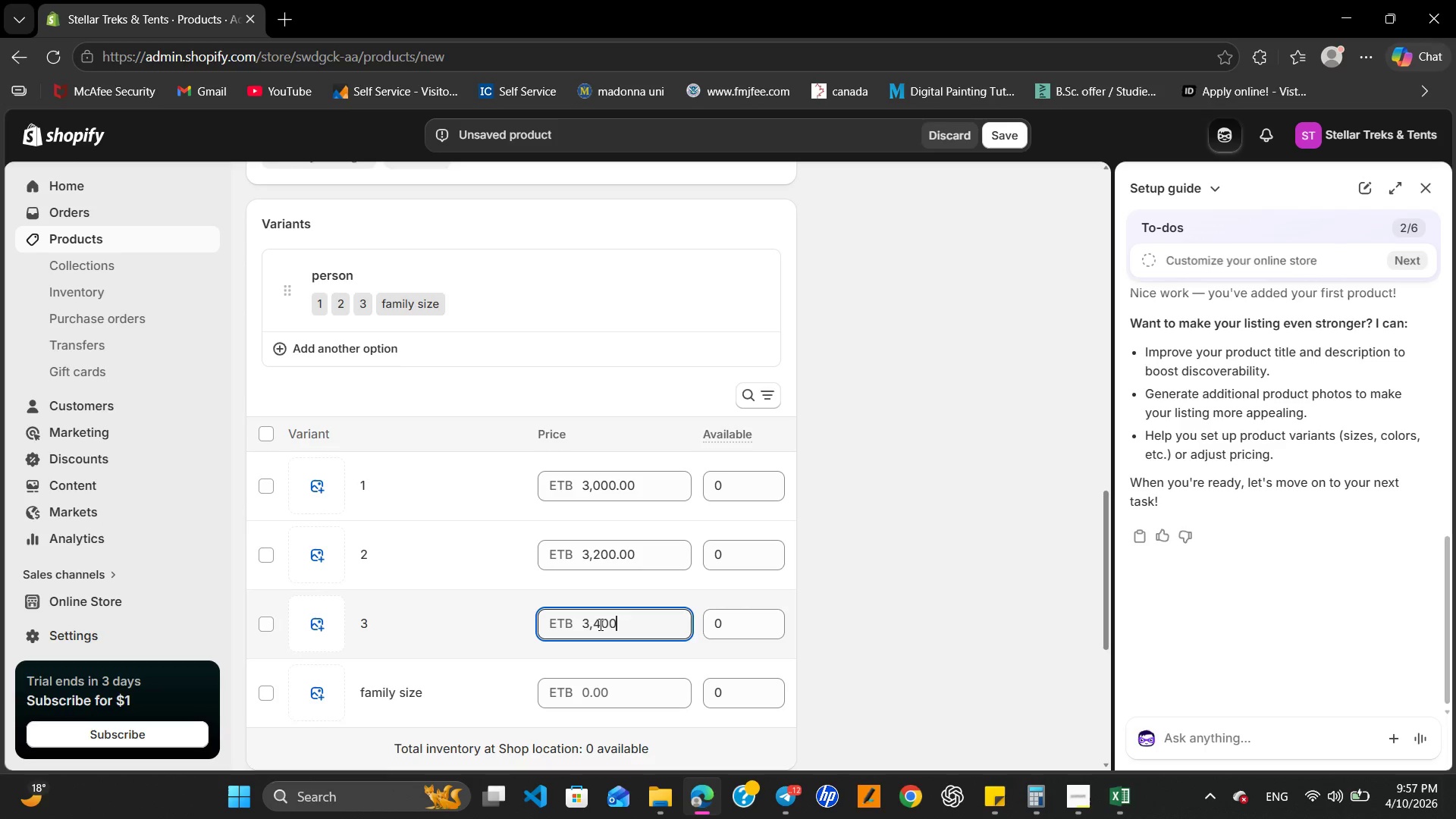 
key(NumpadDecimal)
 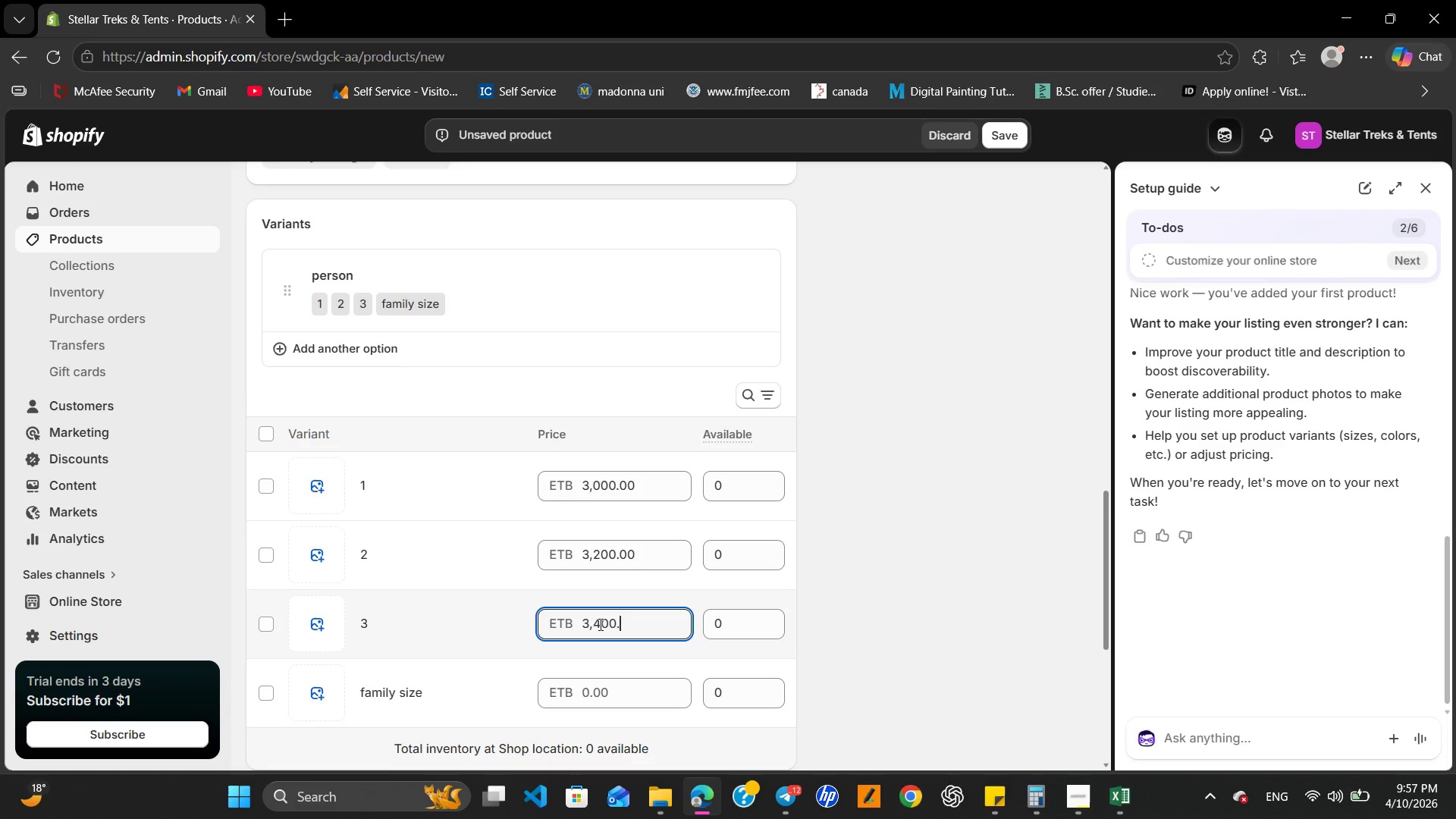 
key(Numpad0)
 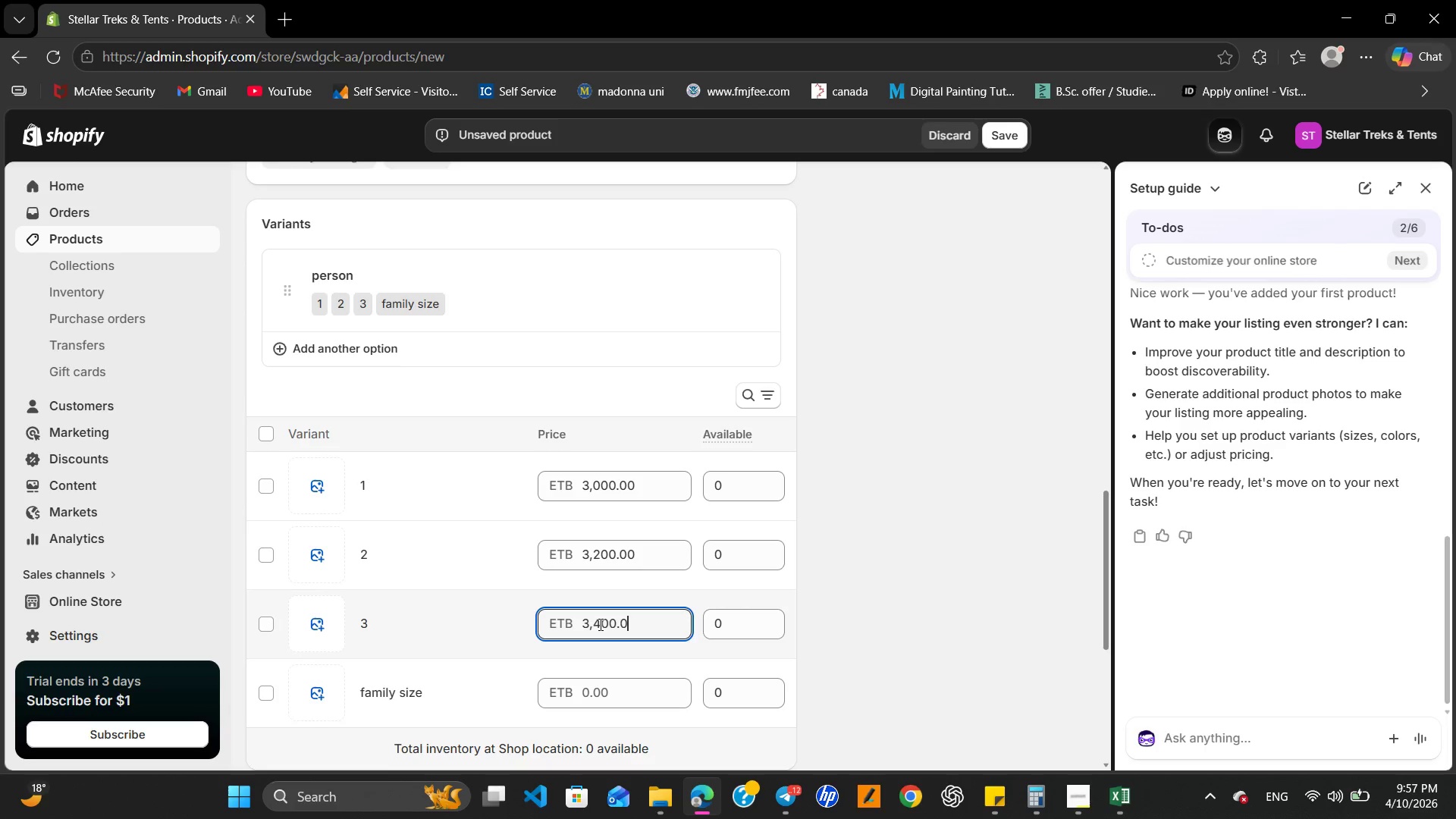 
key(Numpad0)
 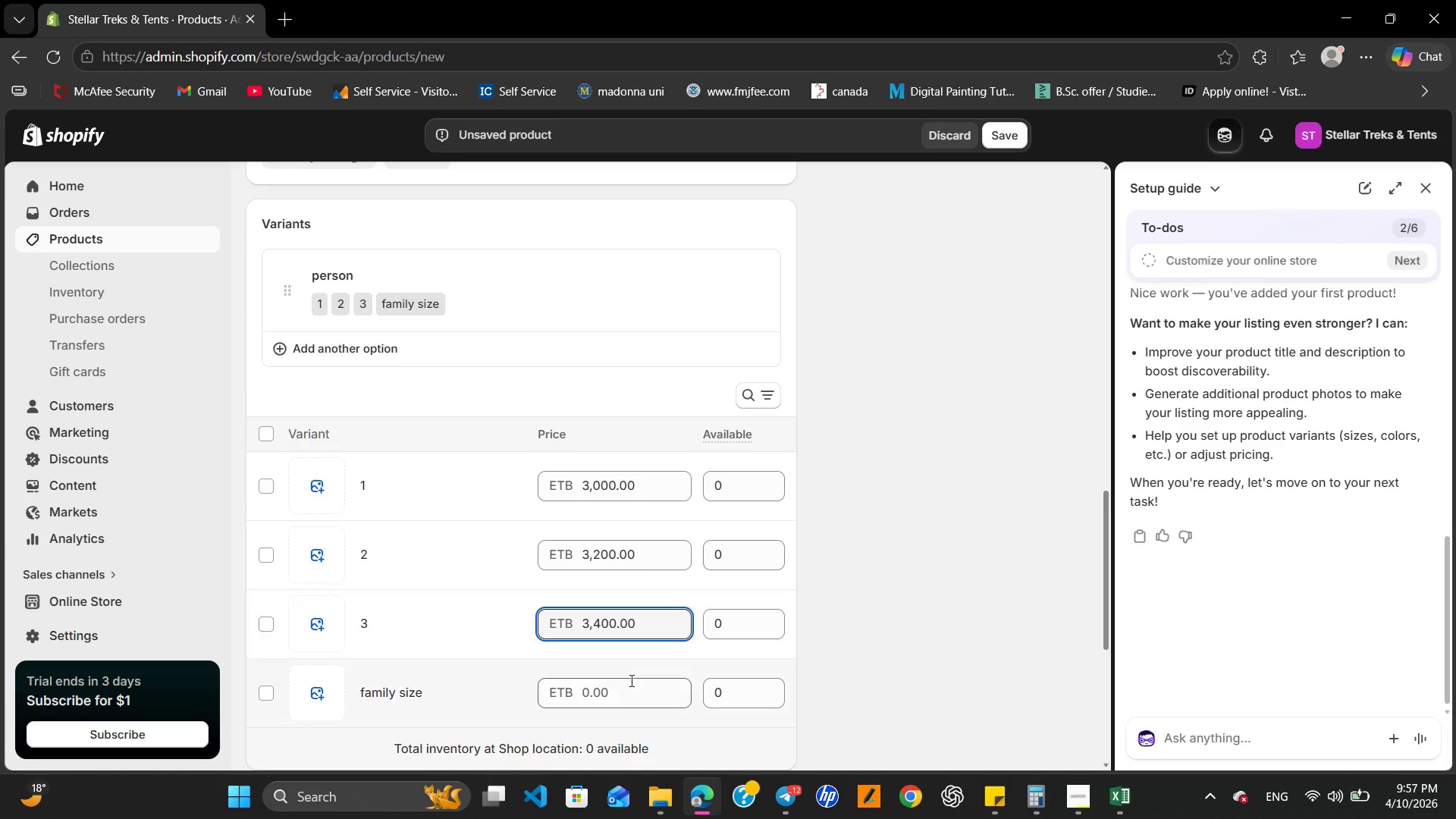 
left_click([630, 680])
 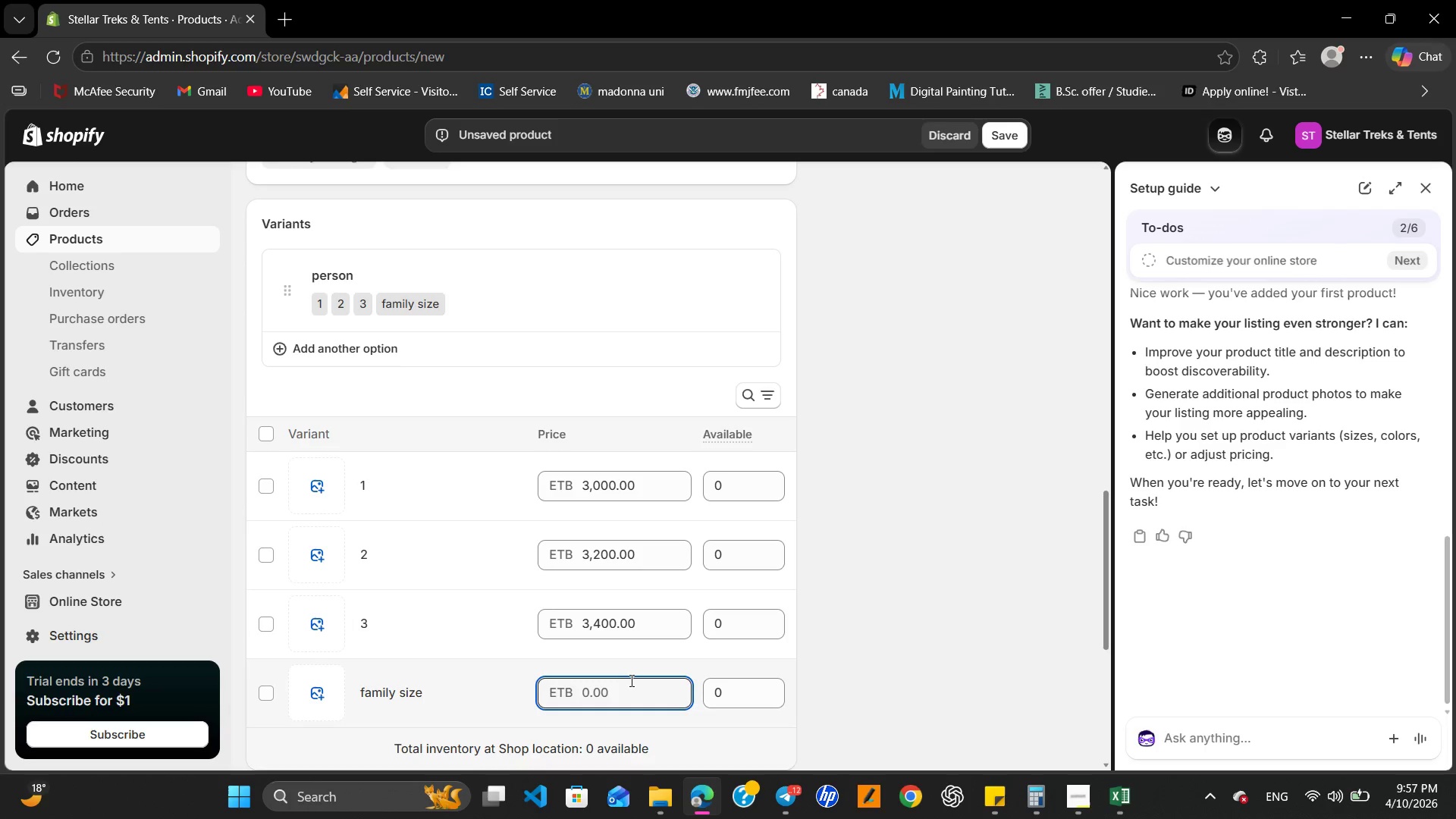 
key(Numpad4)
 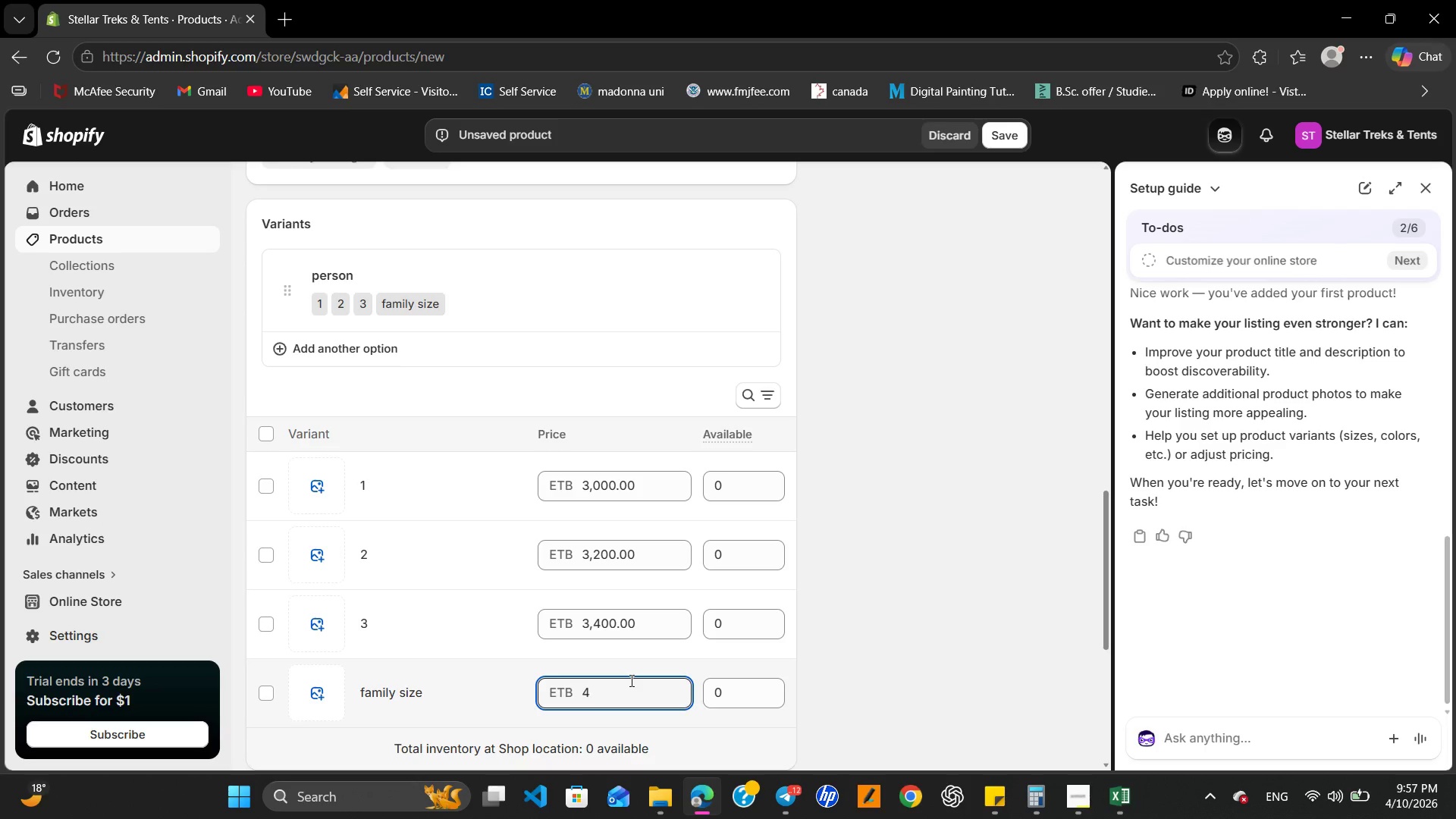 
key(Comma)
 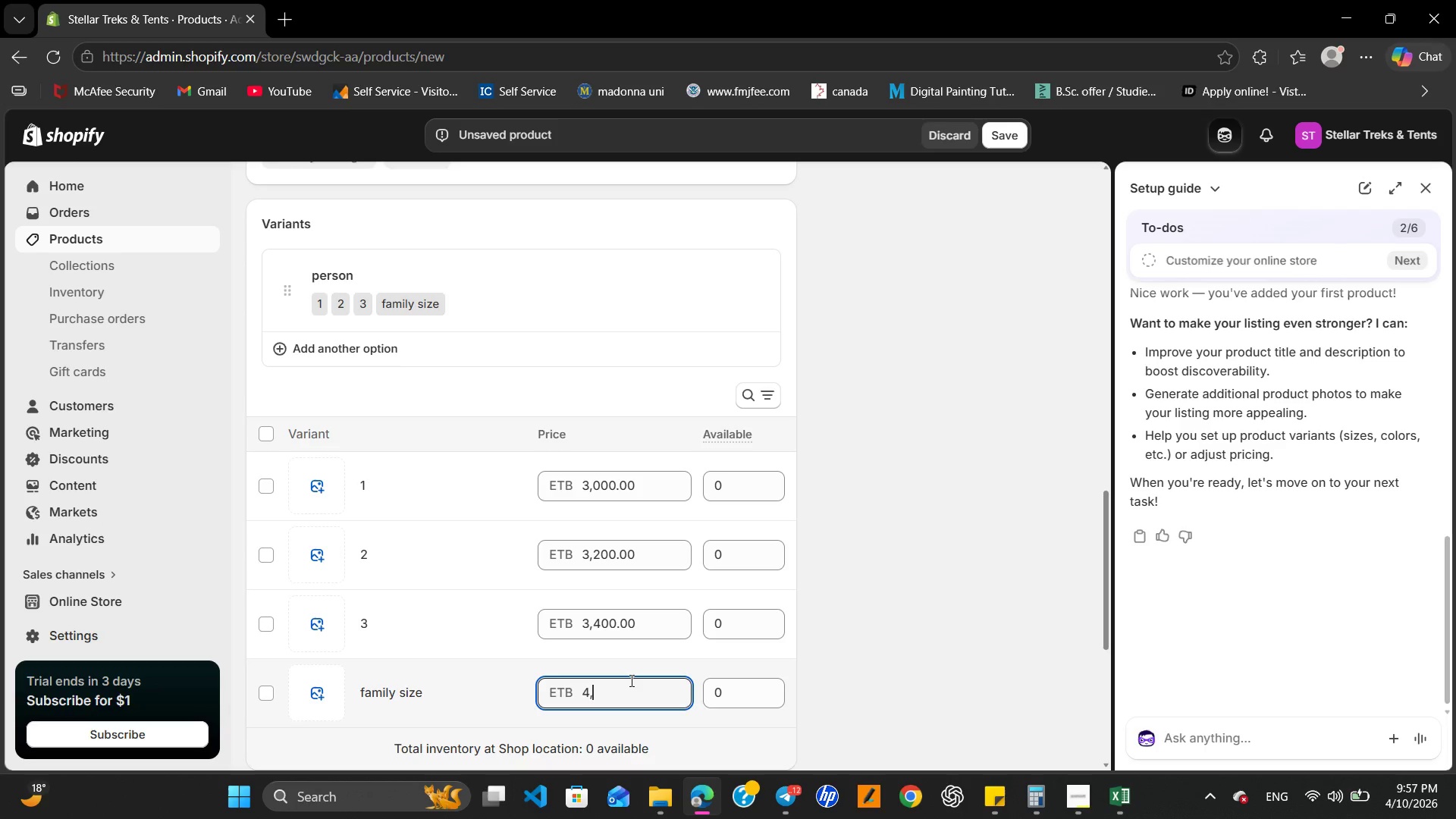 
key(Numpad0)
 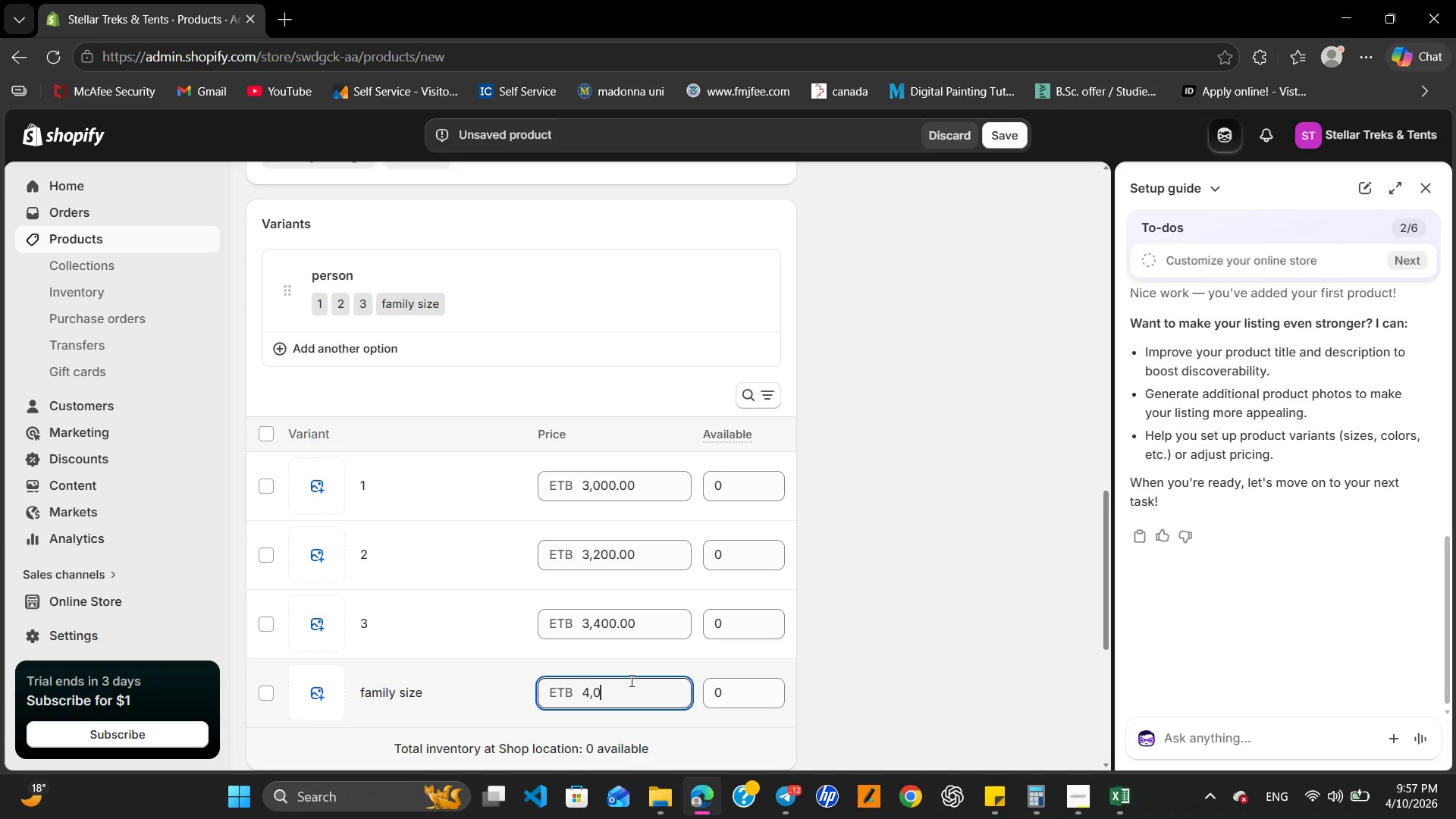 
key(Numpad0)
 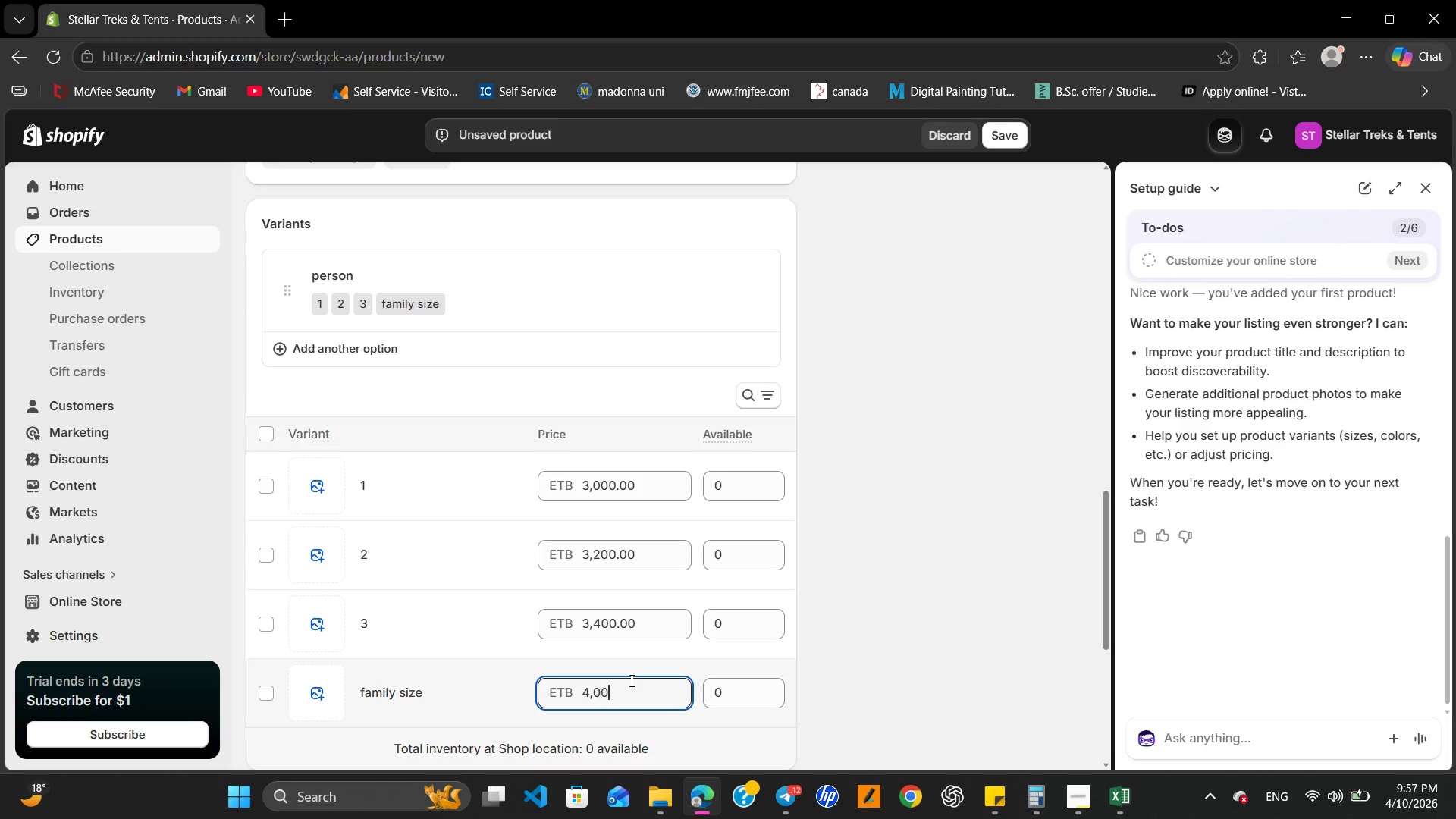 
key(Numpad0)
 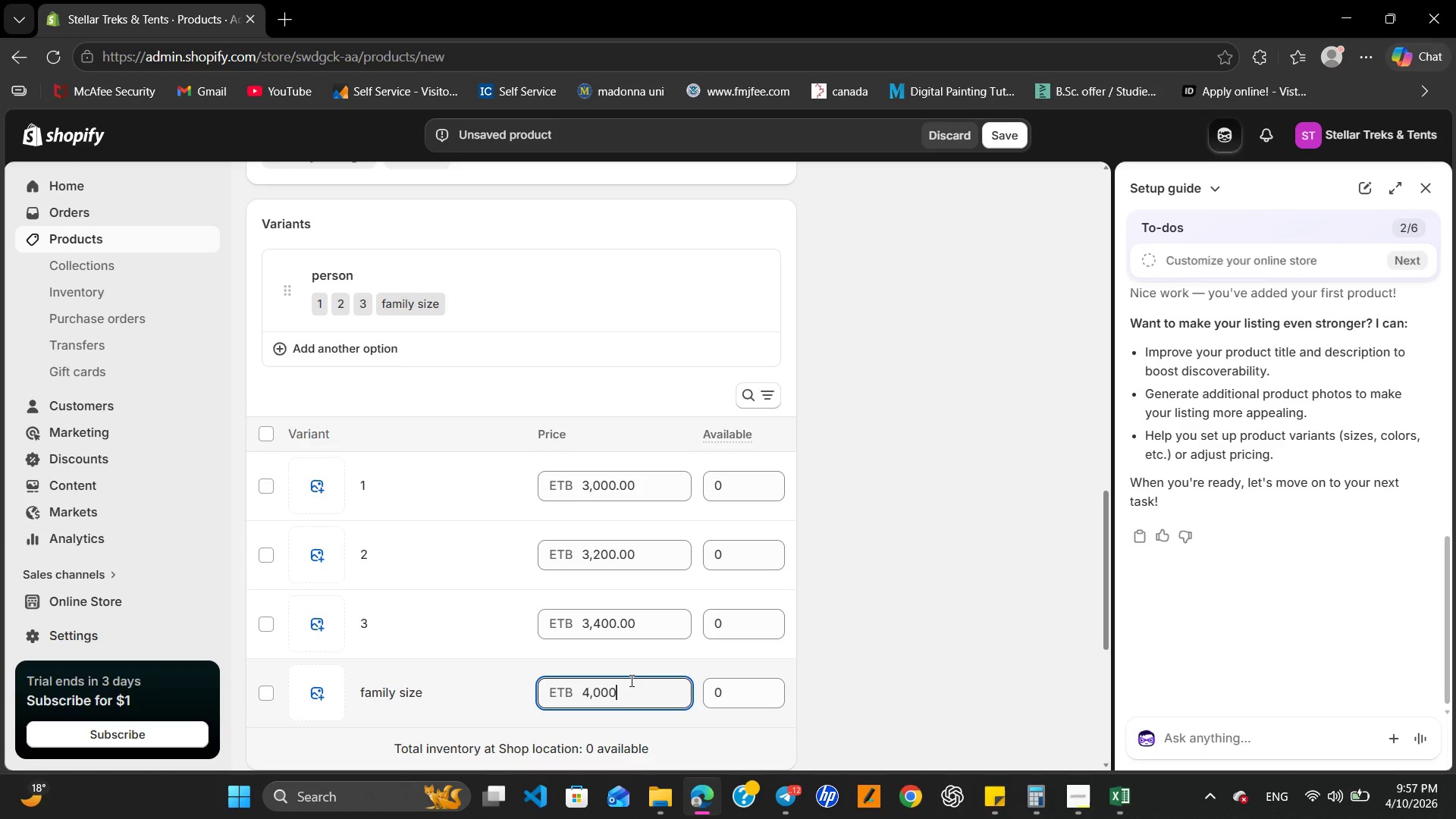 
key(NumpadDecimal)
 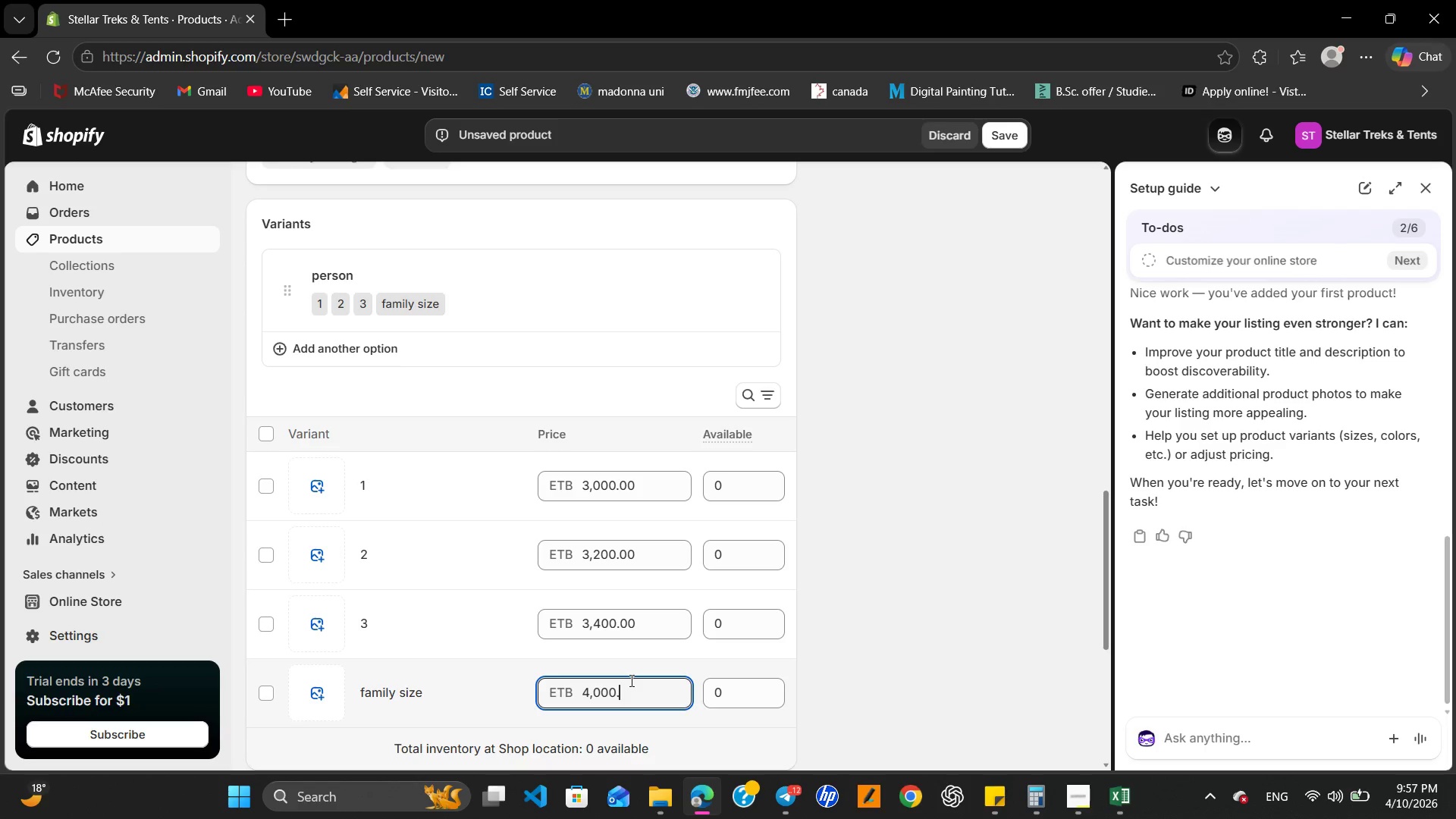 
key(Numpad0)
 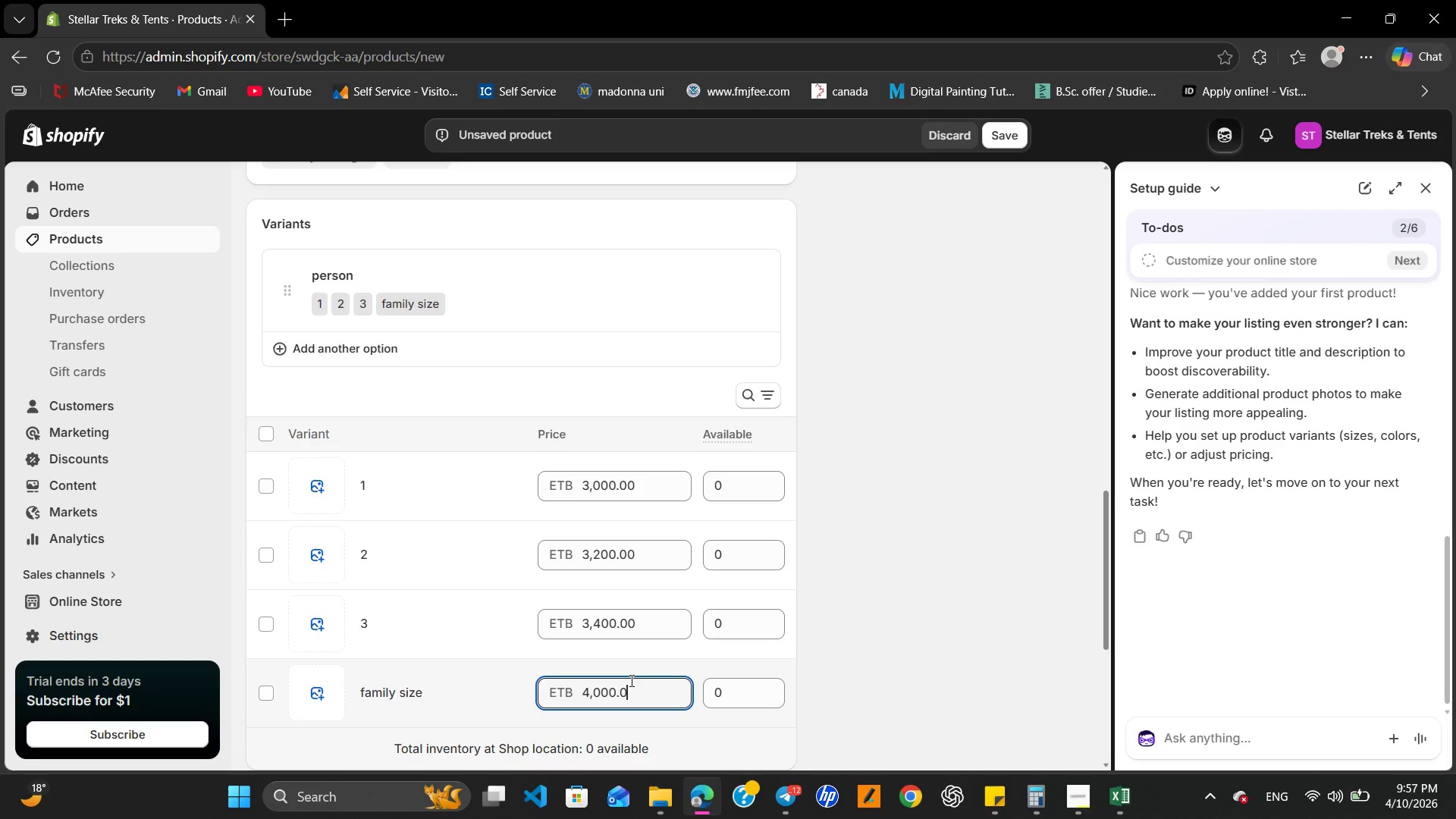 
key(Numpad0)
 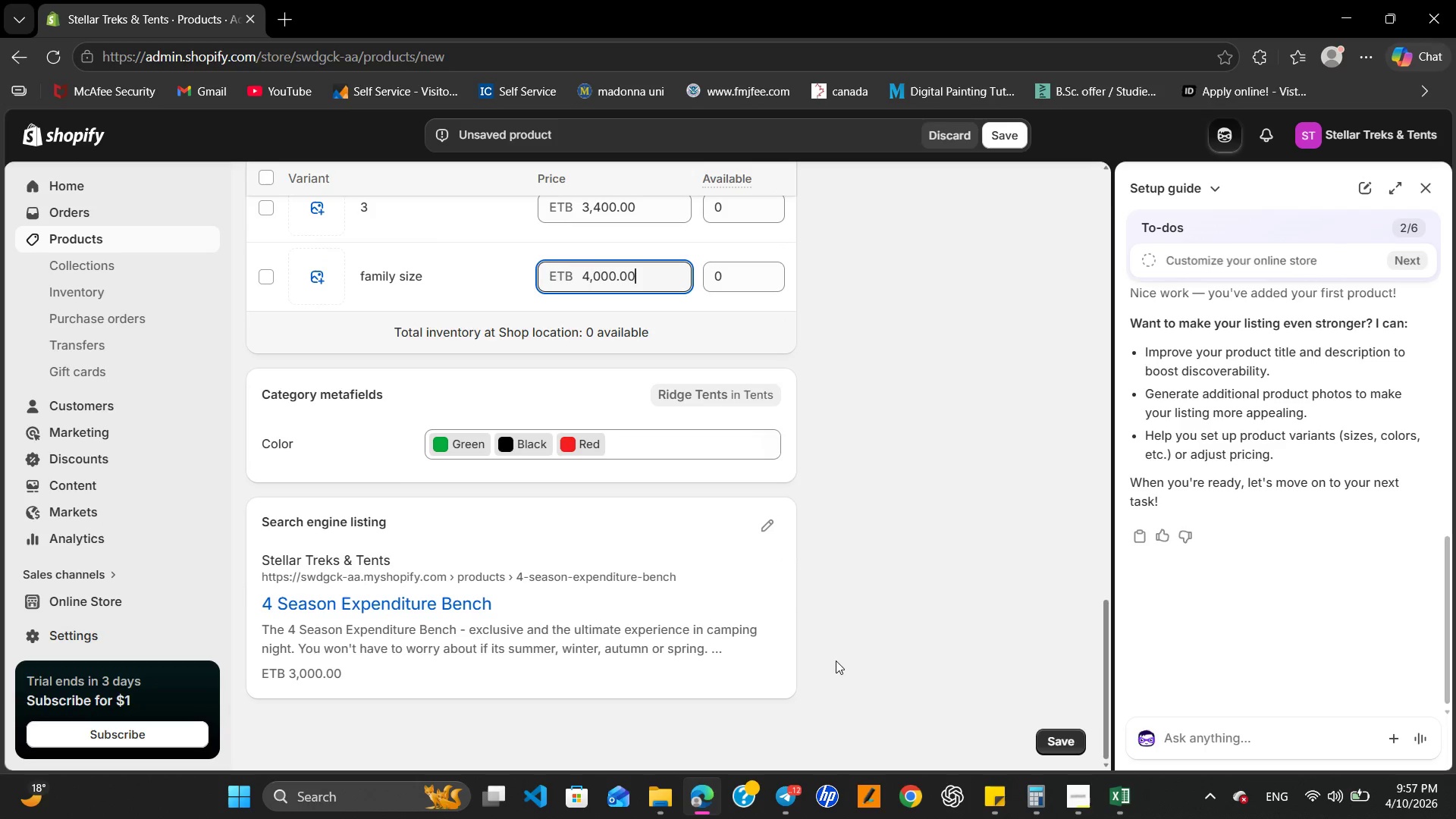 
wait(8.69)
 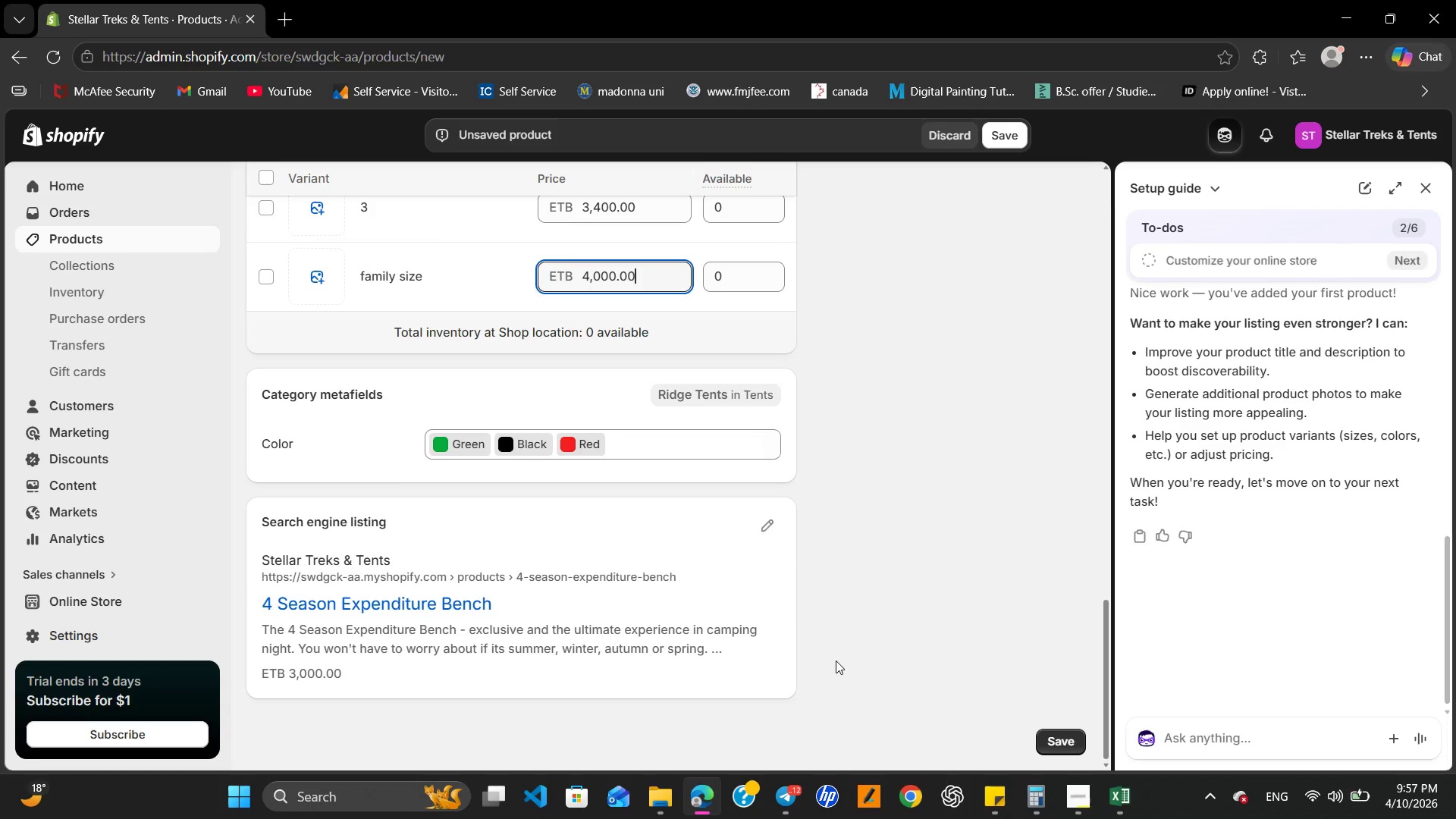 
left_click([1056, 754])
 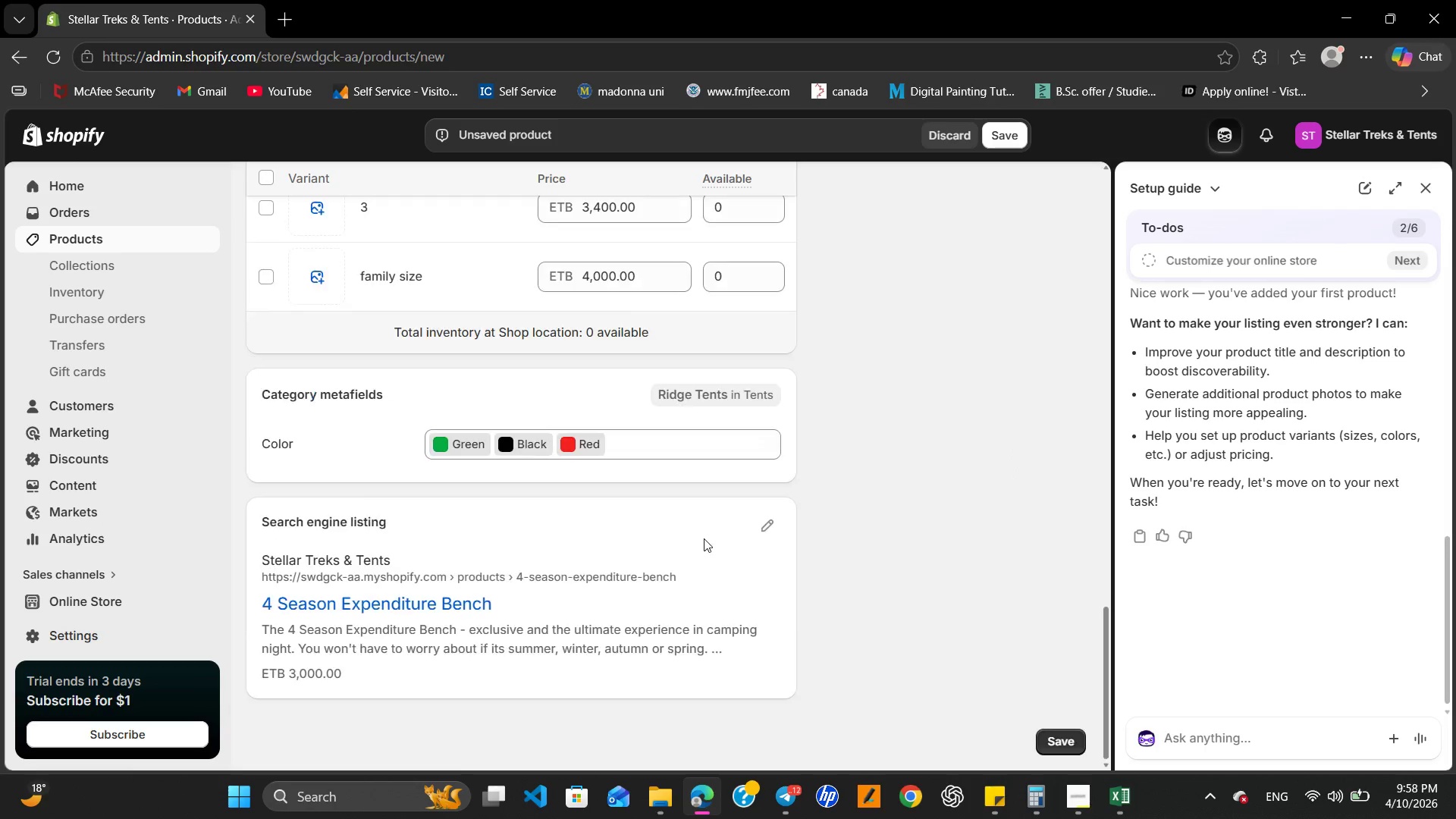 
wait(5.2)
 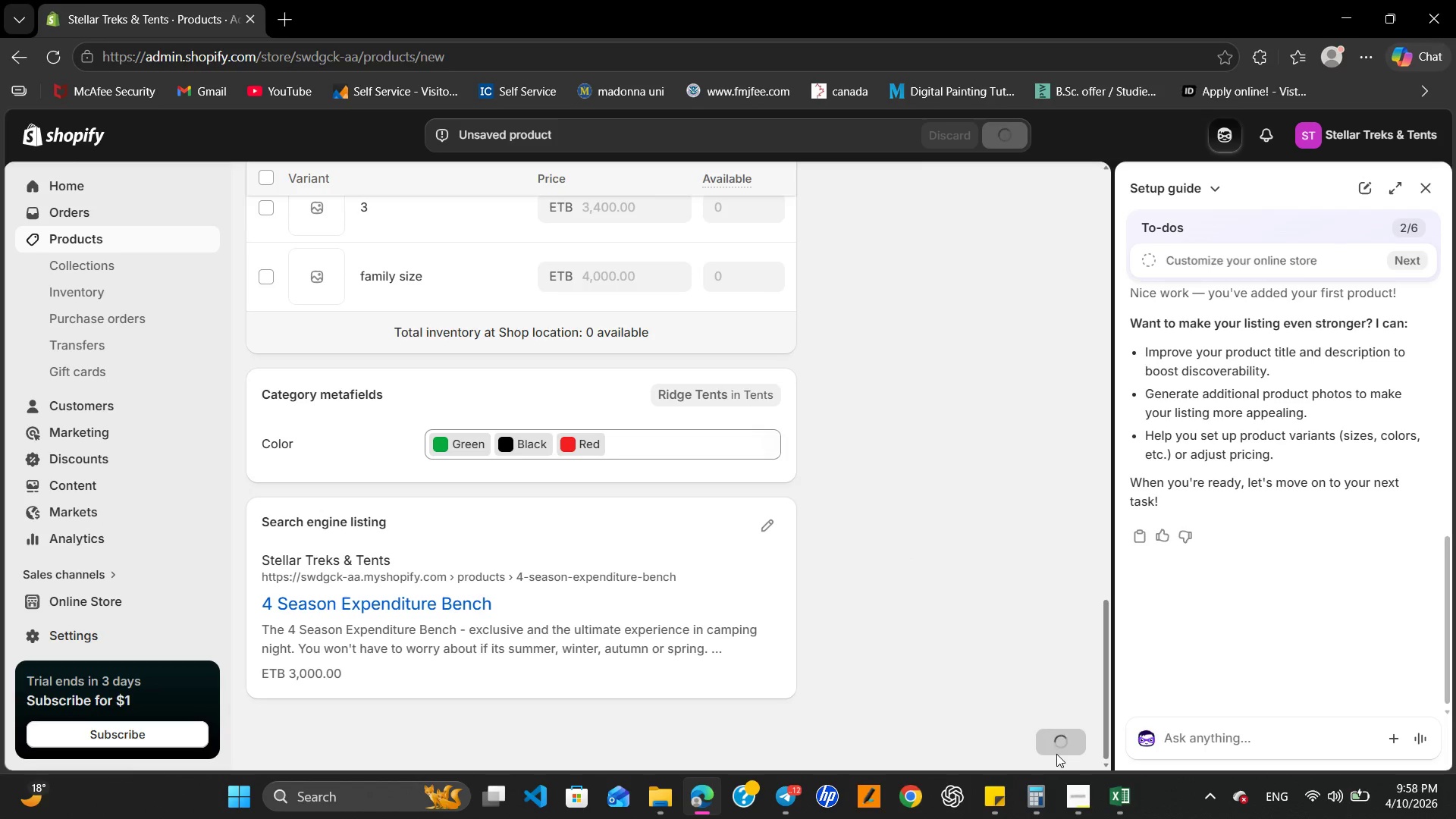 
left_click([778, 522])
 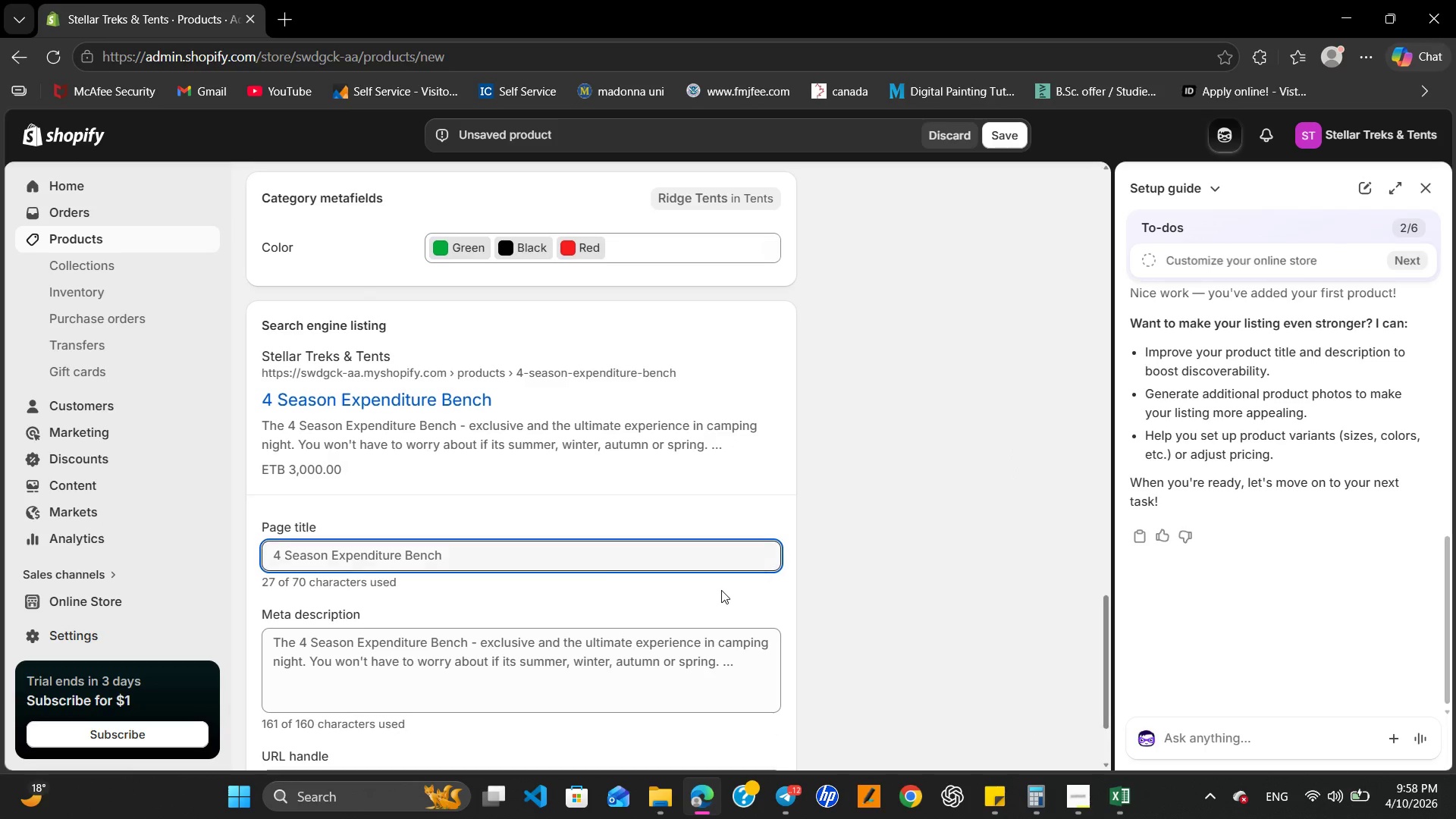 
left_click([497, 561])
 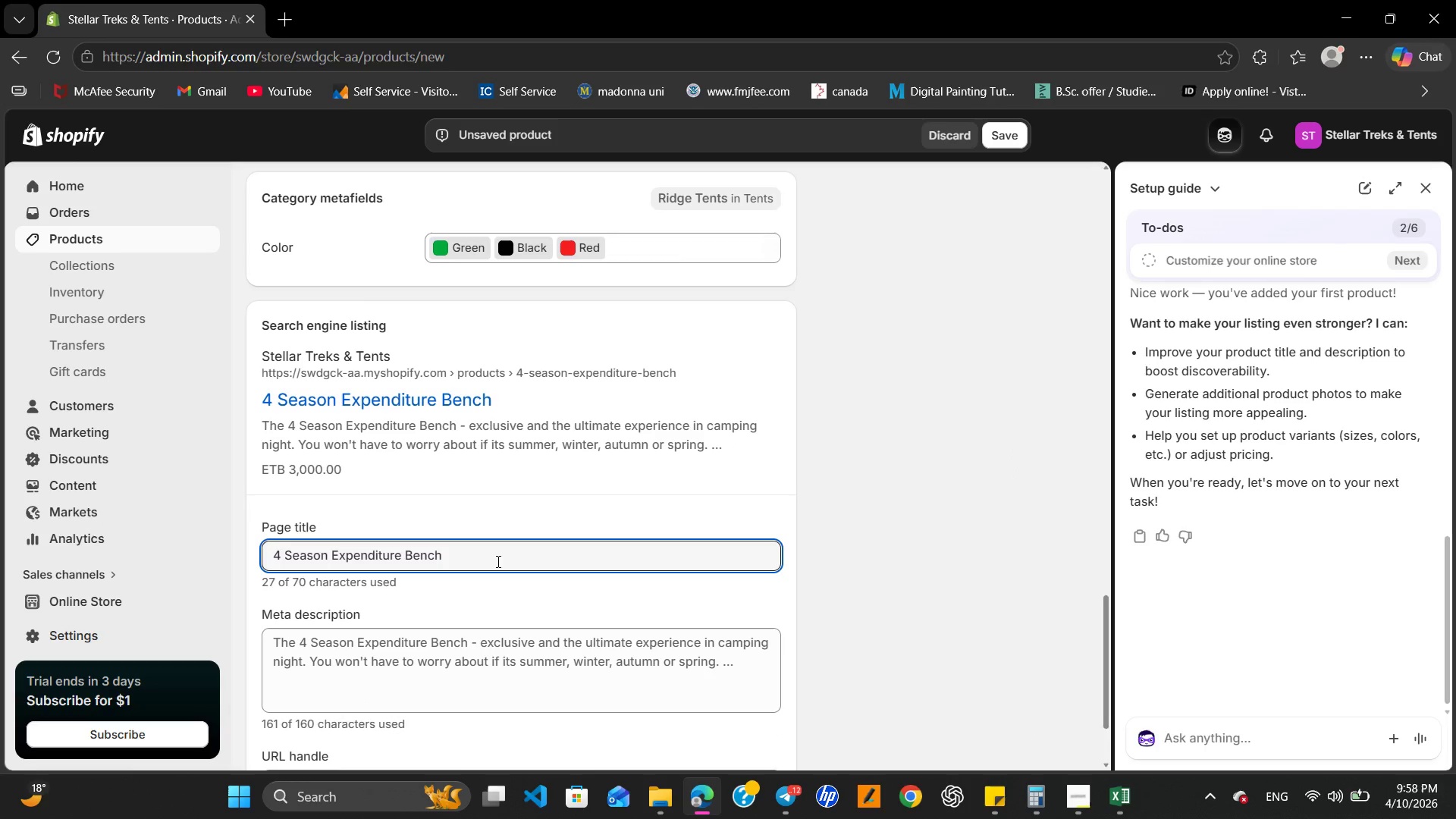 
key(Shift+Backslash)
 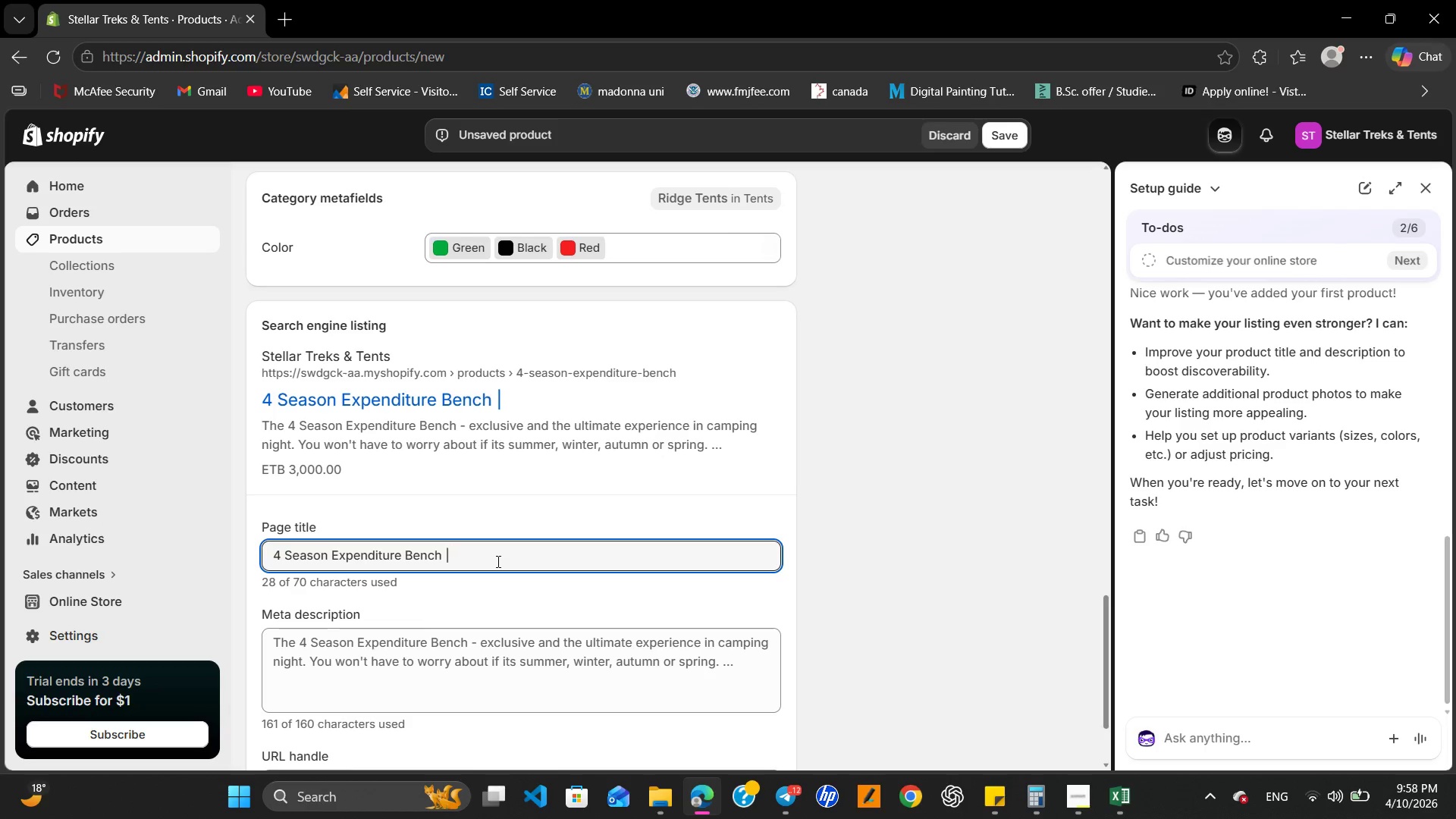 
wait(23.03)
 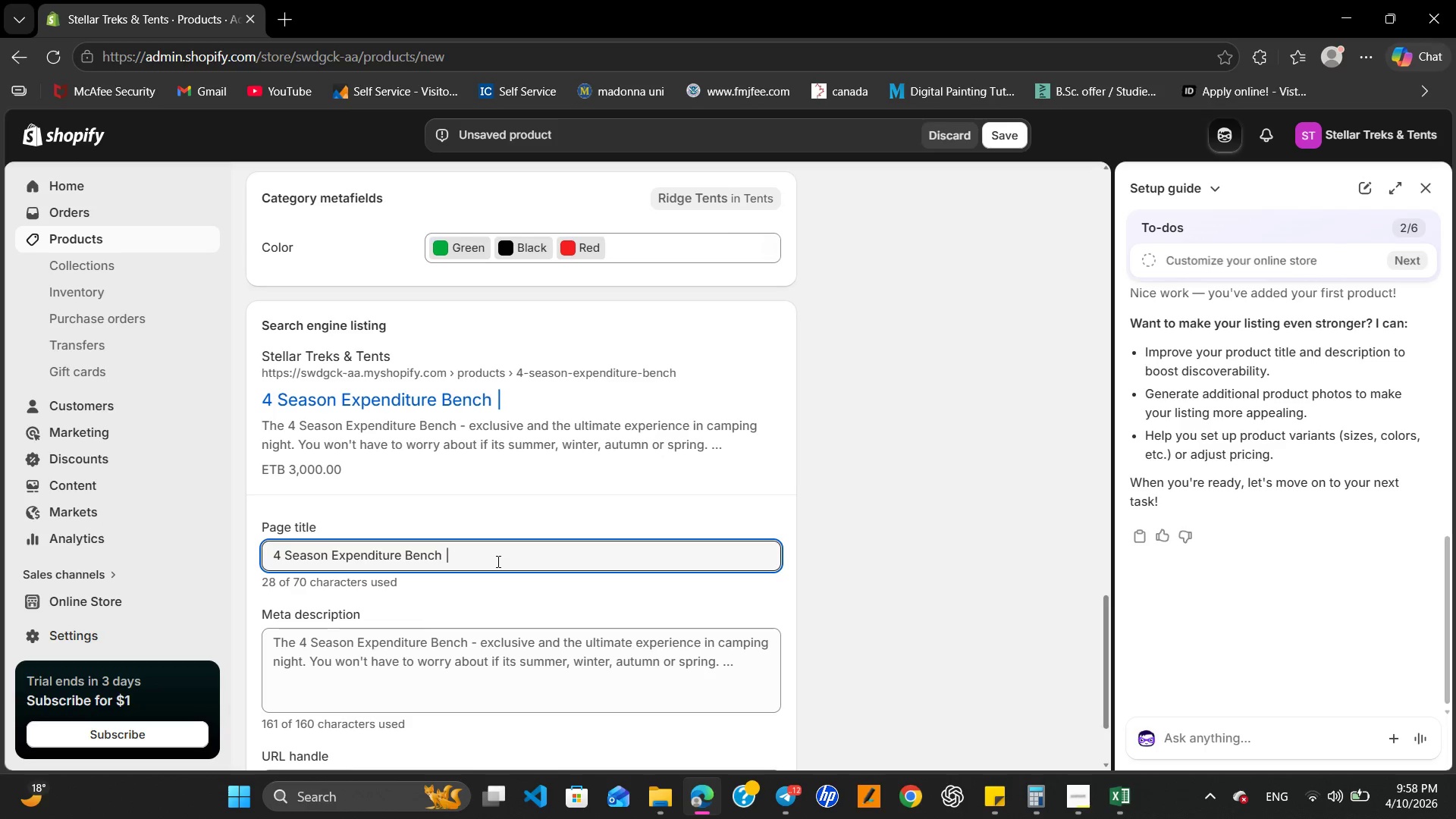 
type(Stellar Treaks & Tents )
 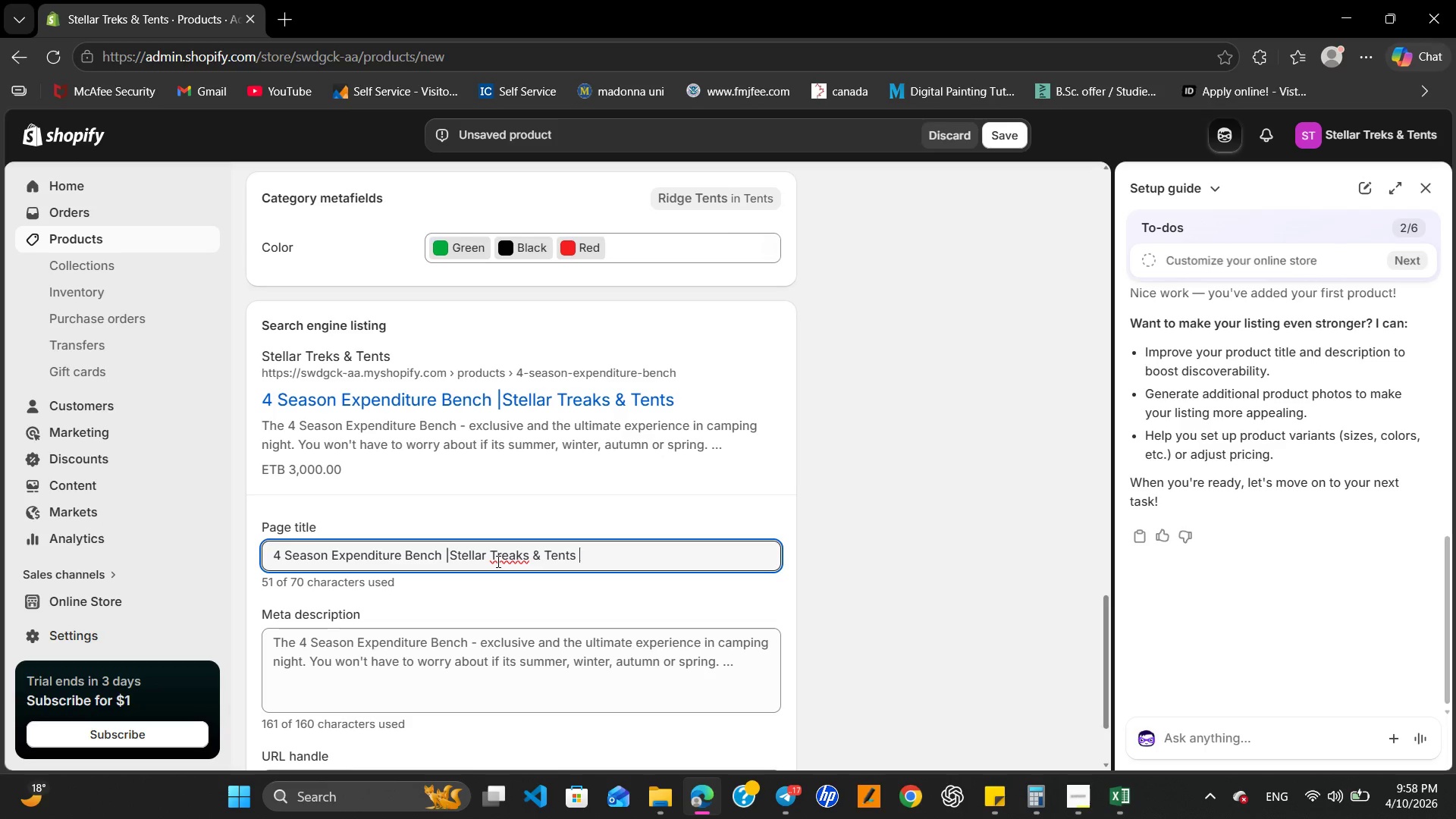 
left_click([519, 555])
 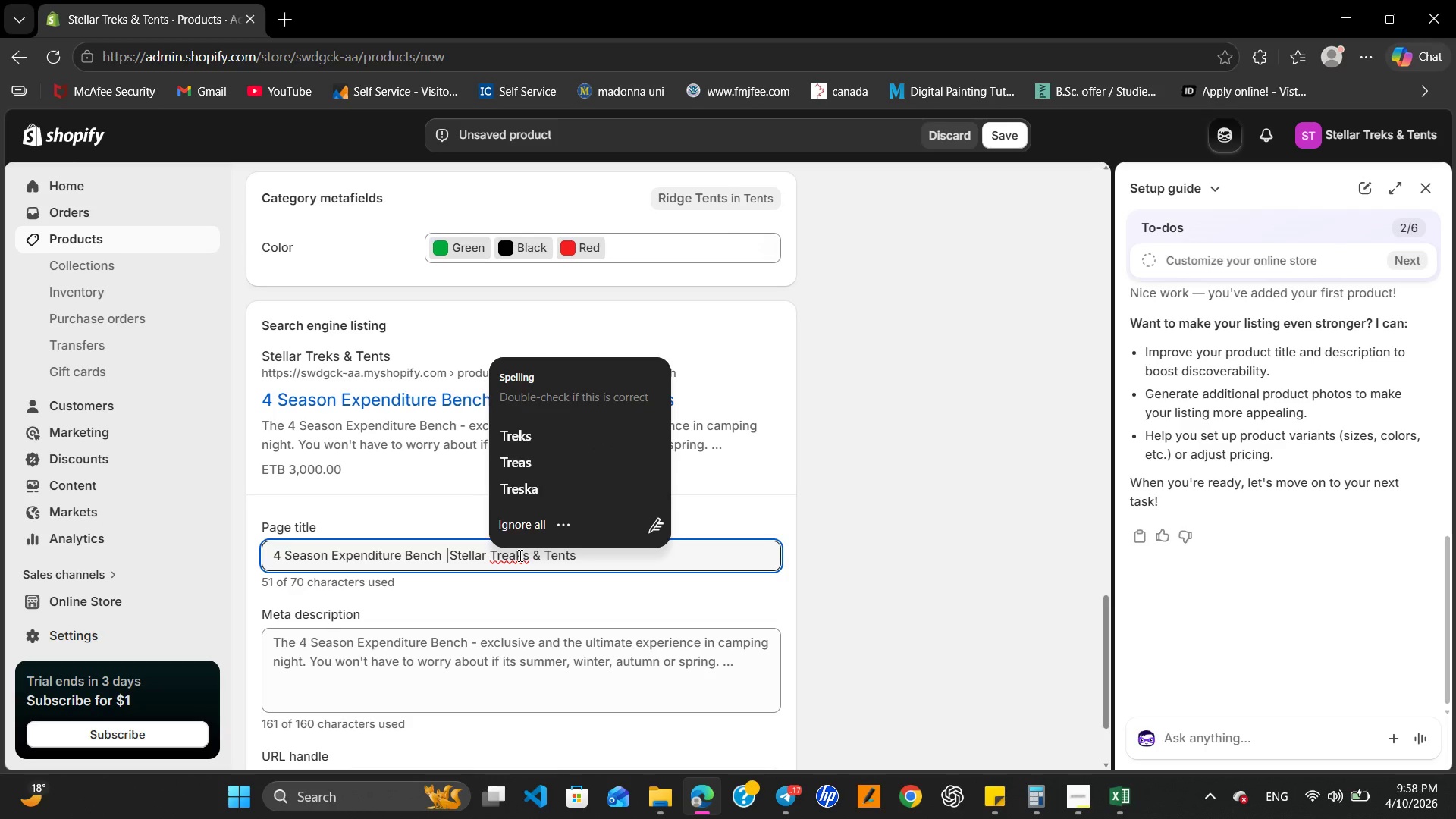 
key(Backspace)
 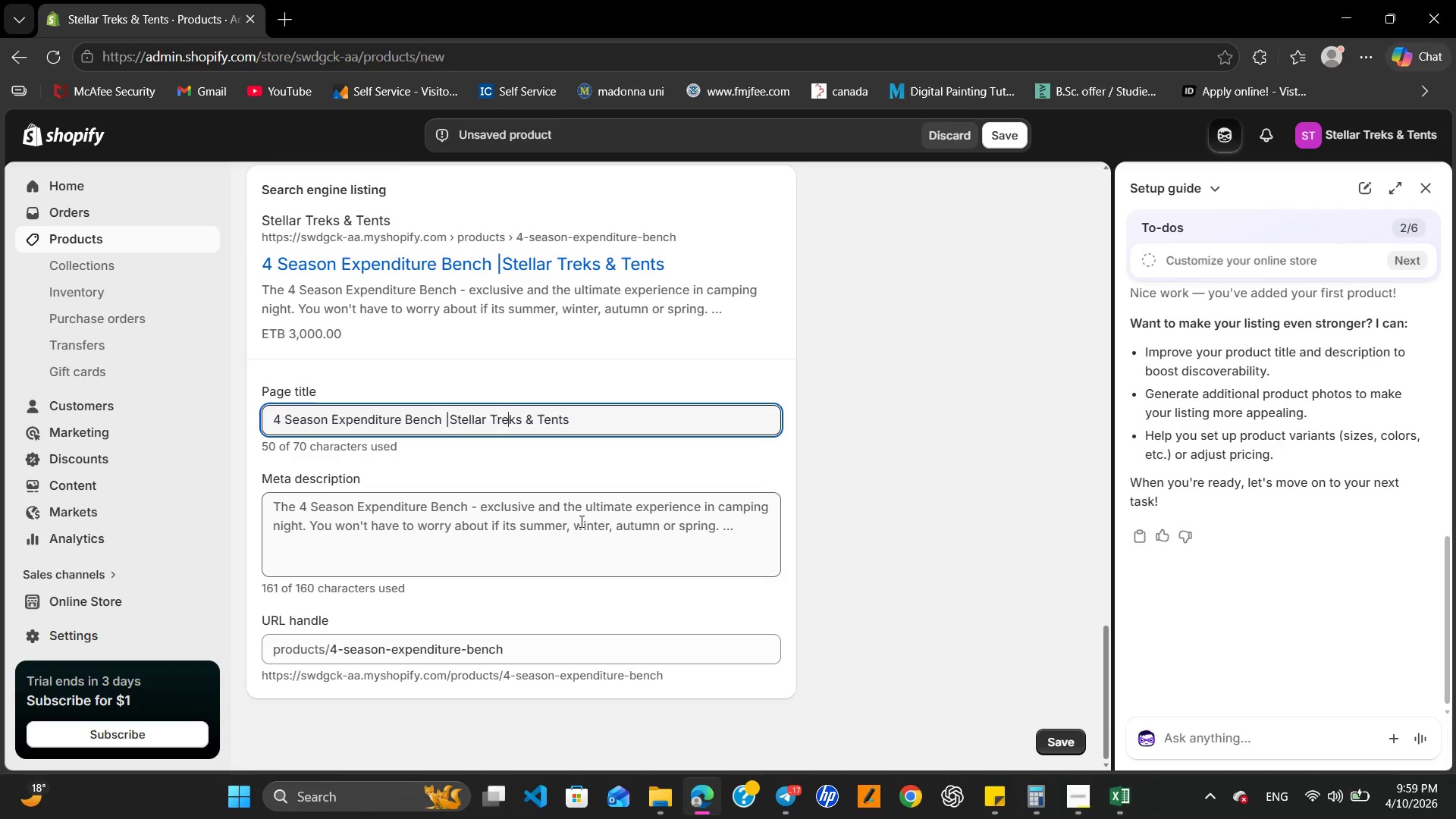 
wait(10.67)
 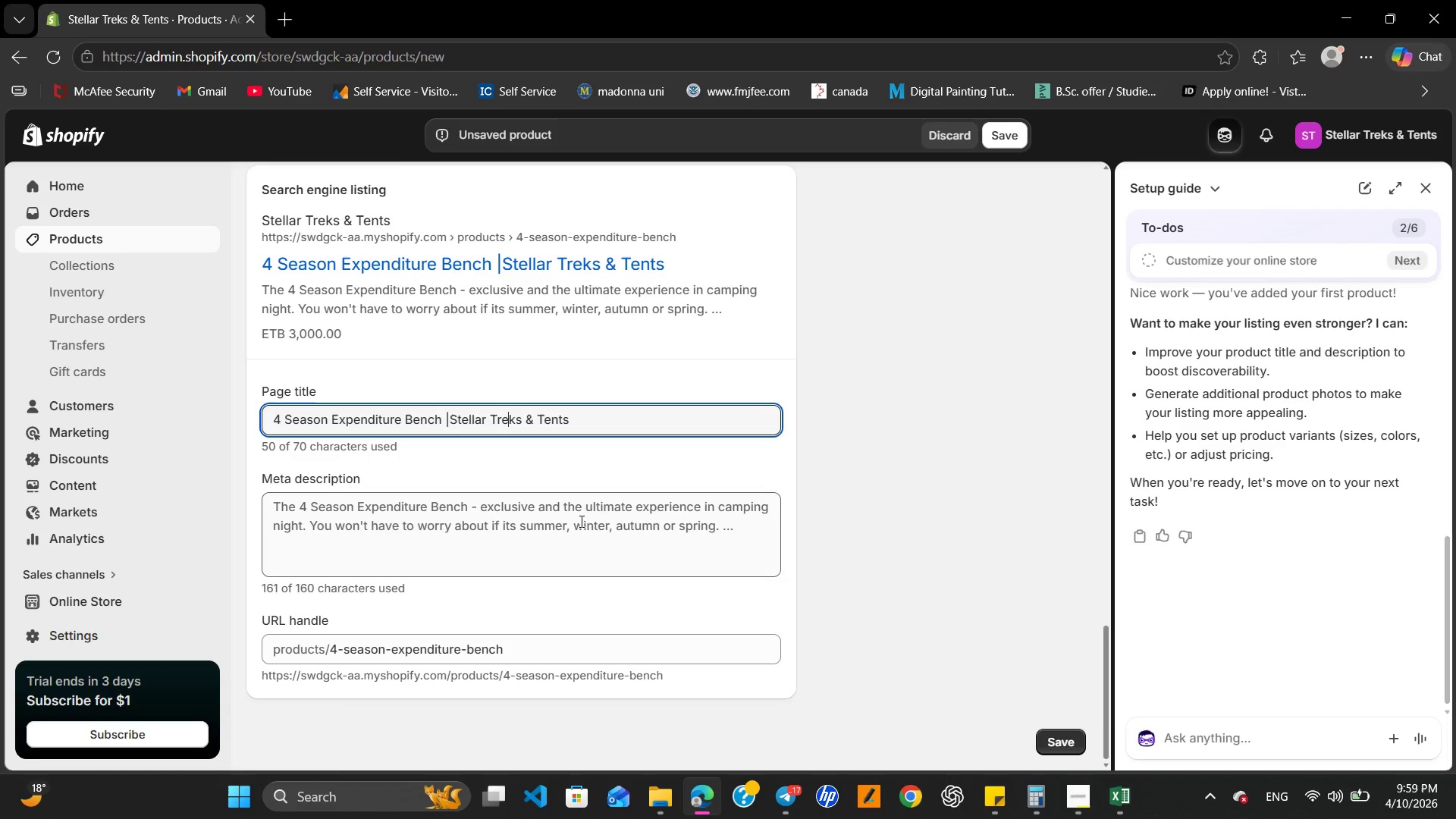 
left_click([303, 528])
 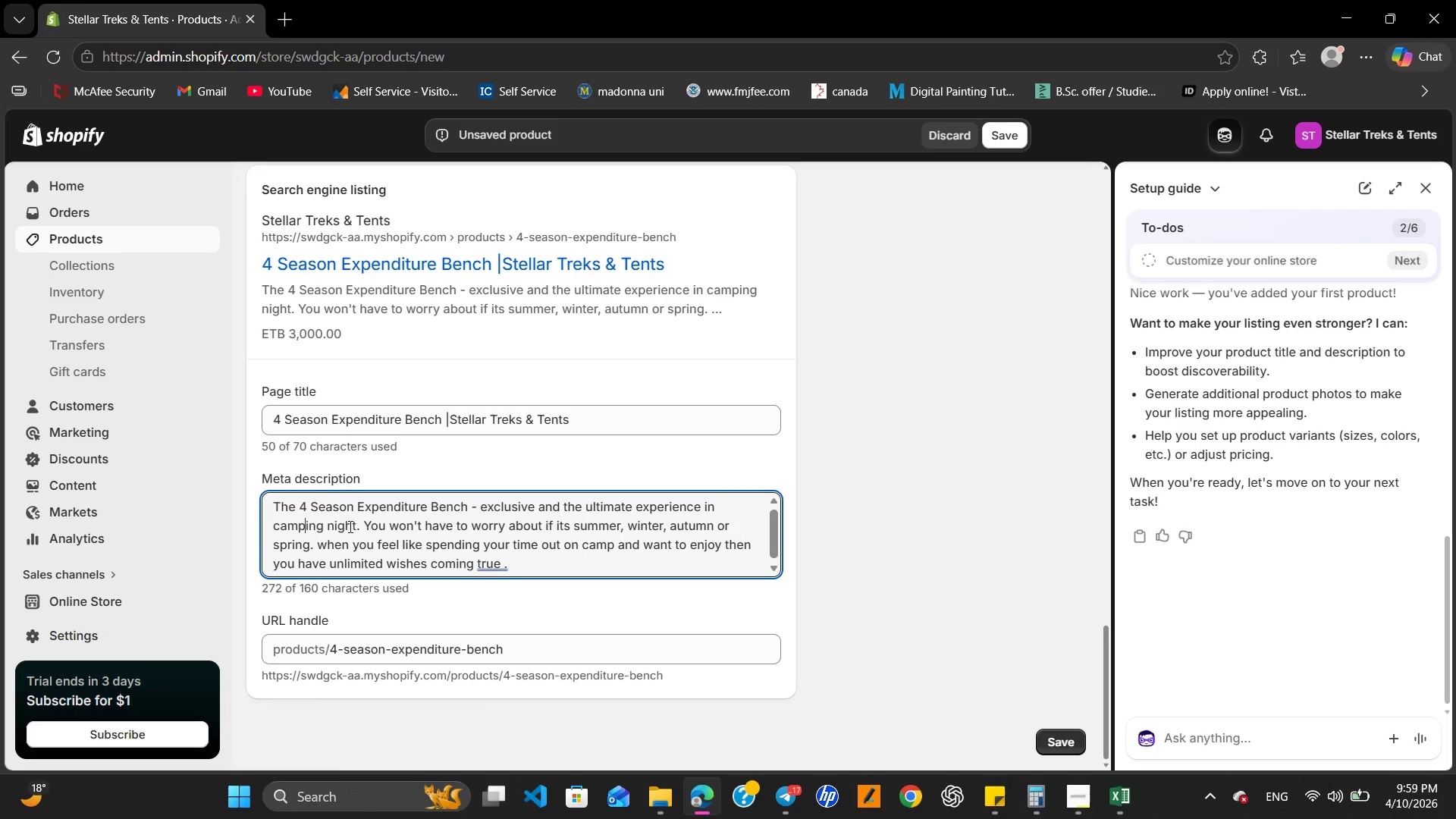 
left_click([354, 526])
 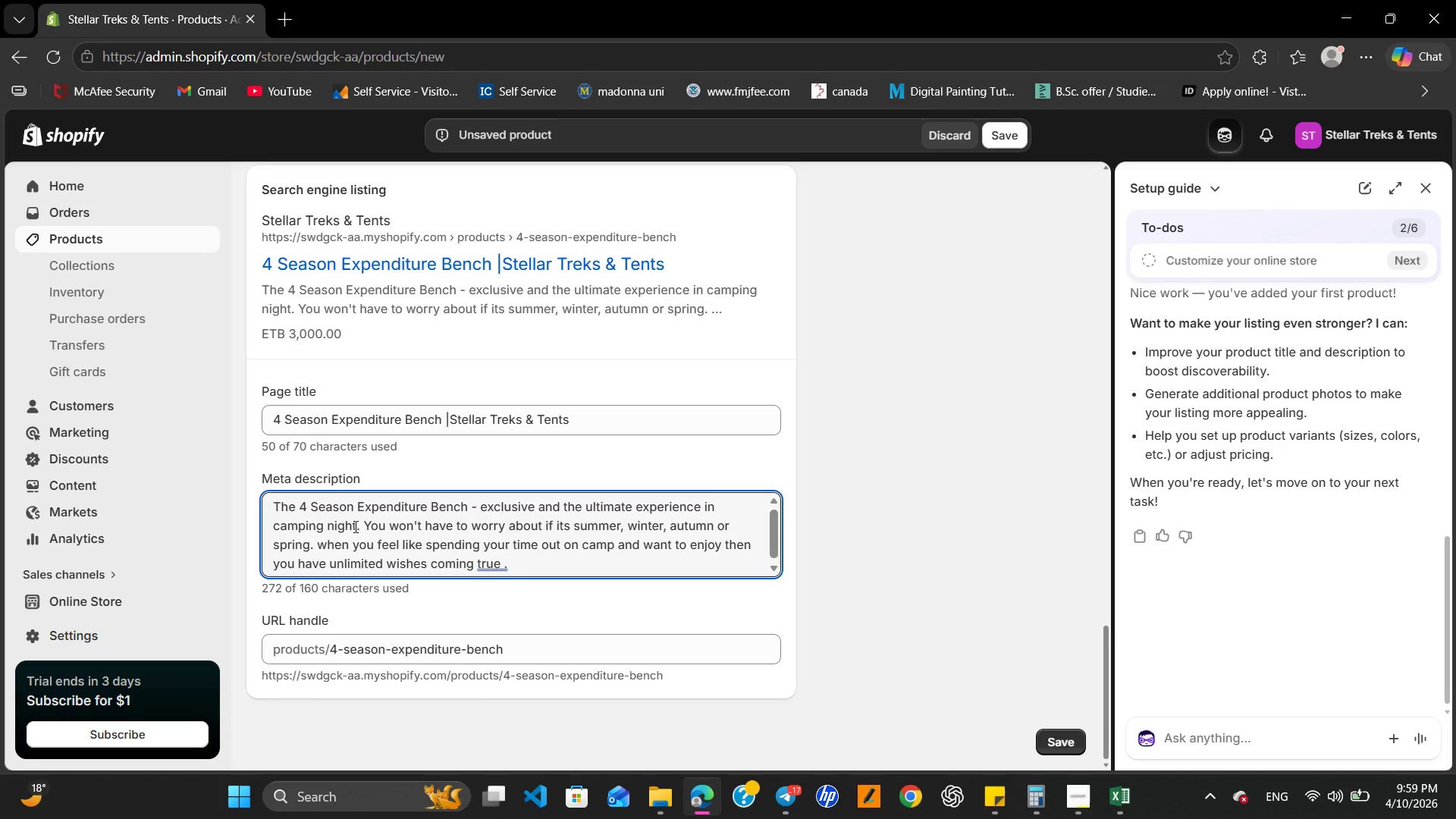 
key(Numpad0)
 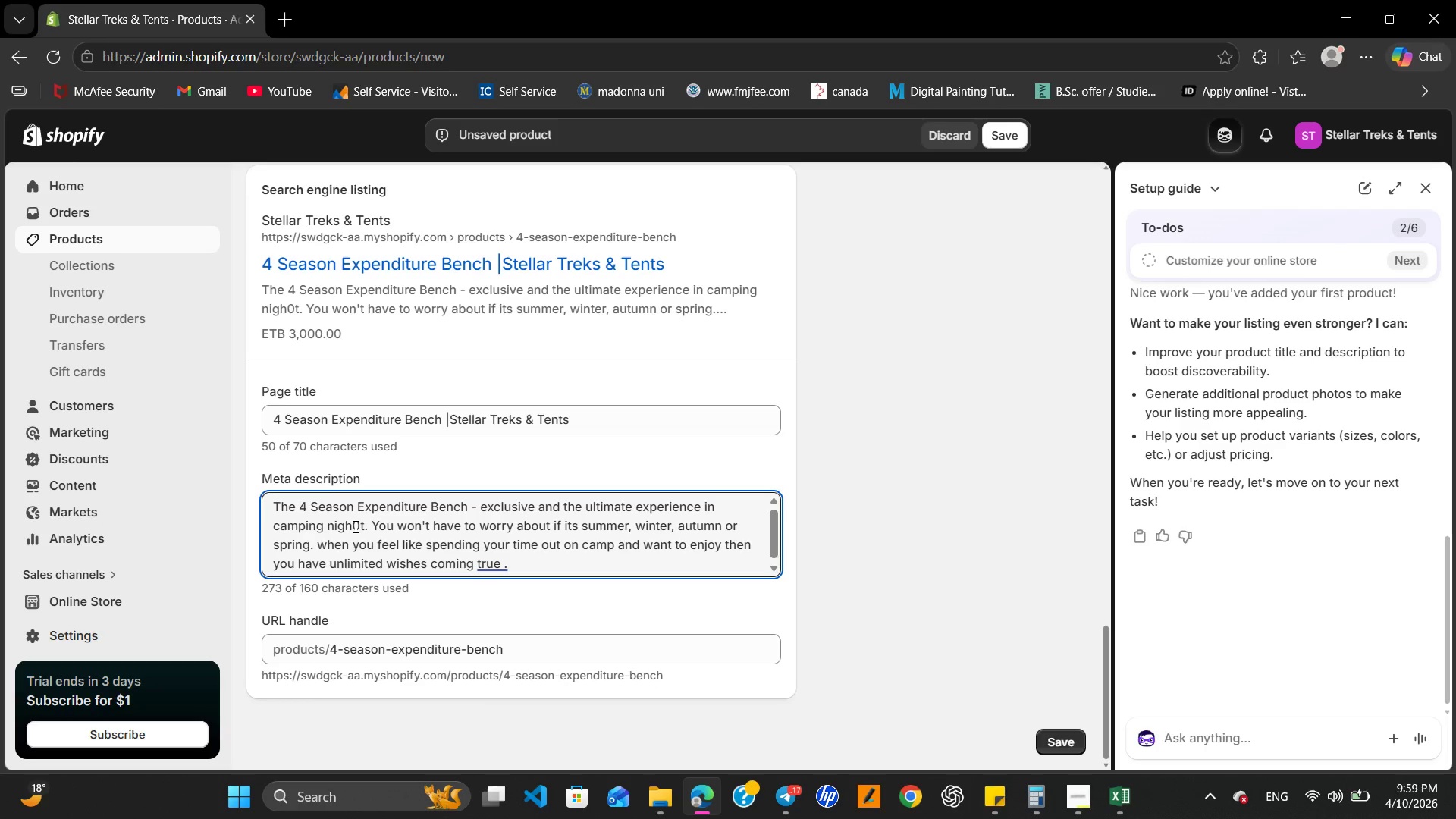 
key(Backspace)
 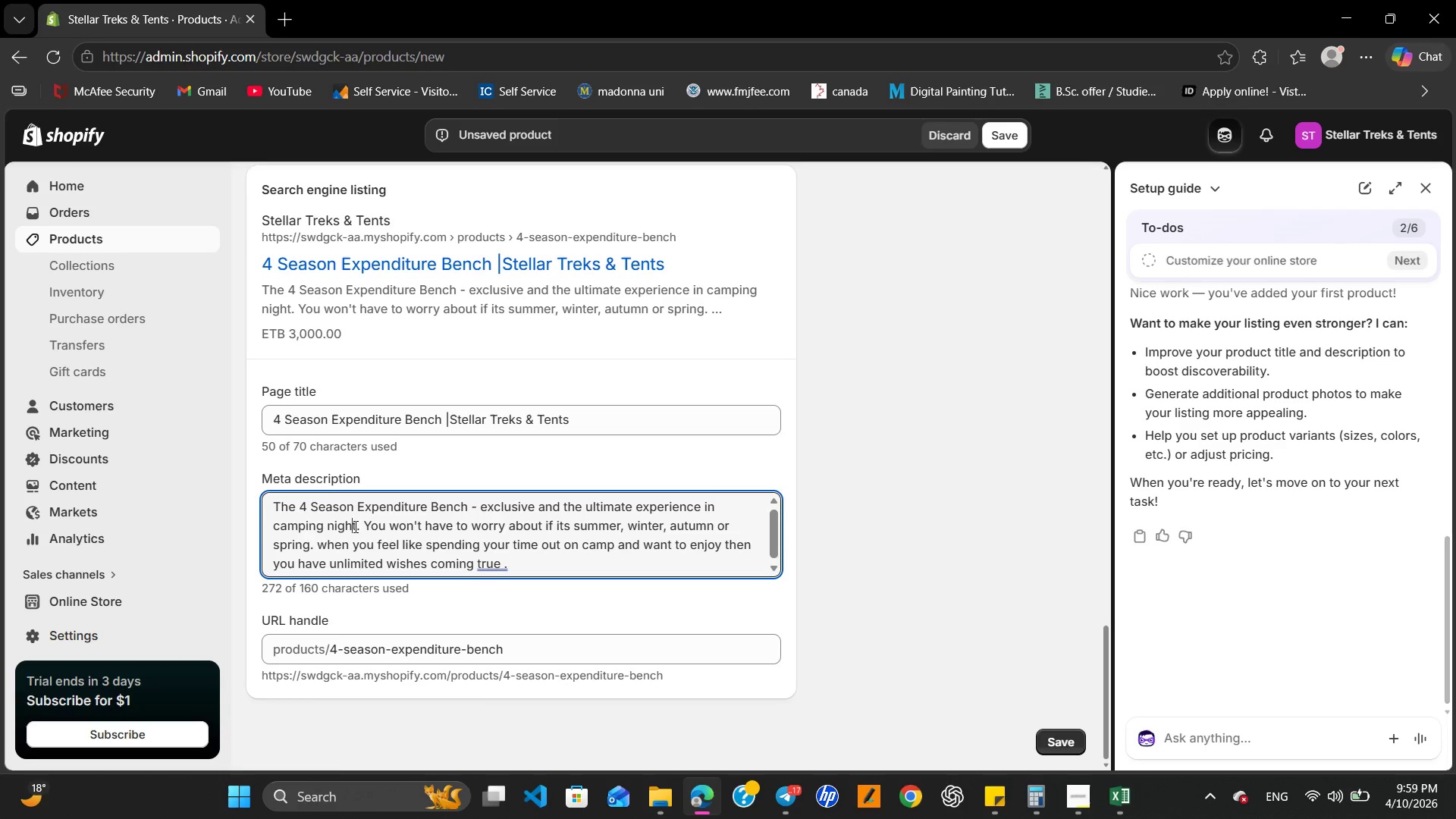 
key(ArrowRight)
 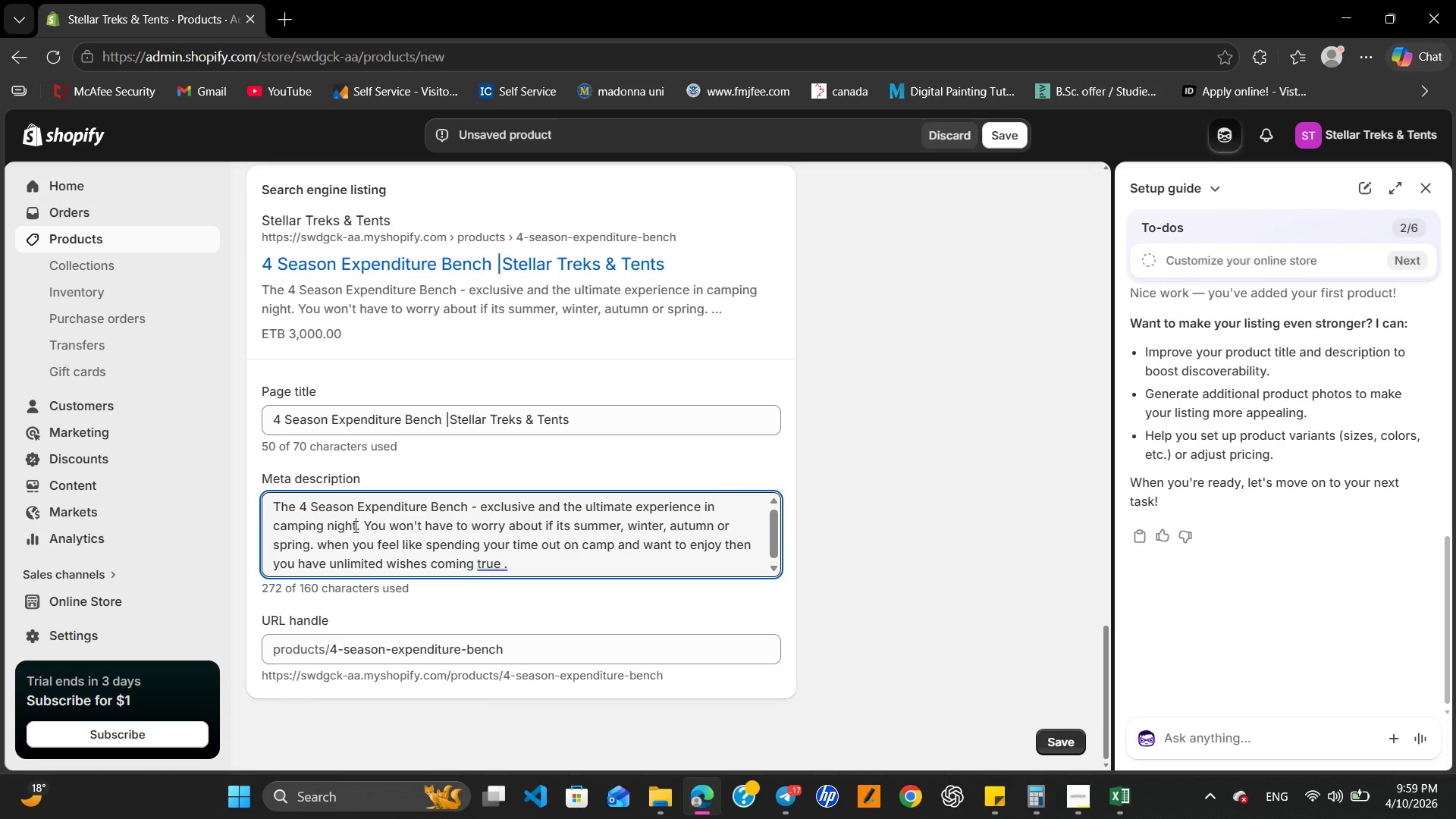 
type( for all 4 seasons )
 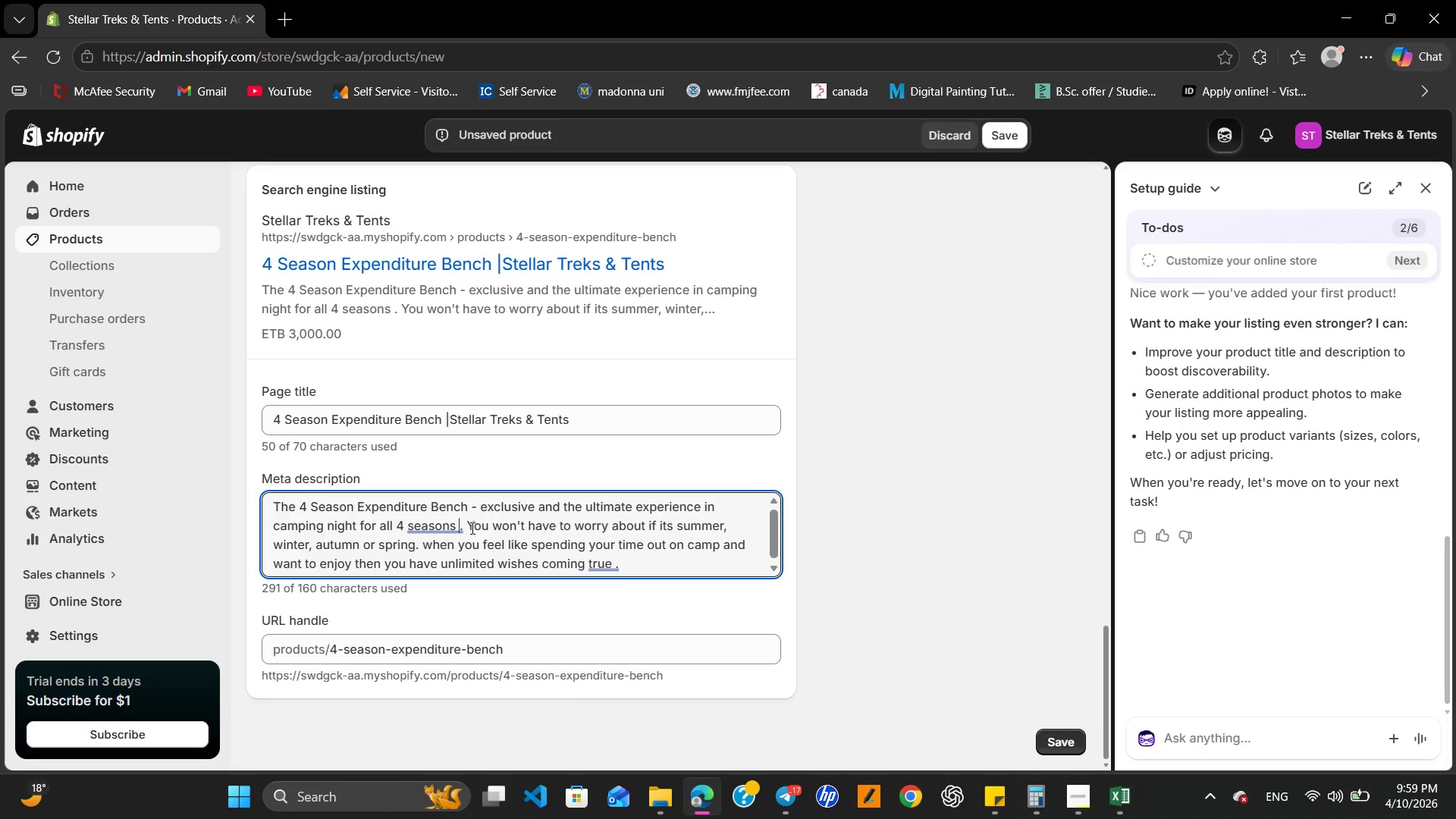 
left_click_drag(start_coordinate=[466, 521], to_coordinate=[636, 572])
 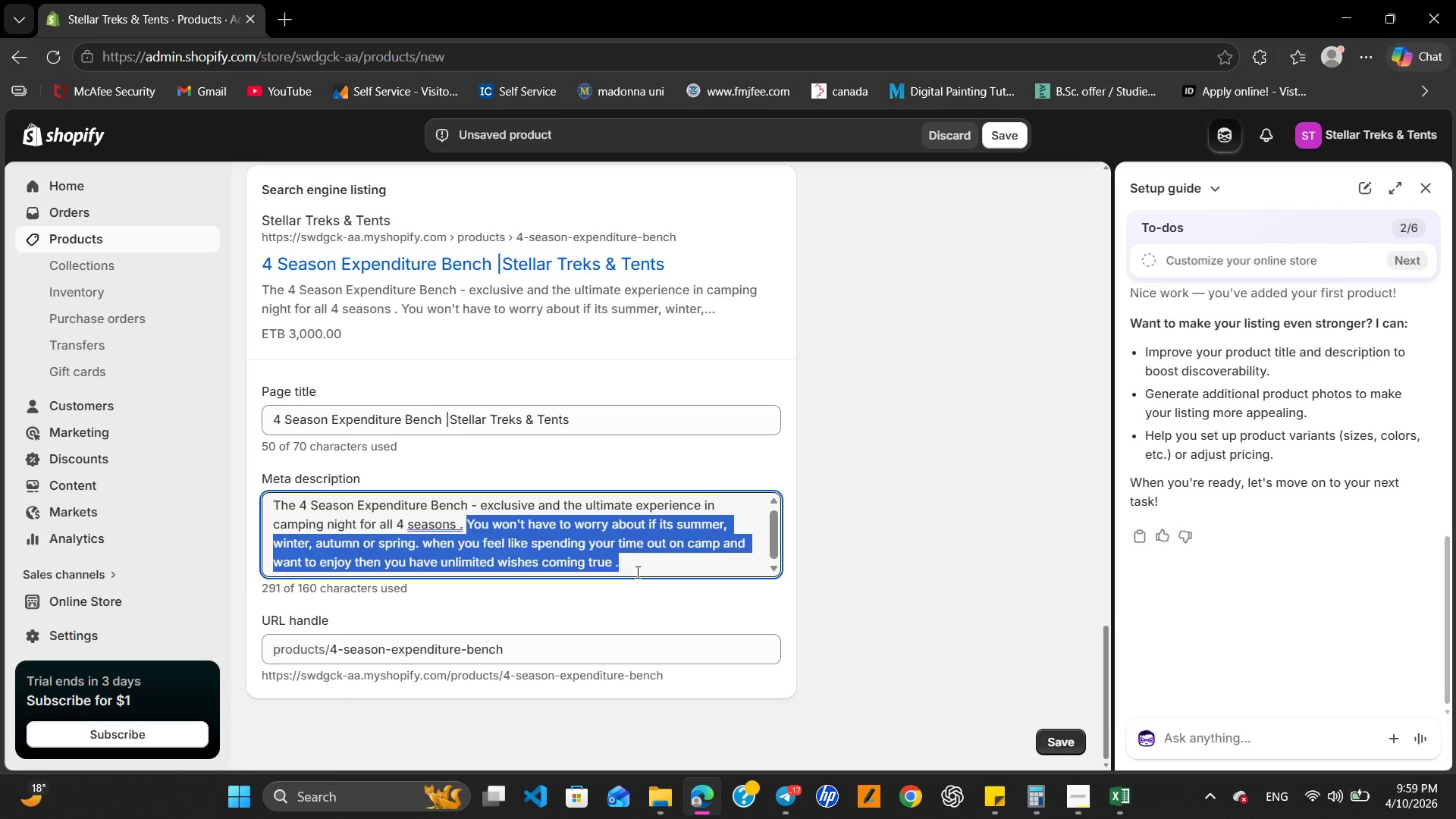 
key(Backspace)
 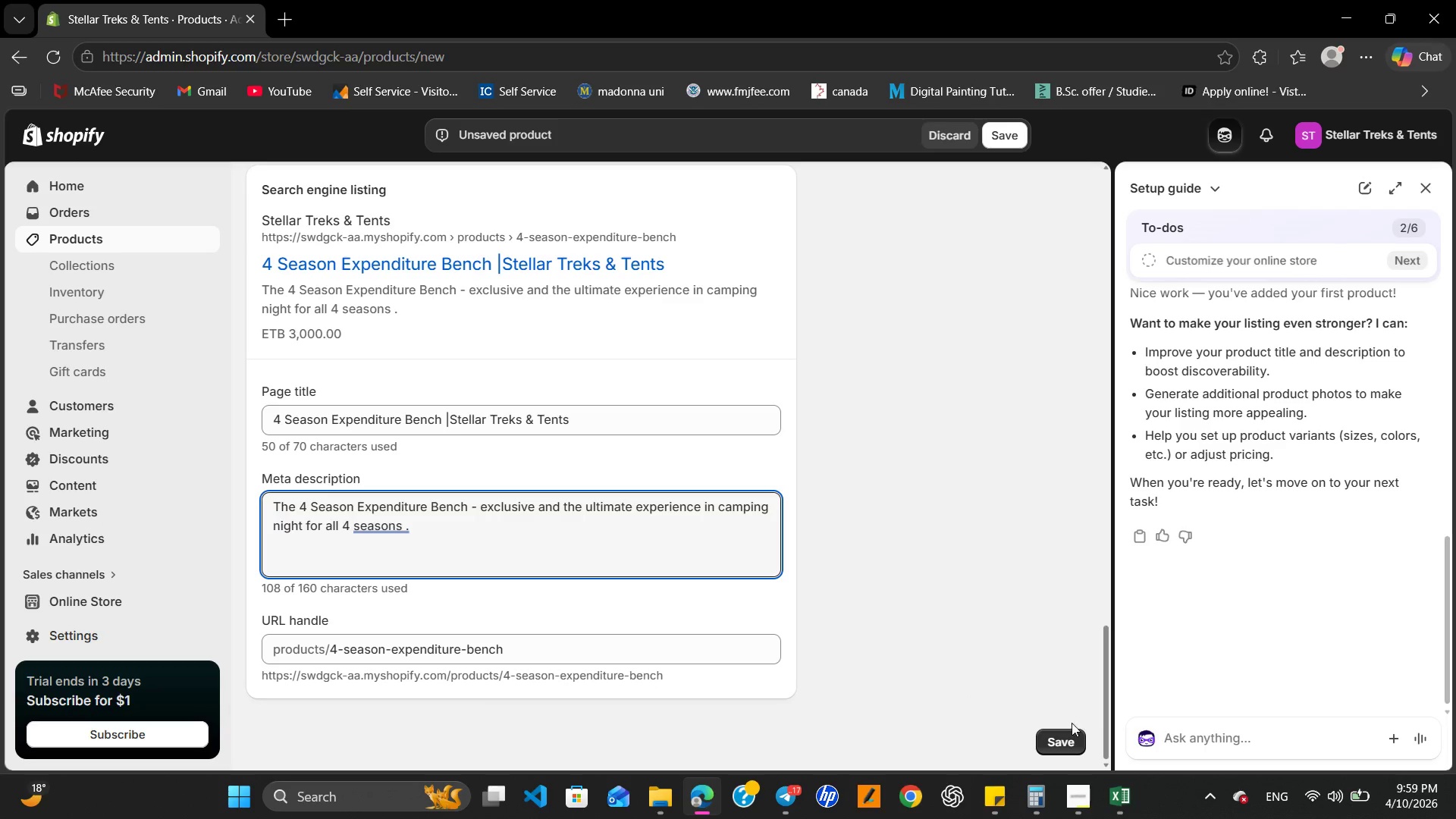 
left_click([1075, 736])
 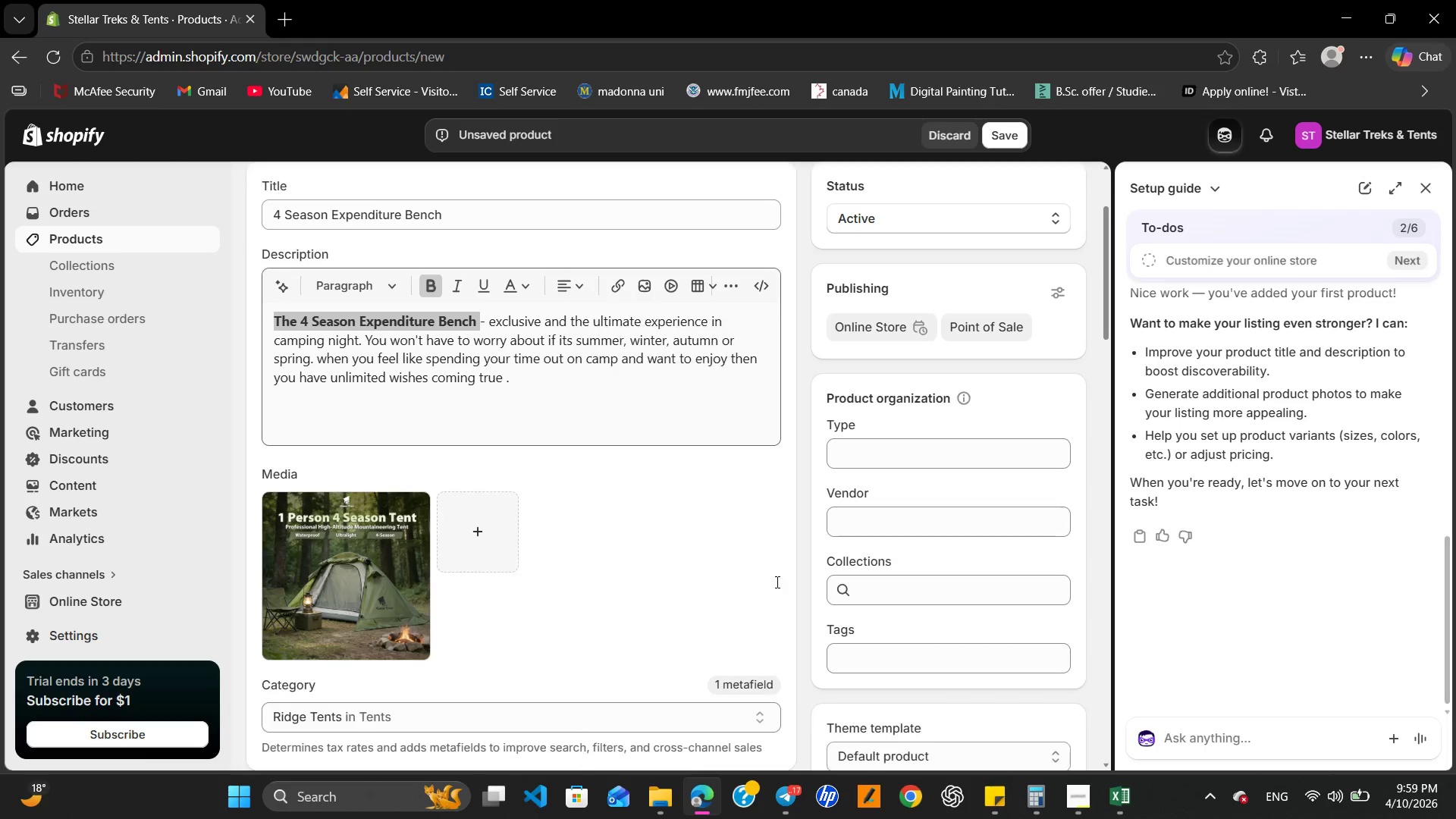 
wait(8.7)
 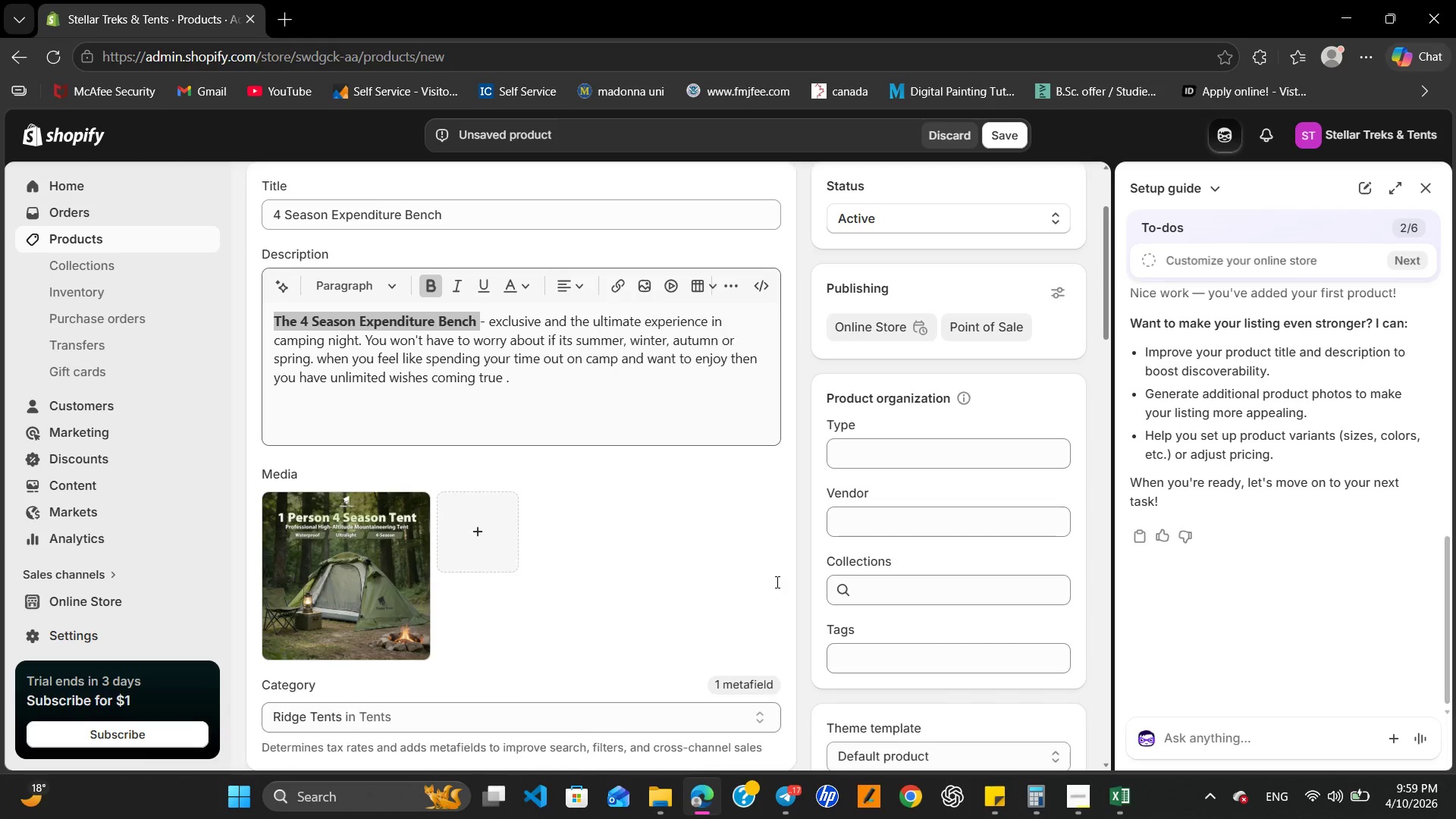 
left_click([422, 229])
 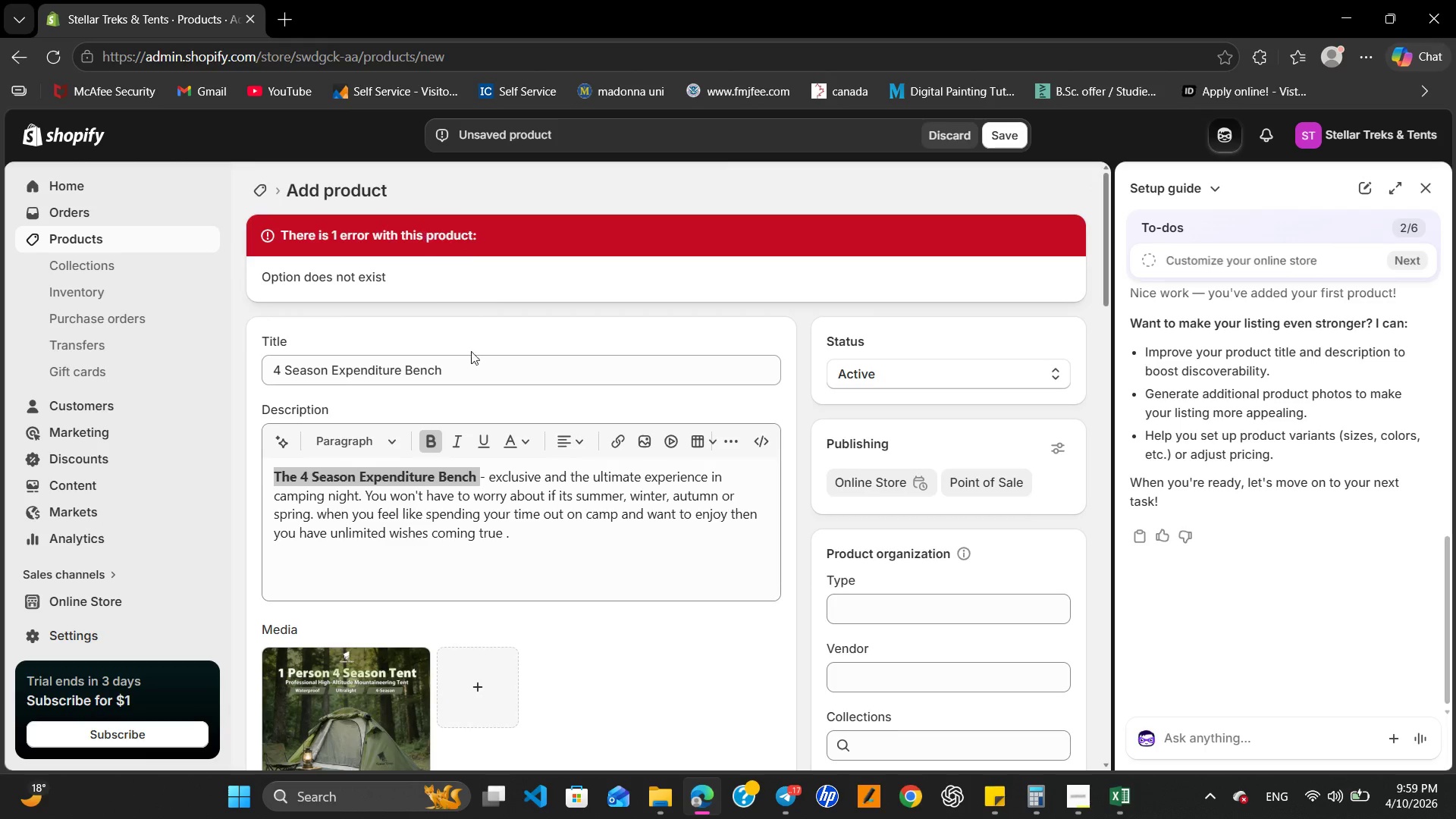 
mouse_move([475, 419])
 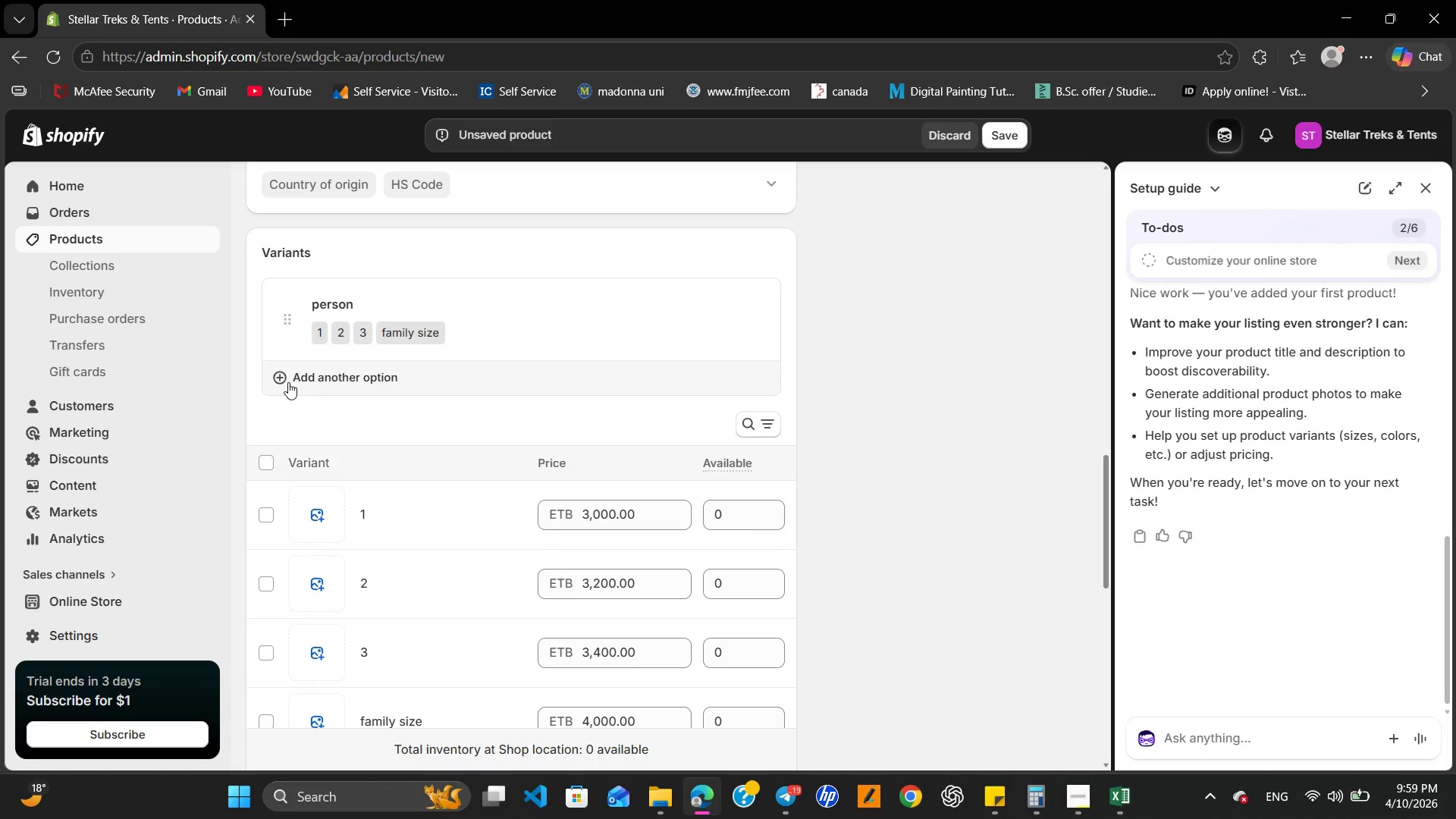 
left_click([288, 382])
 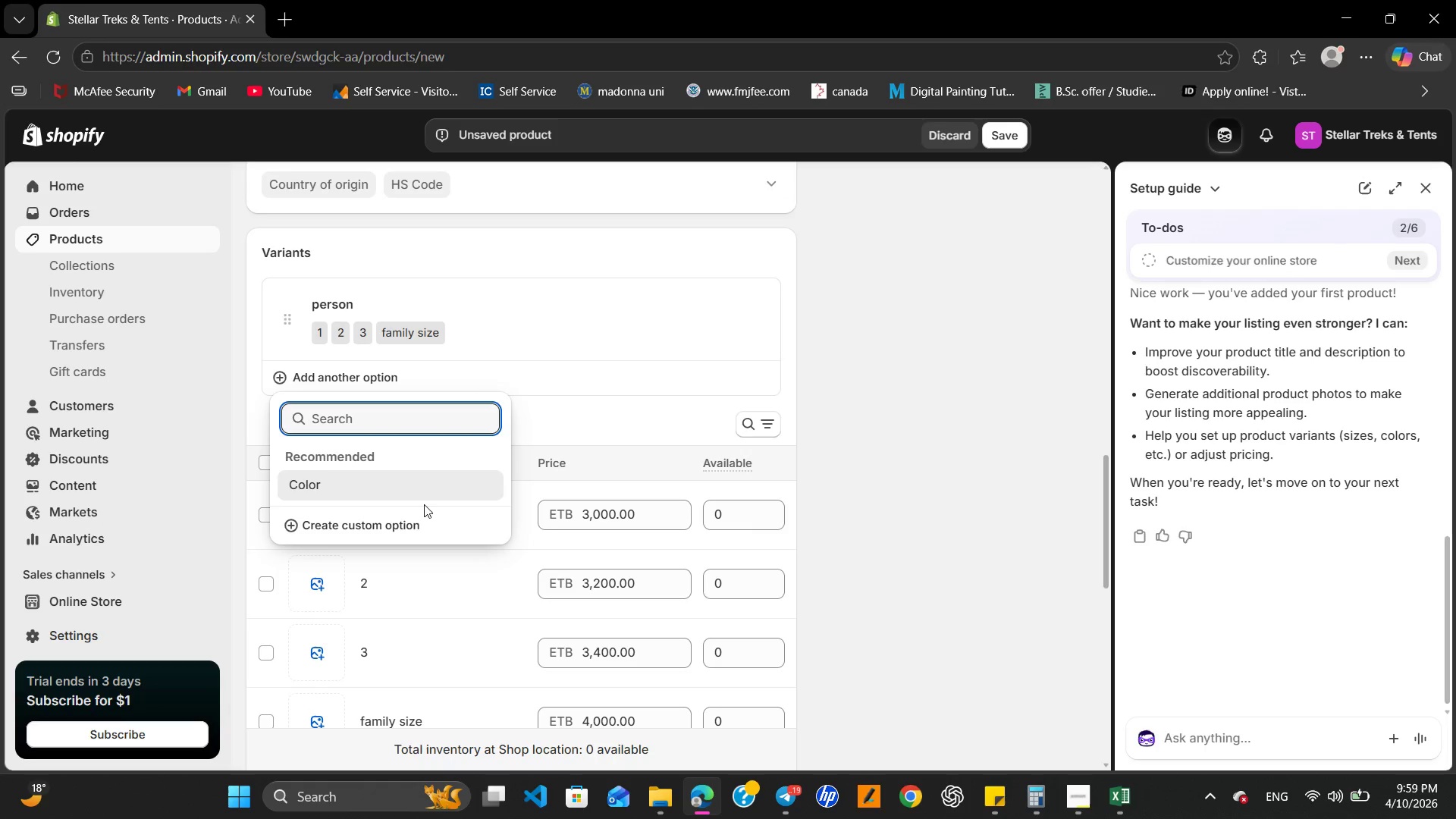 
left_click([414, 489])
 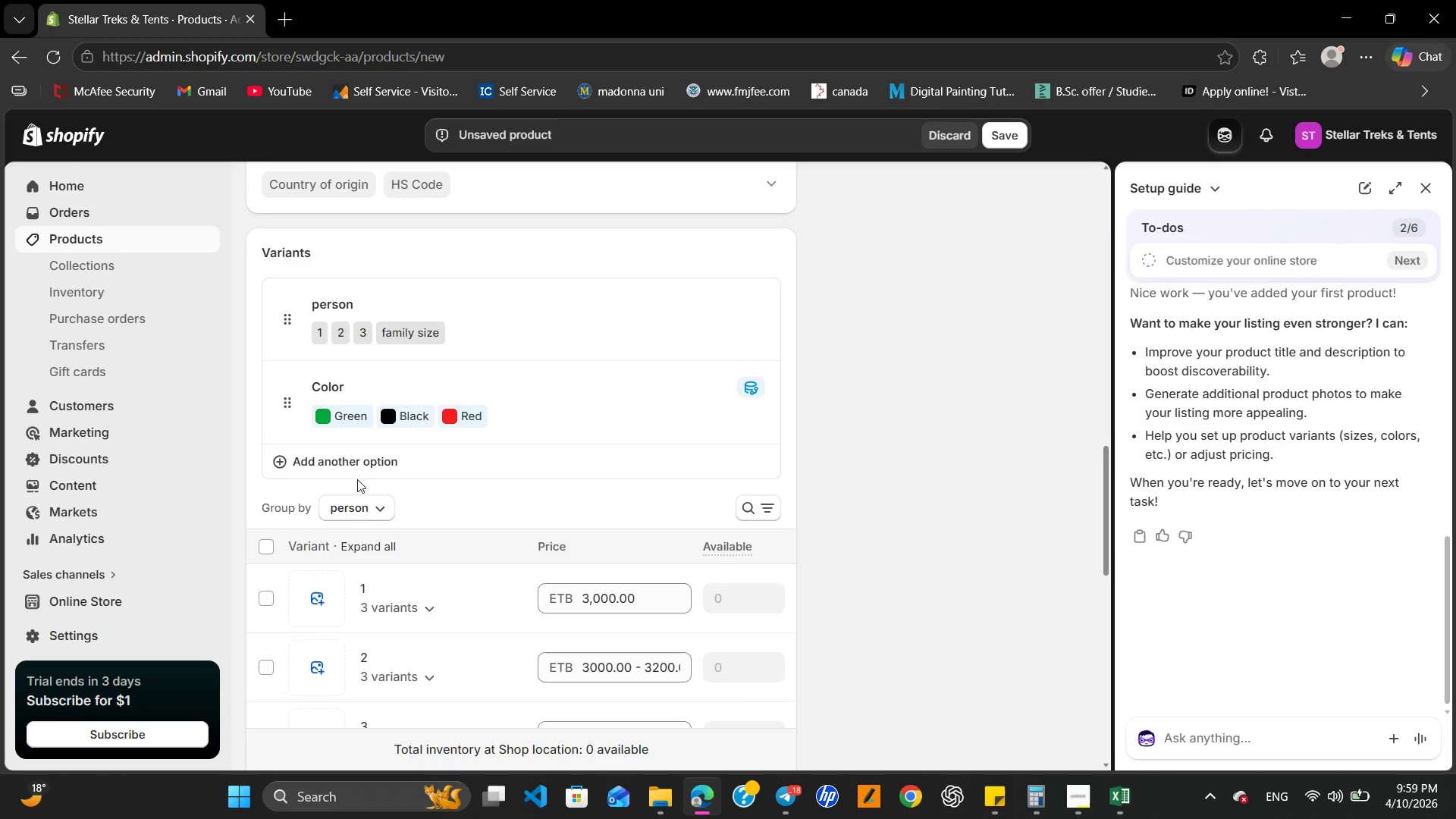 
mouse_move([494, 495])
 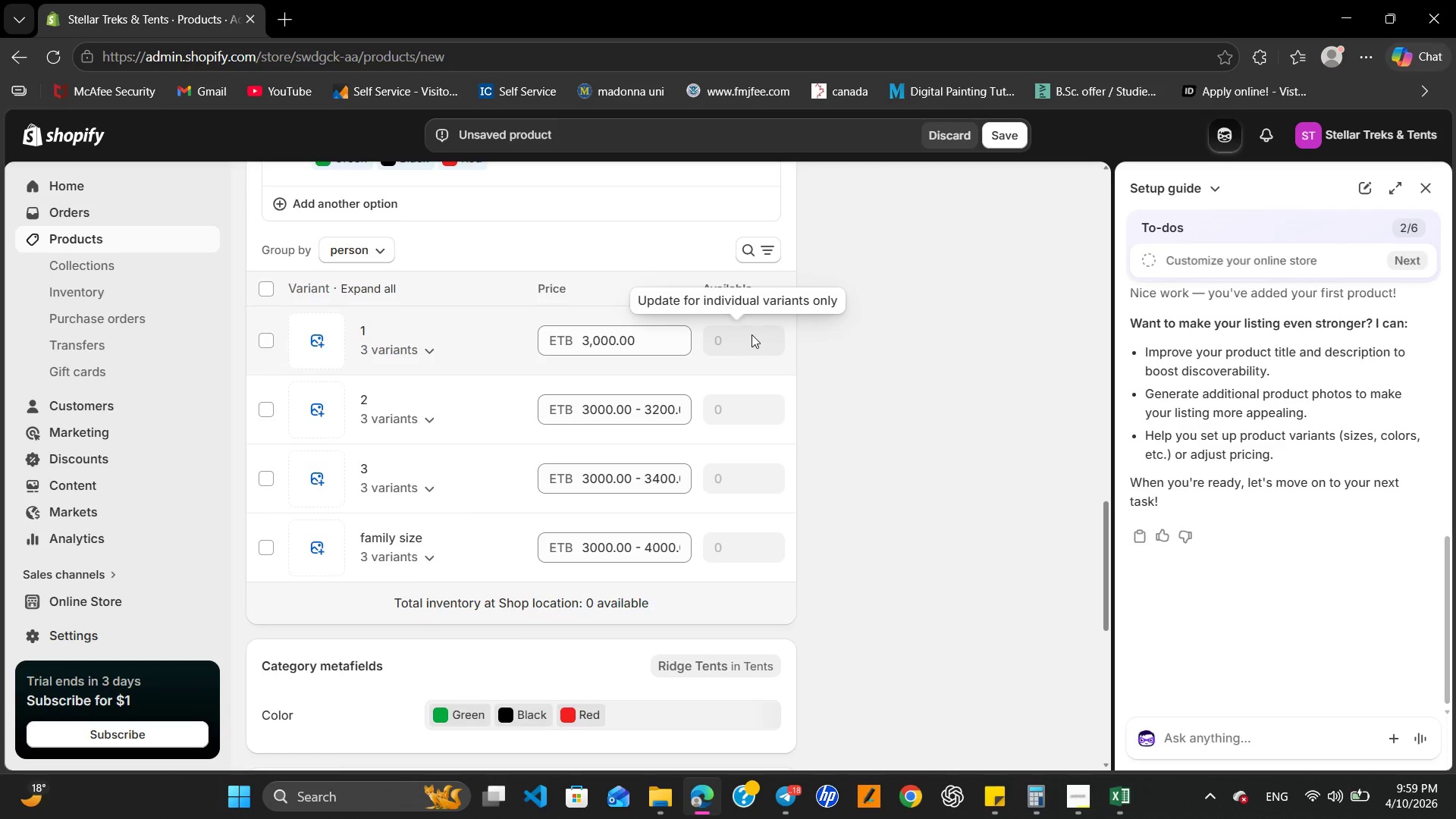 
left_click([752, 334])
 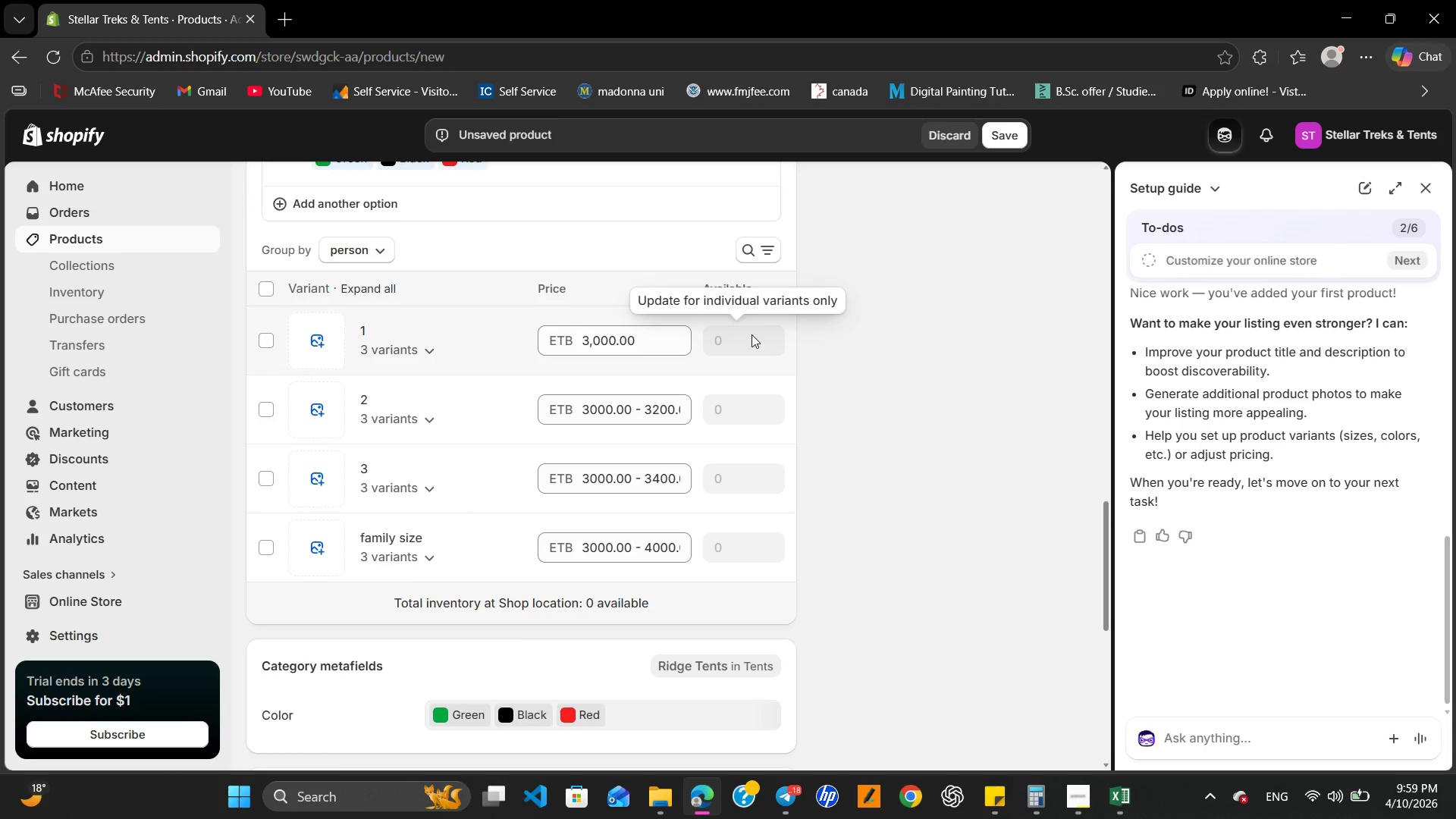 
double_click([752, 334])
 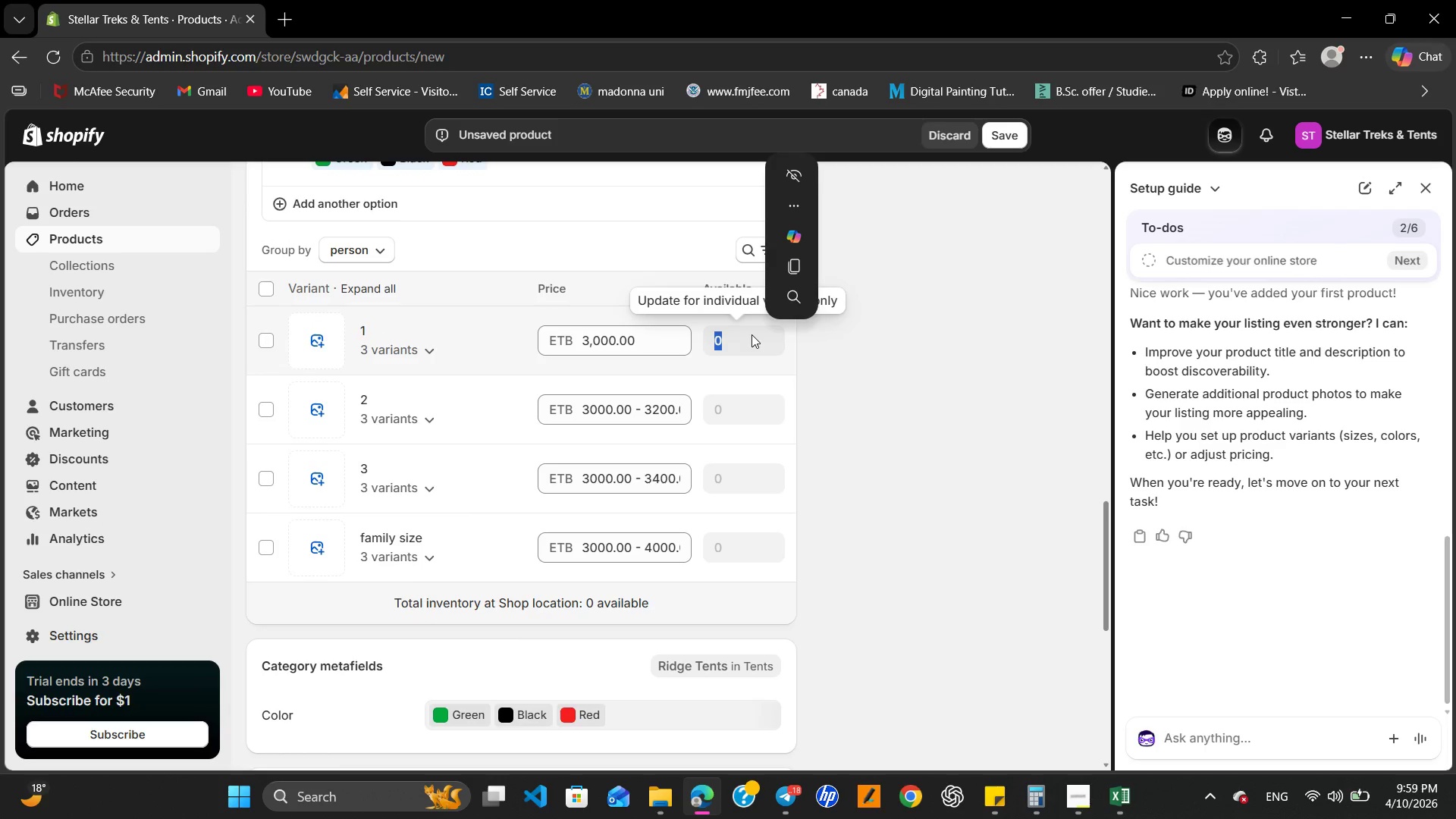 
left_click([752, 334])
 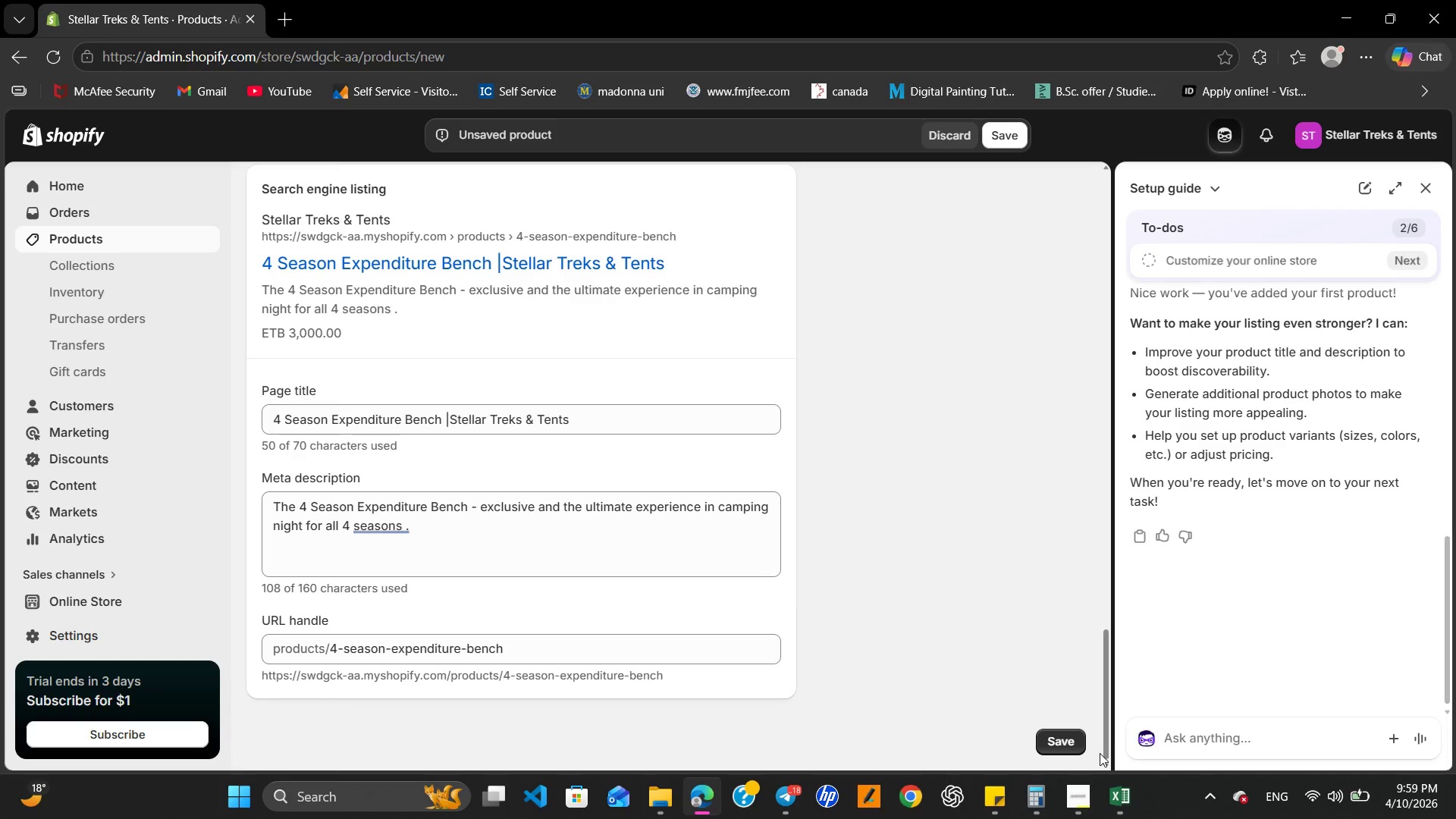 
left_click([1063, 747])
 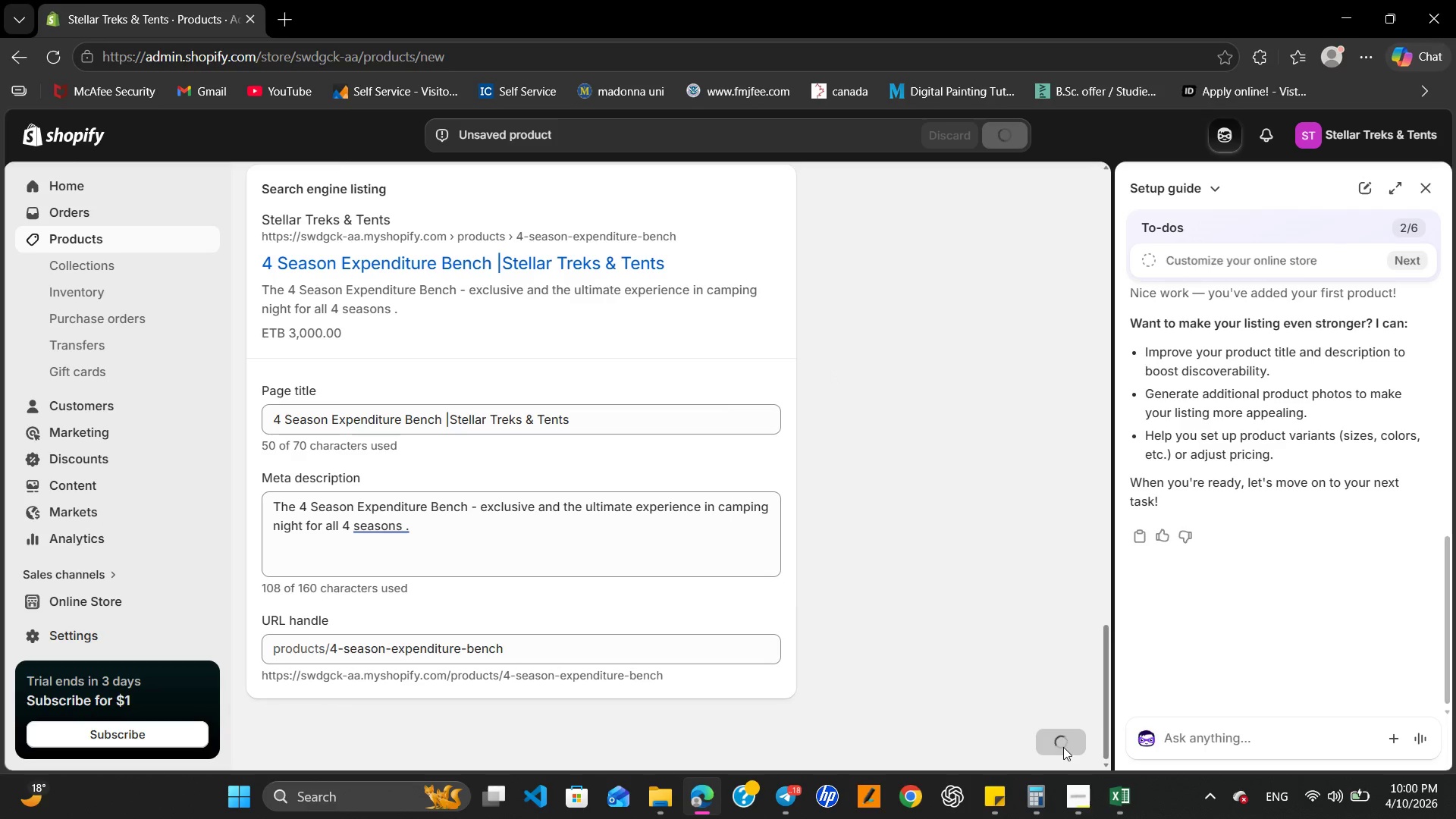 
wait(10.12)
 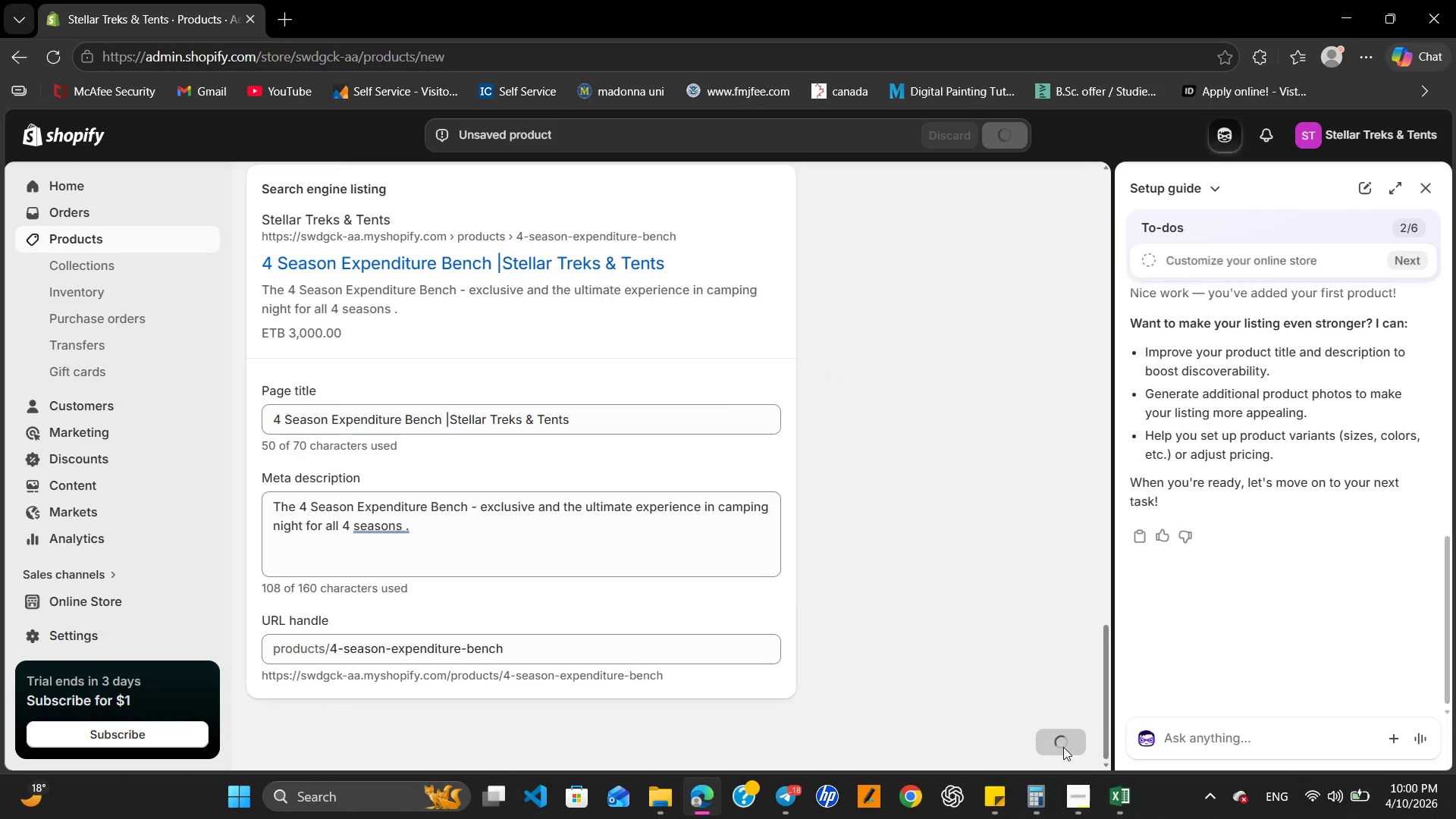 
left_click([262, 196])
 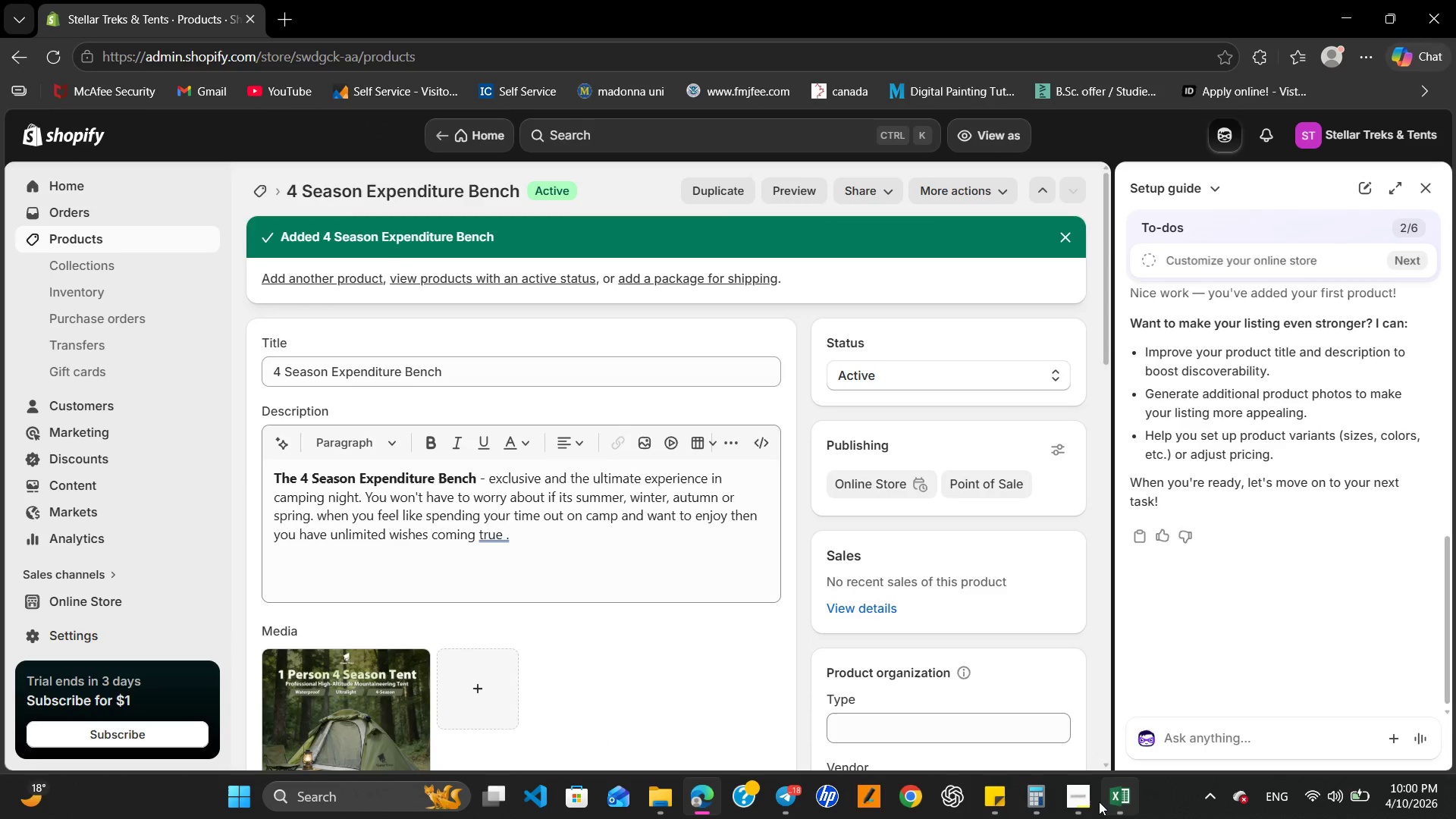 
left_click([1070, 795])